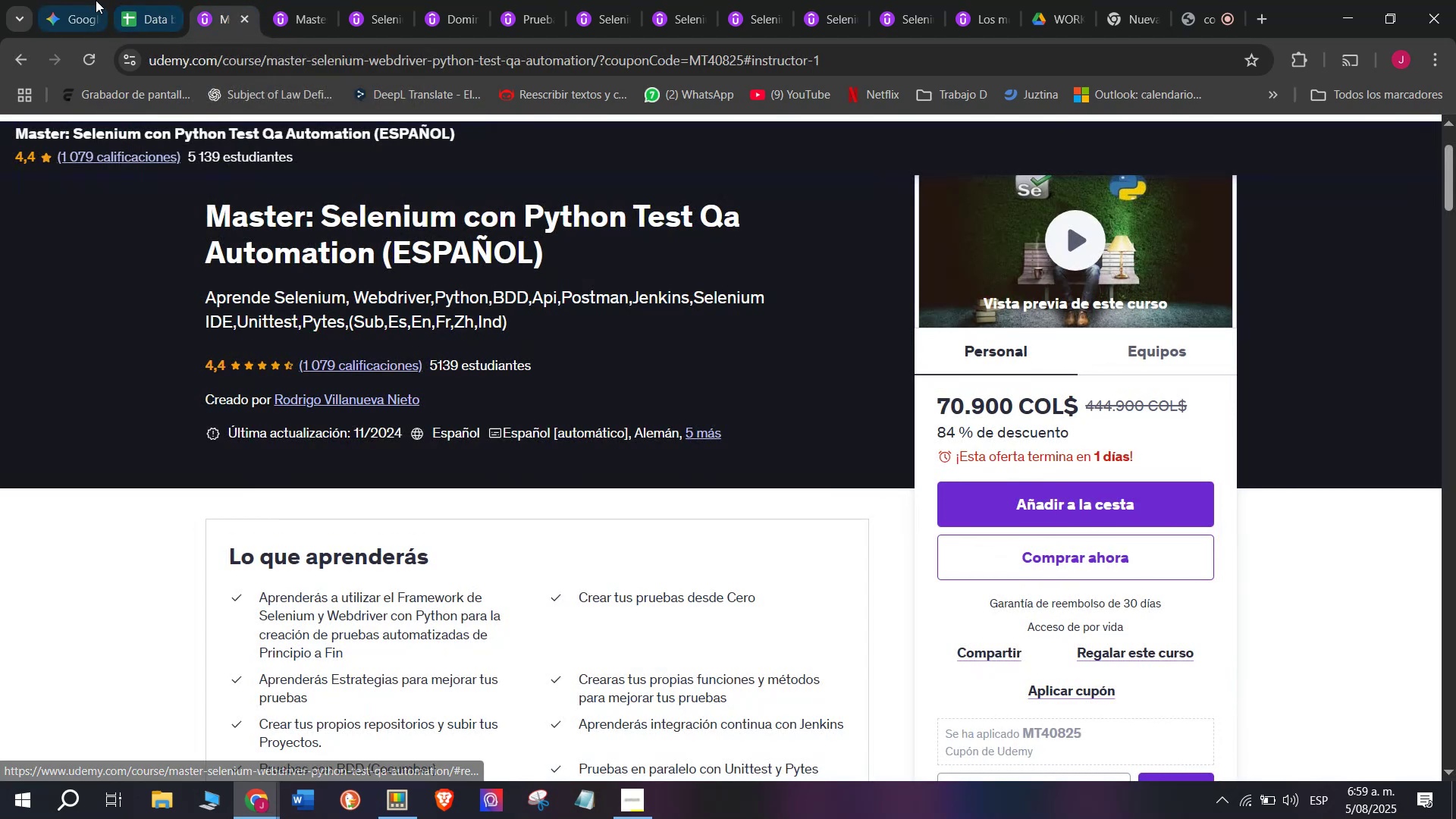 
left_click([120, 0])
 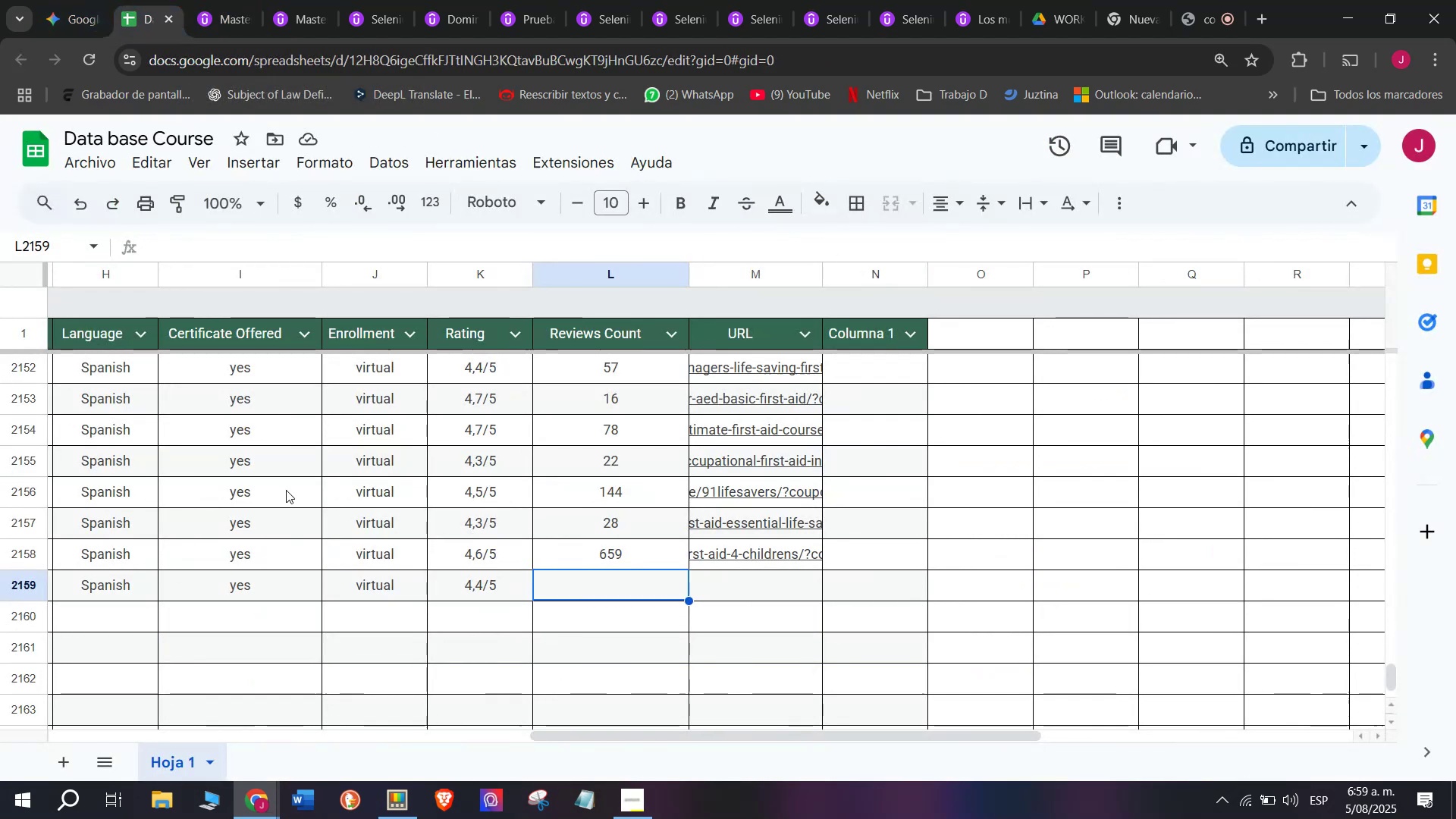 
type(1079)
 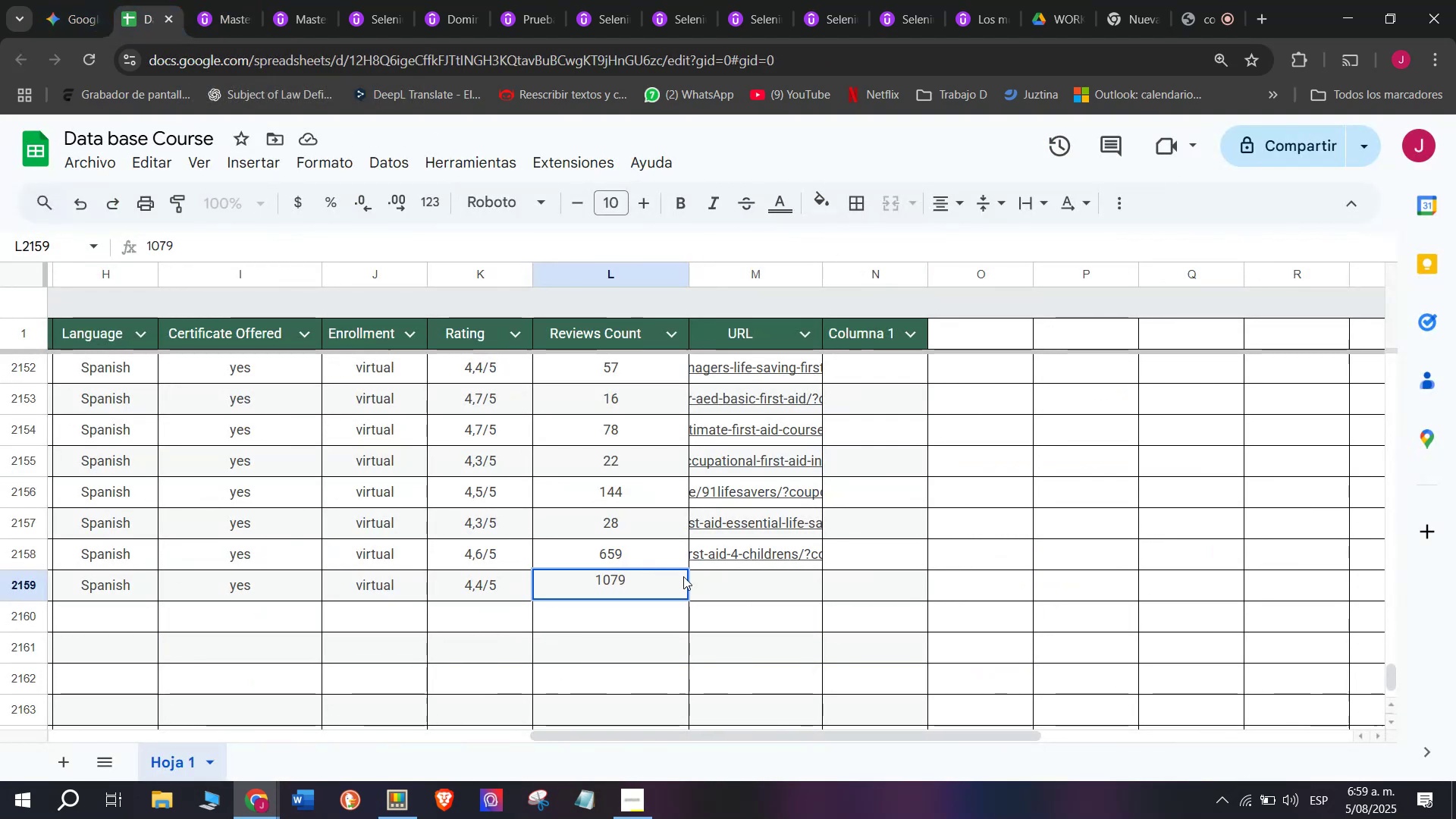 
left_click([709, 587])
 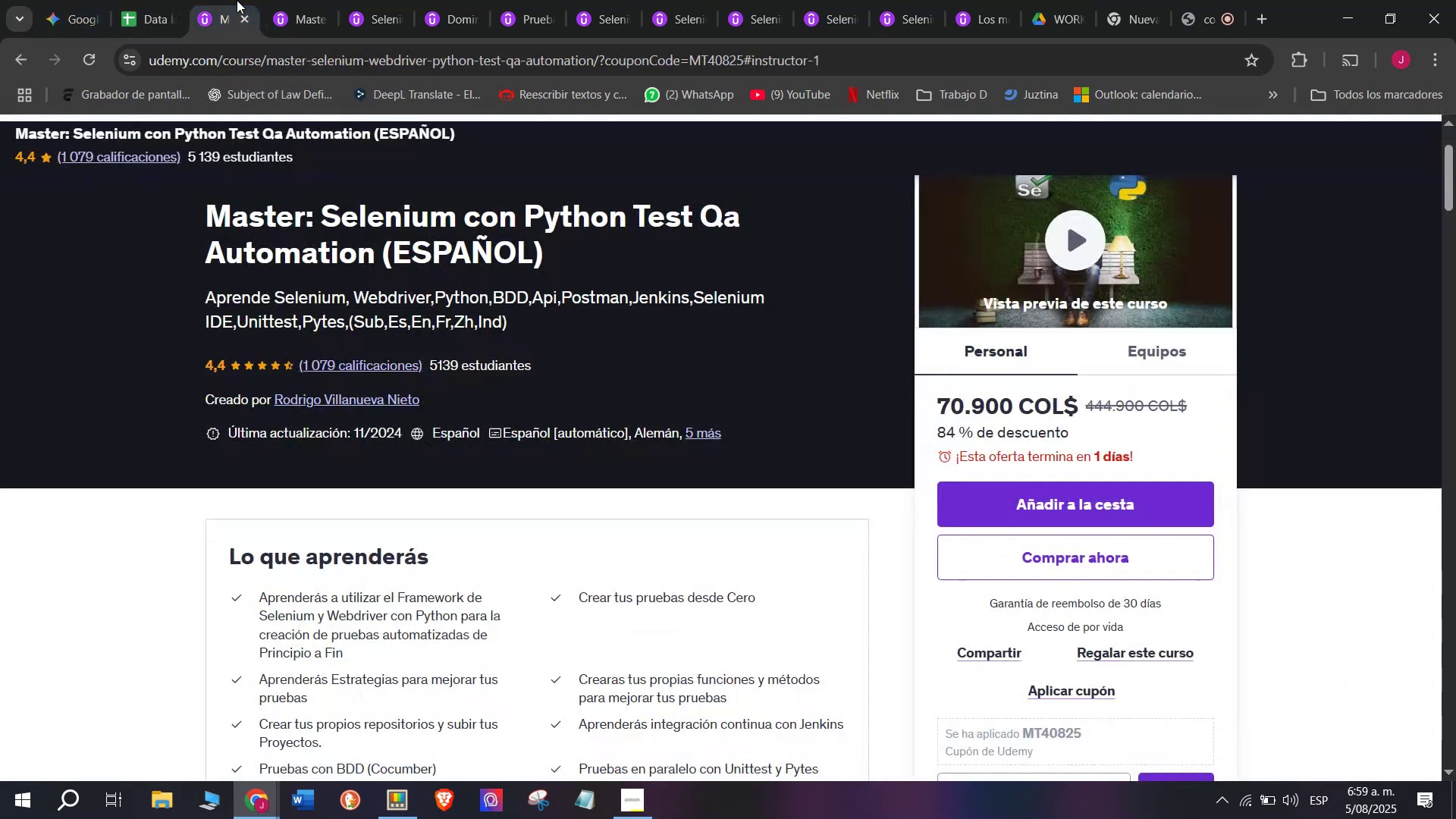 
double_click([290, 58])
 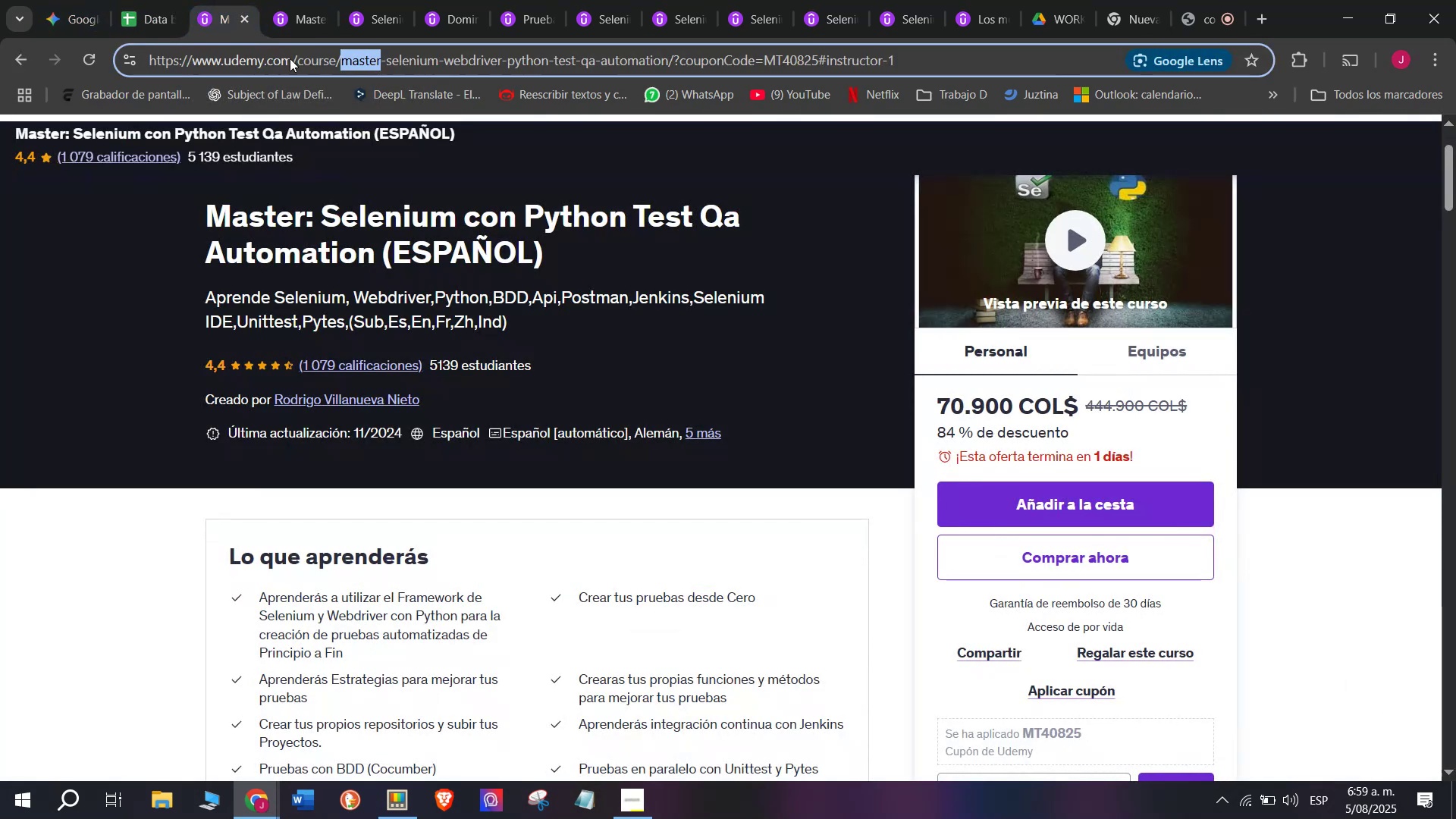 
triple_click([290, 58])
 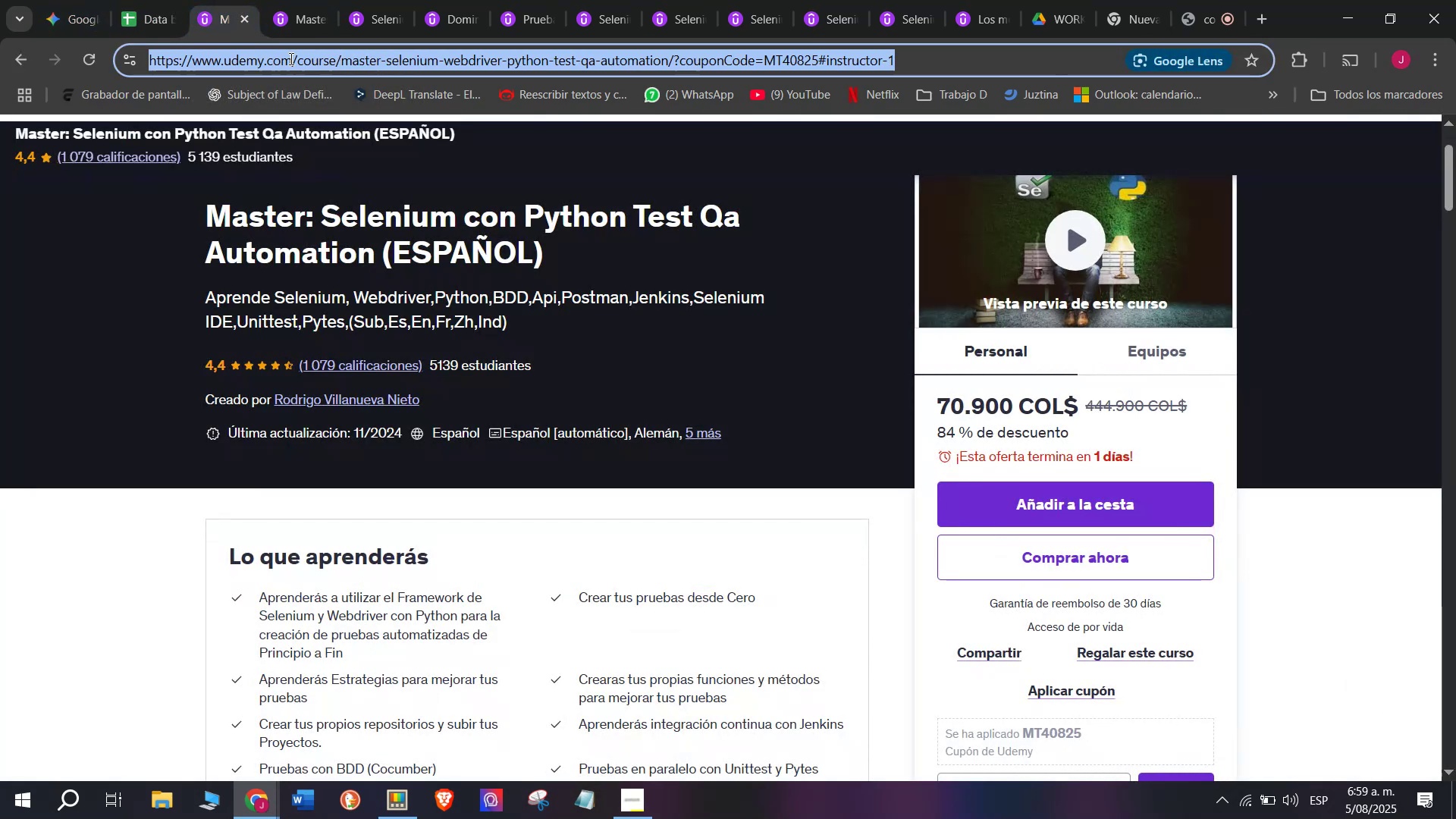 
triple_click([290, 58])
 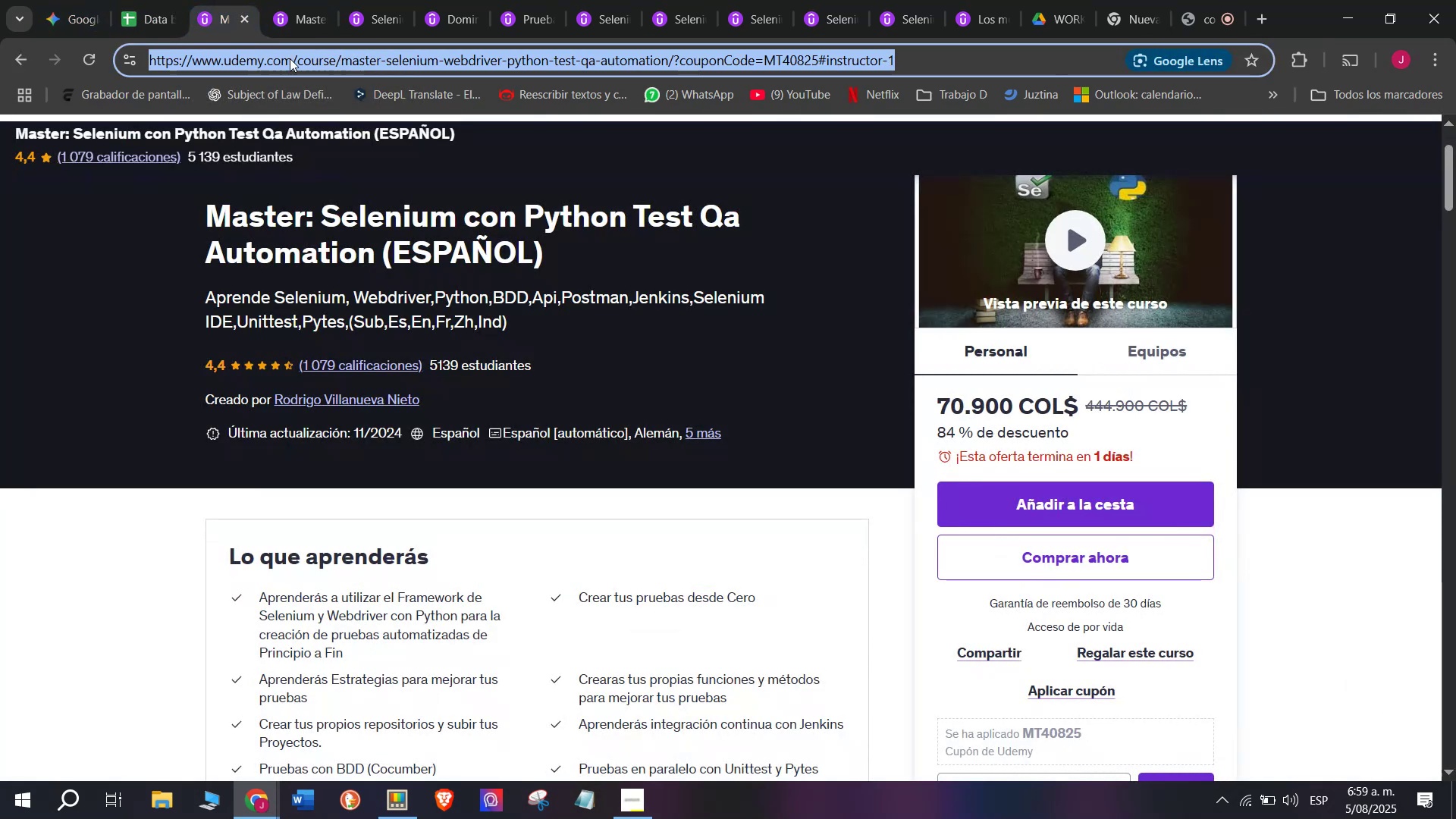 
key(Break)
 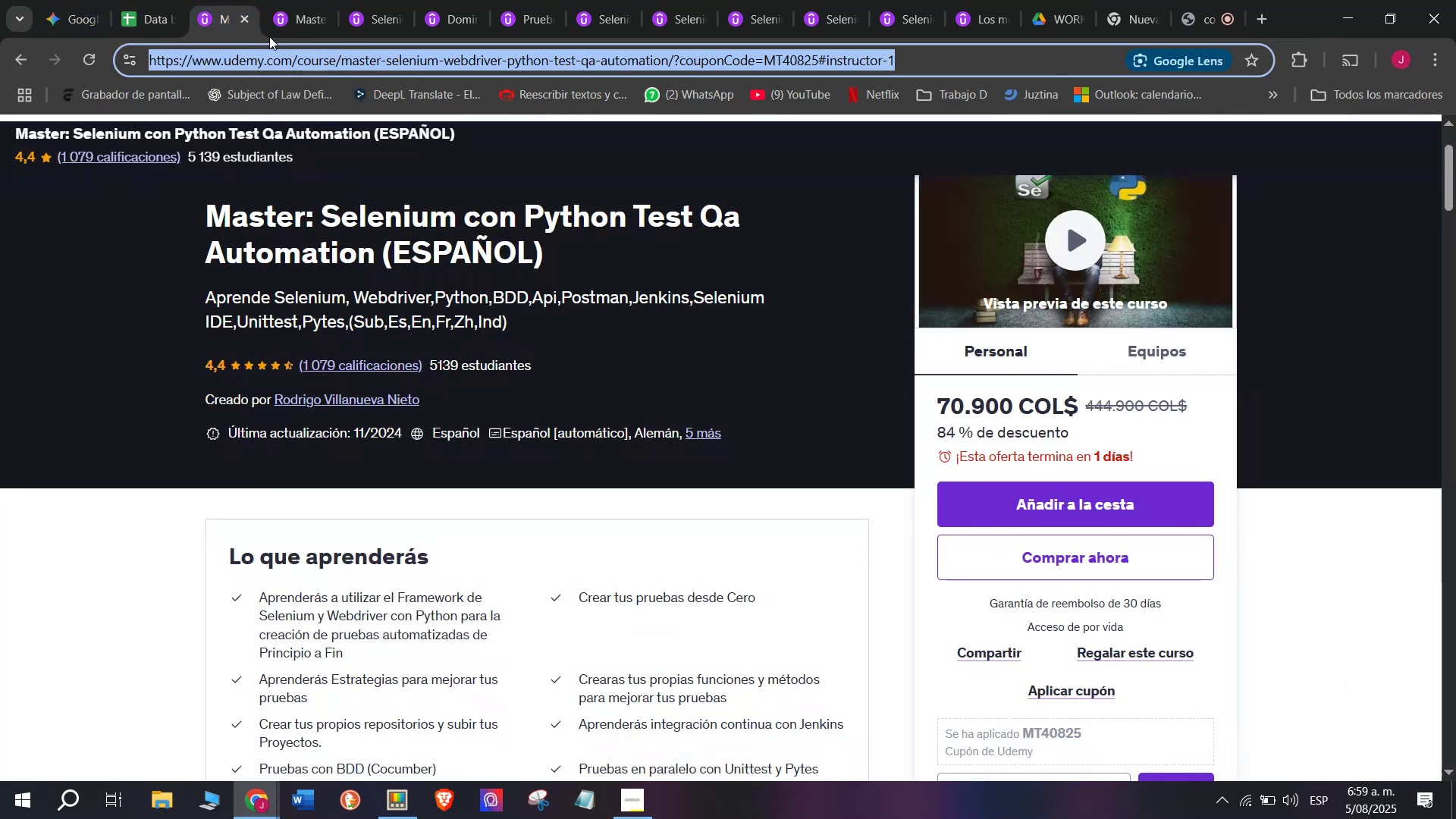 
key(Control+ControlLeft)
 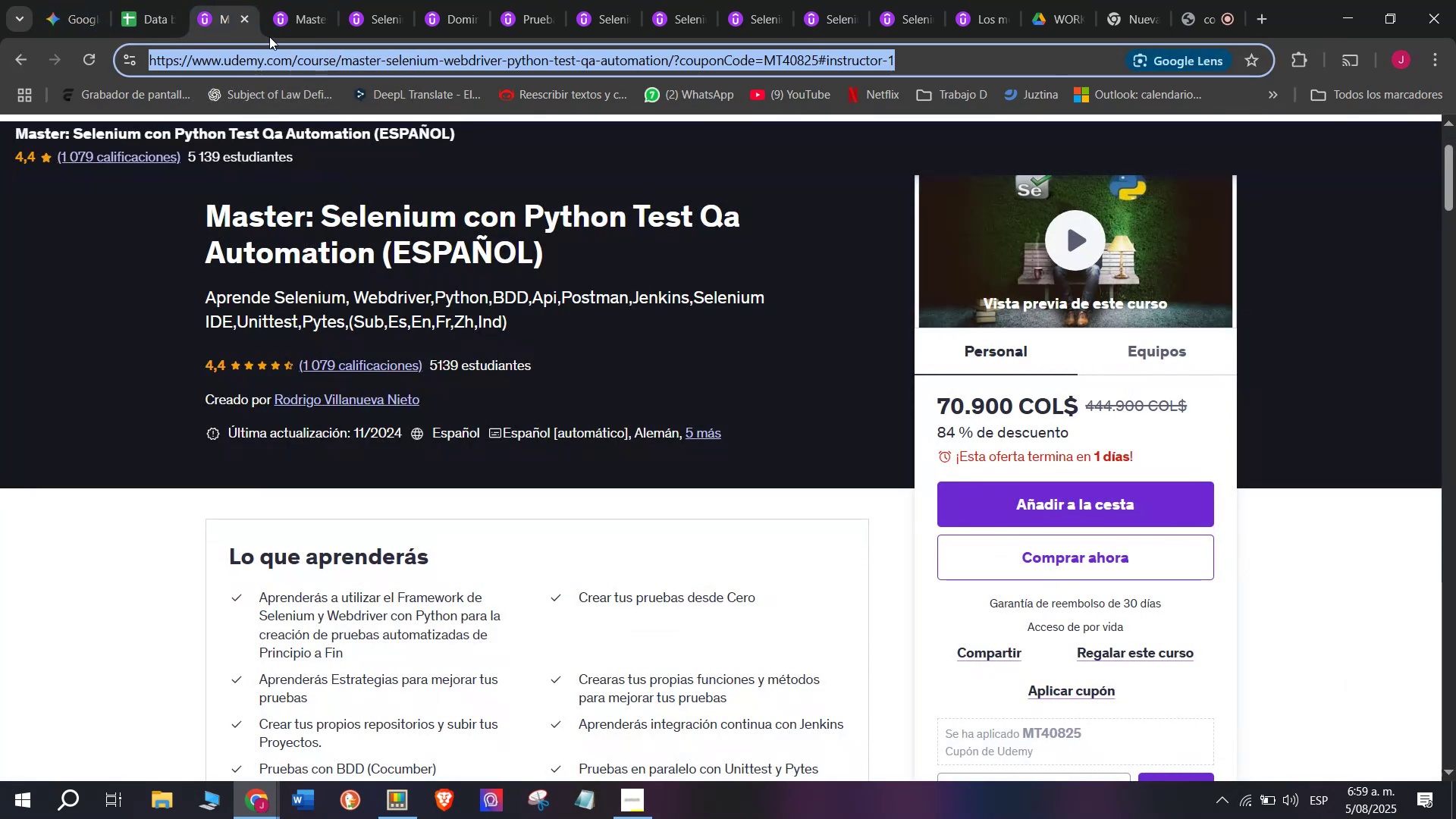 
key(Control+C)
 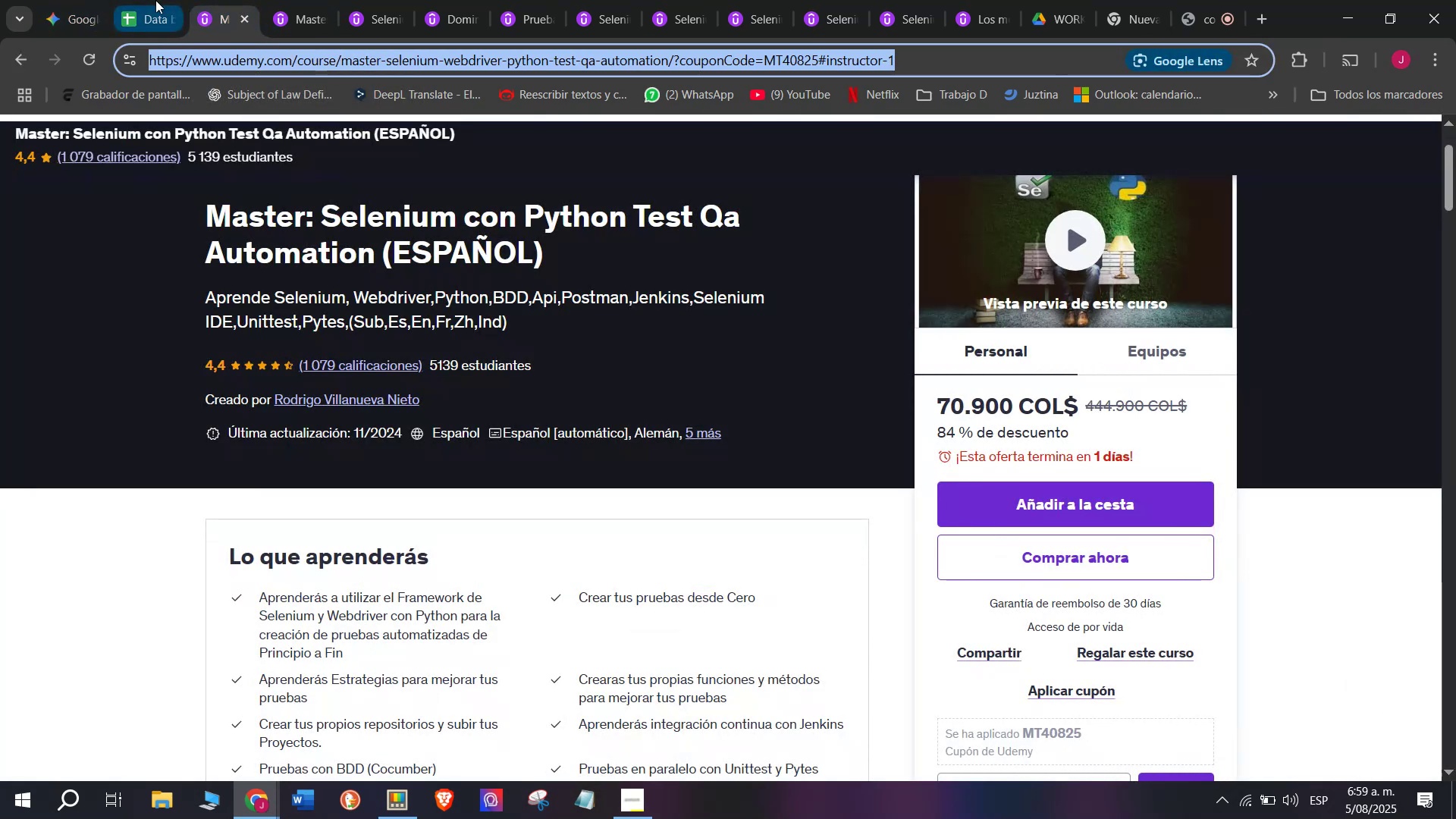 
left_click([152, 0])
 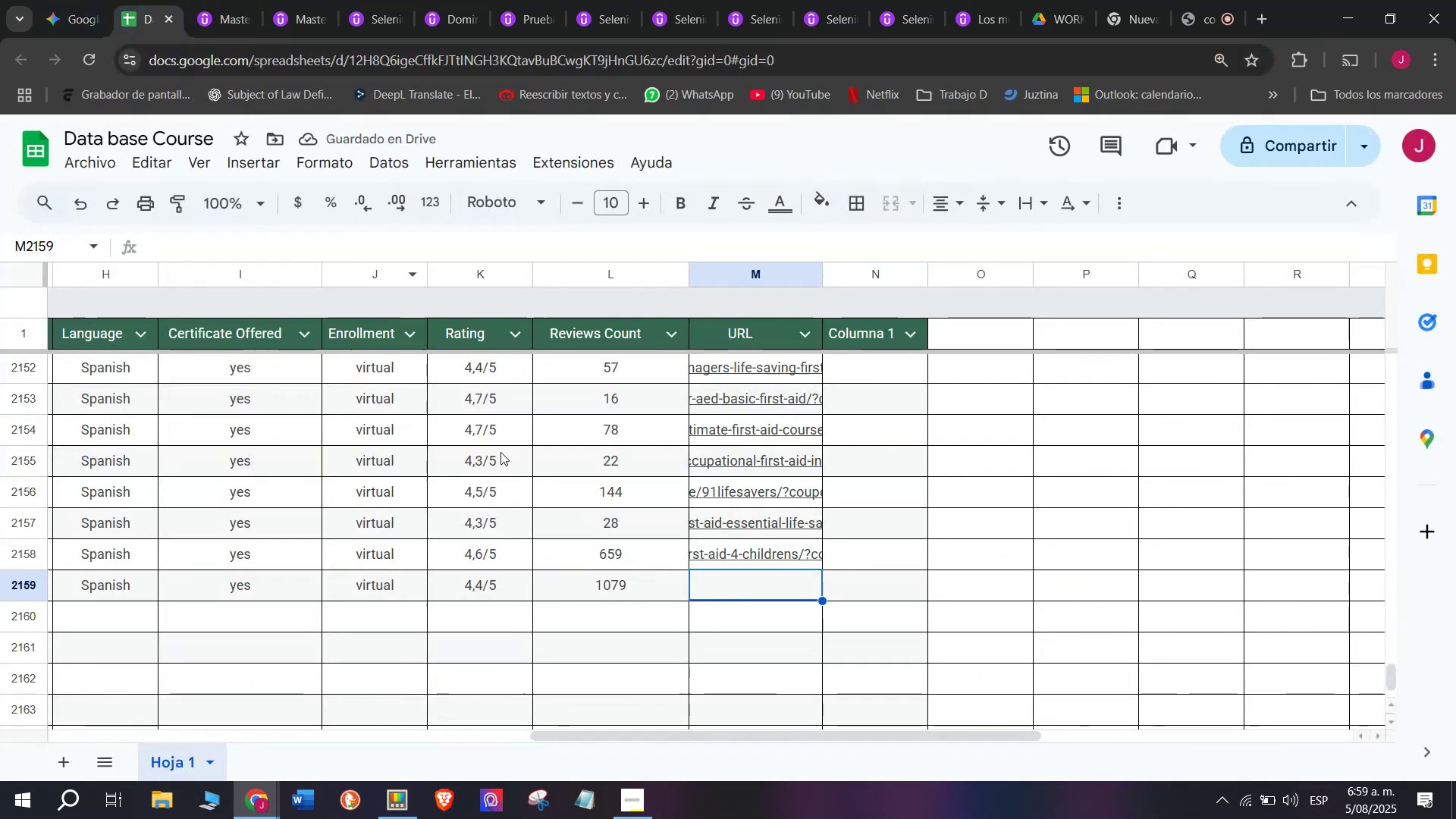 
key(Control+ControlLeft)
 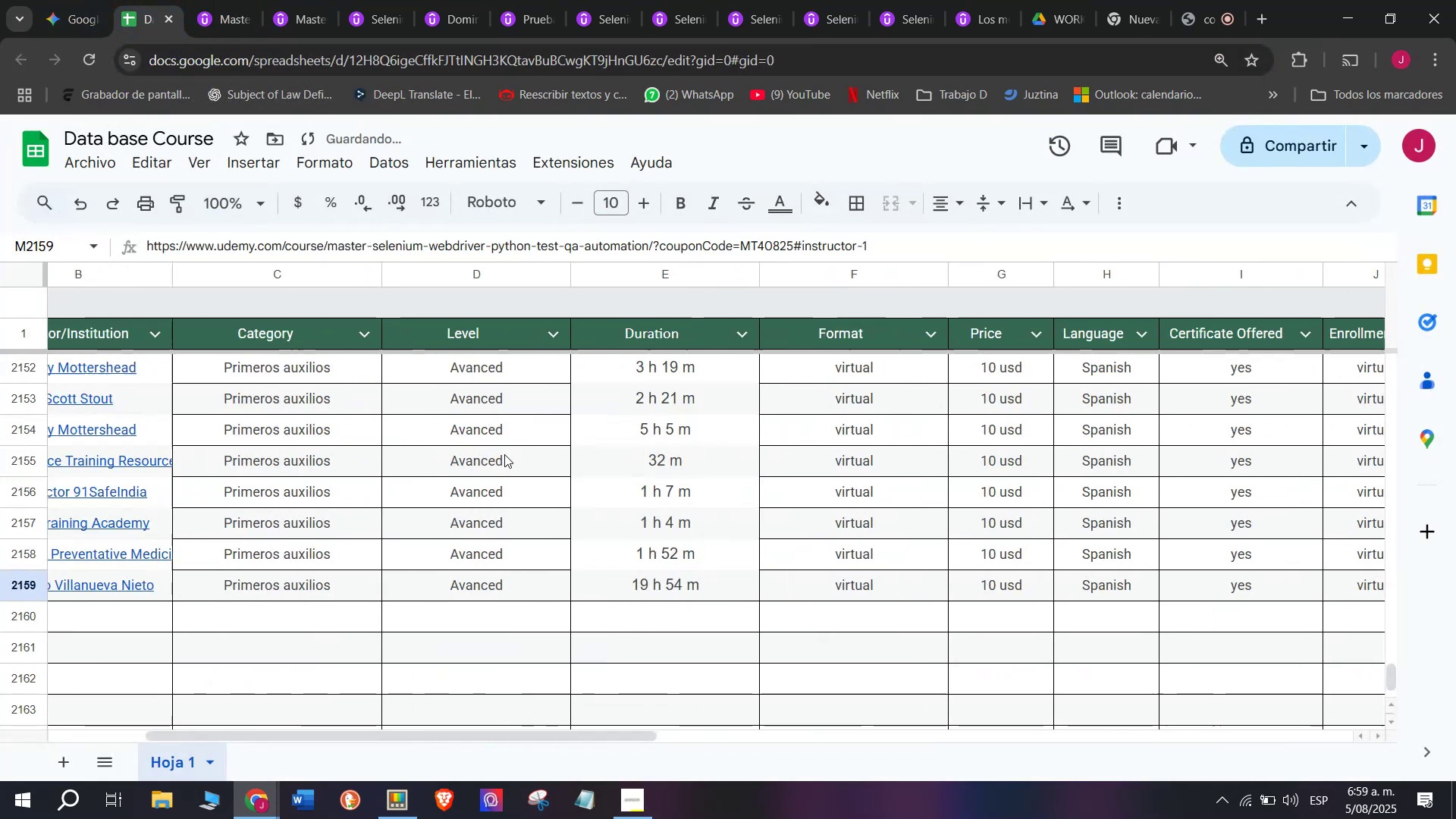 
key(Z)
 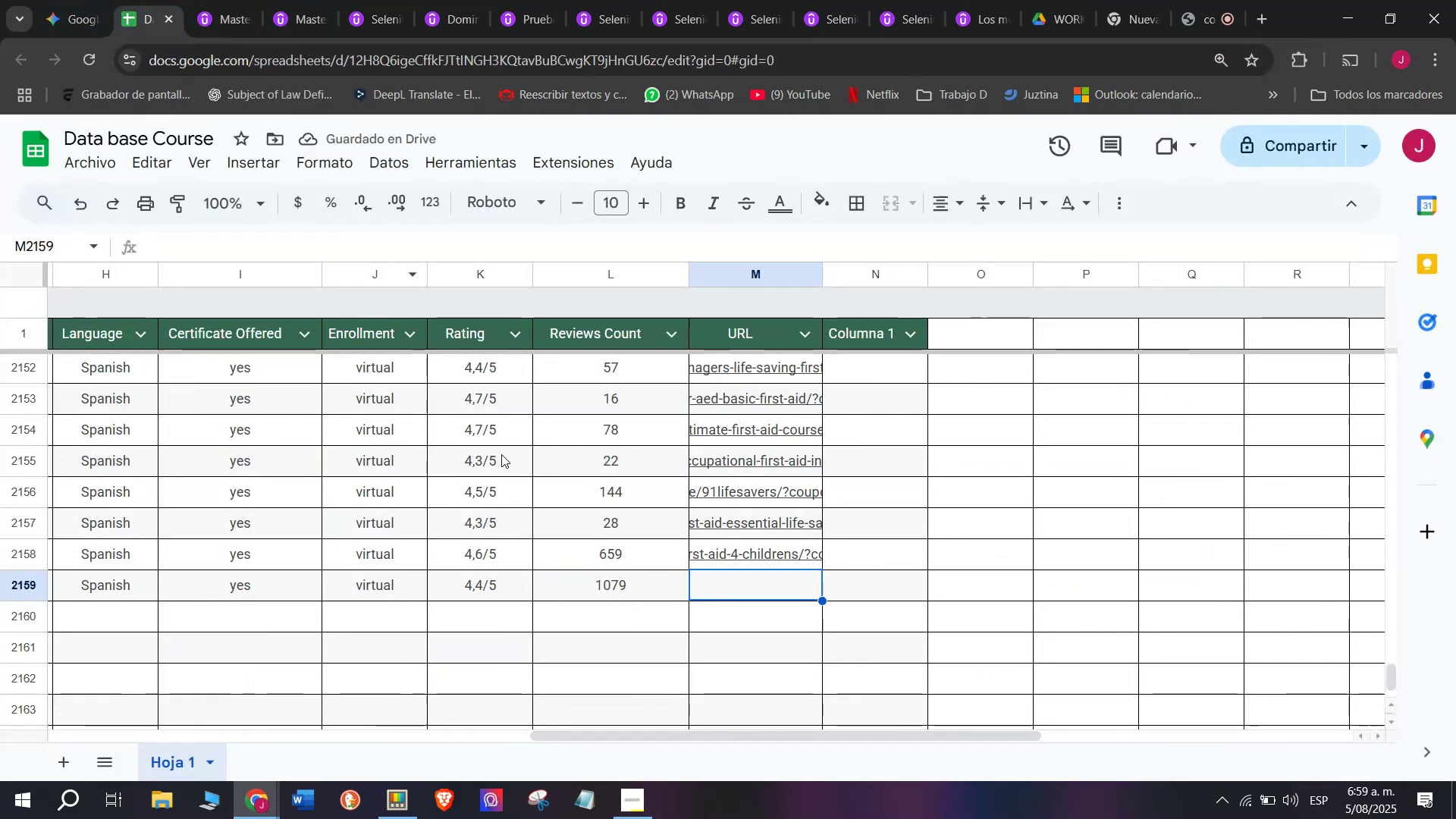 
key(Control+V)
 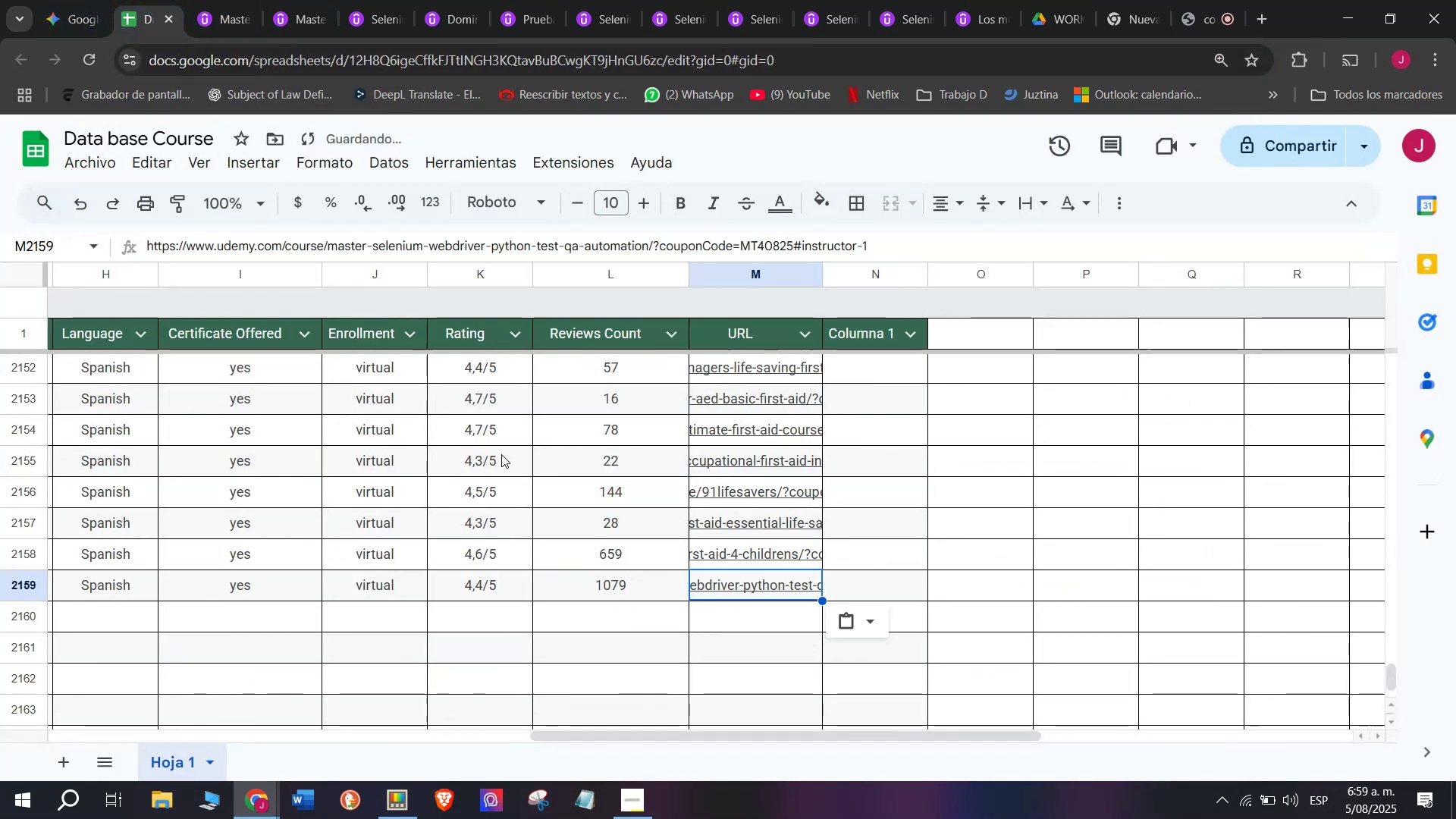 
scroll: coordinate [297, 602], scroll_direction: up, amount: 3.0
 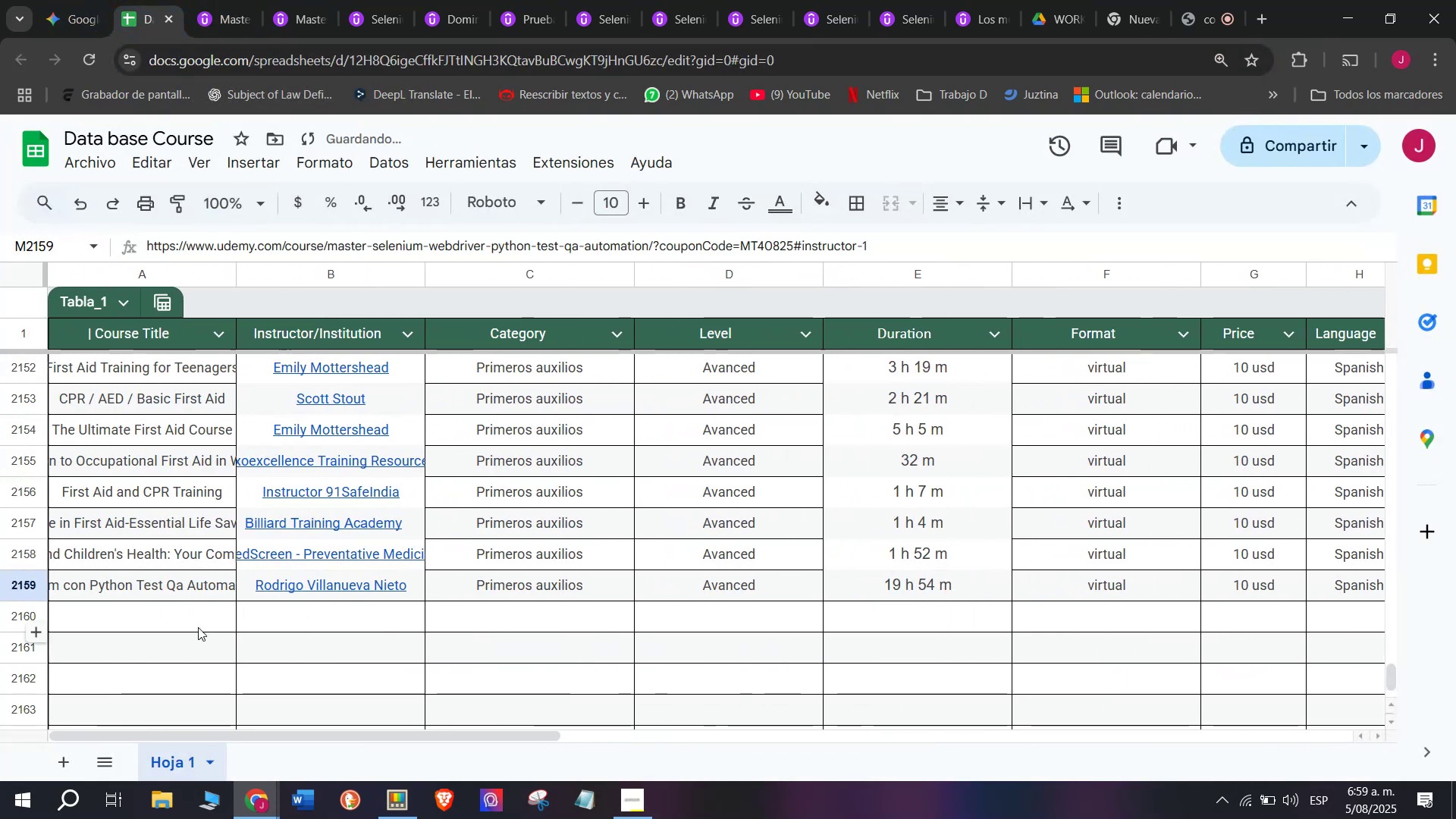 
left_click([196, 626])
 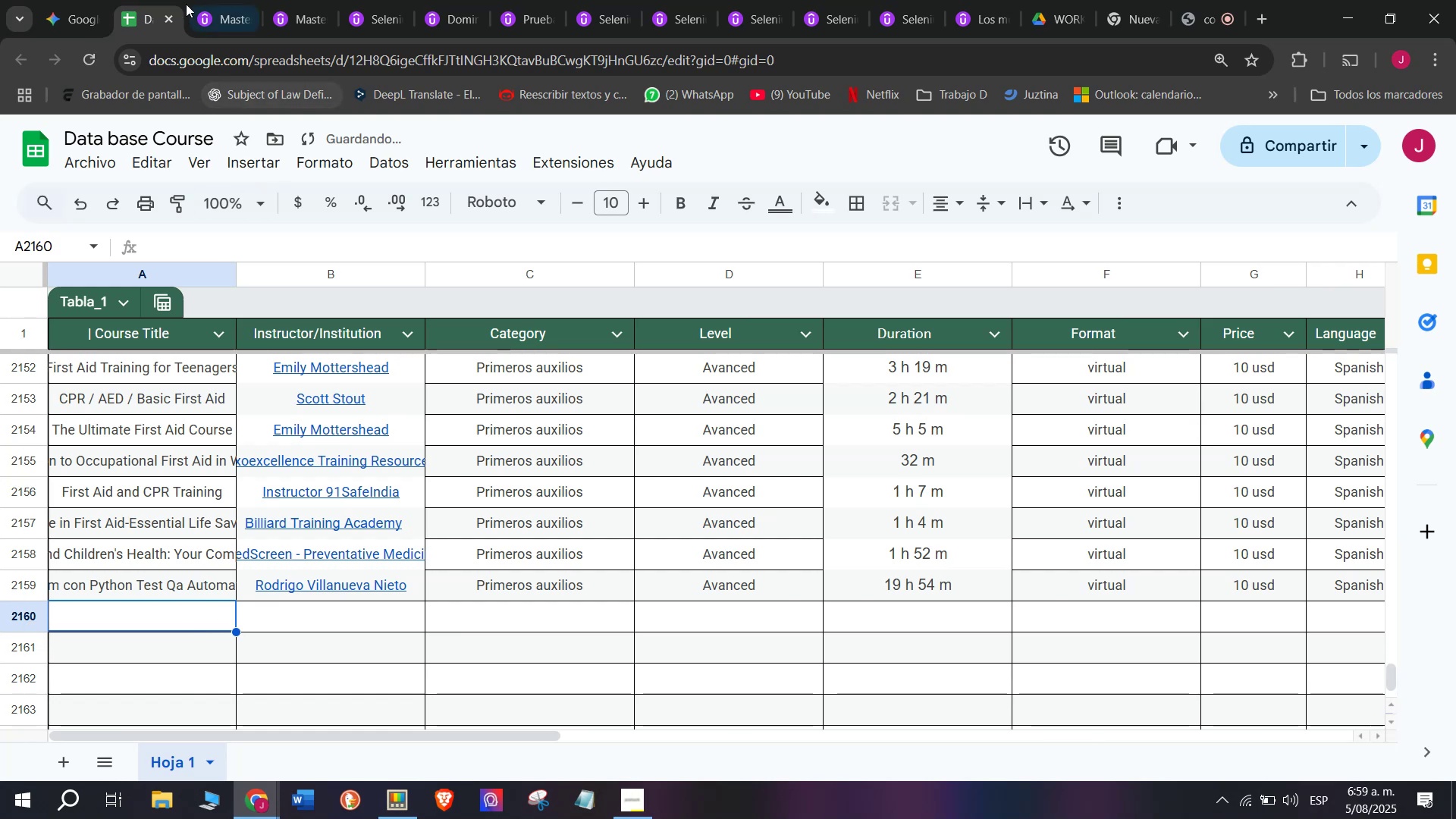 
left_click([199, 0])
 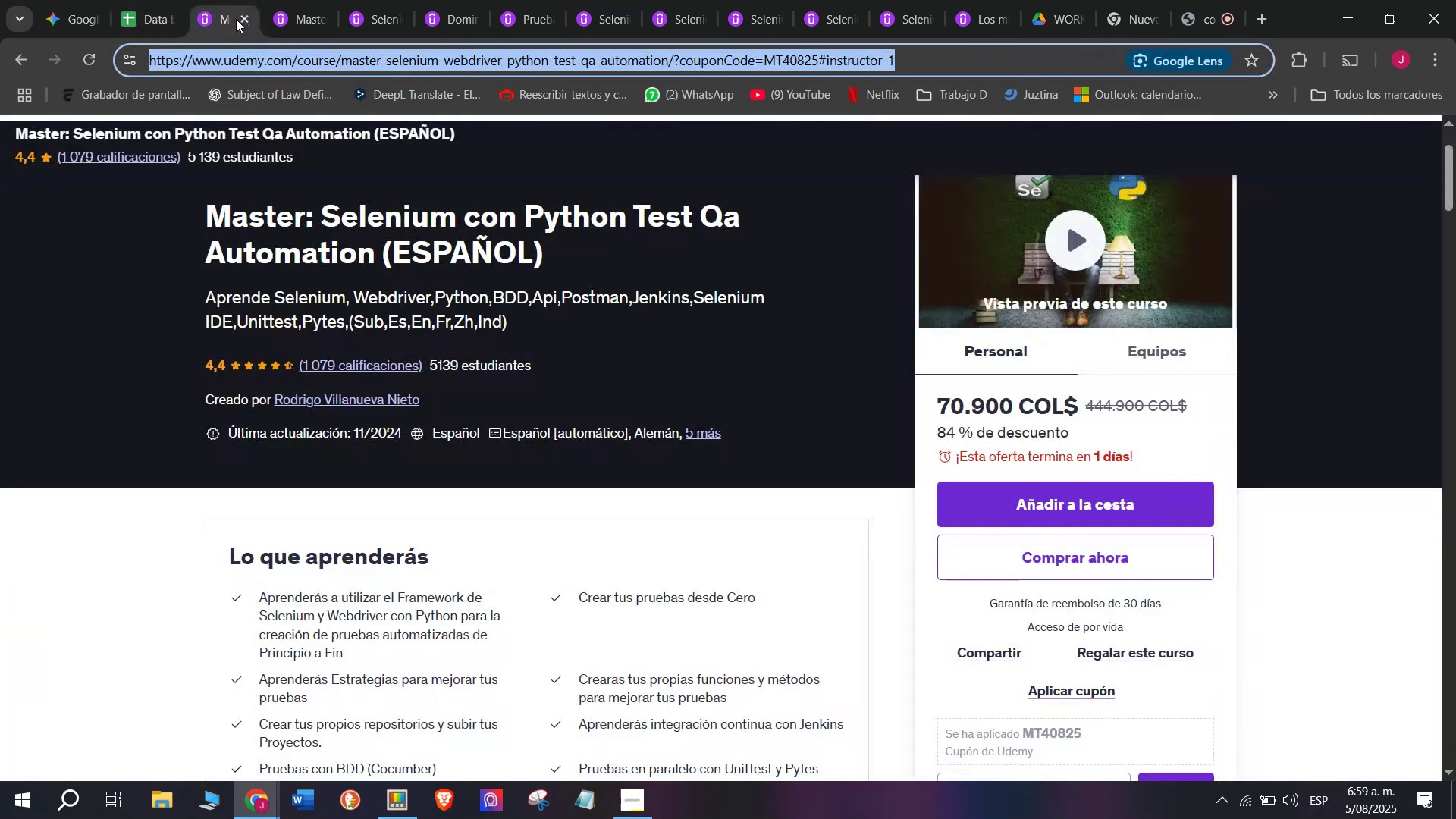 
mouse_move([295, 18])
 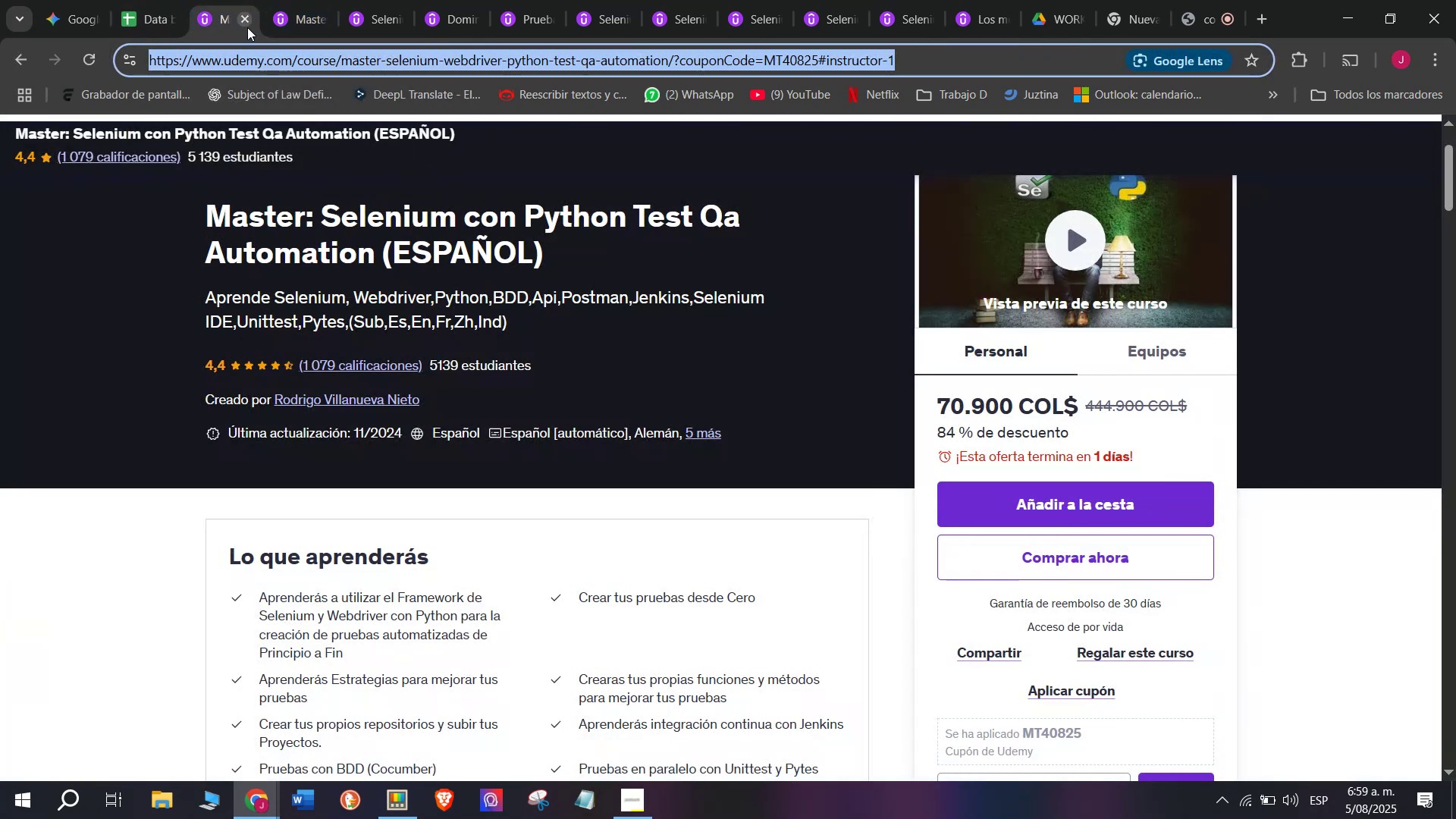 
left_click([247, 26])
 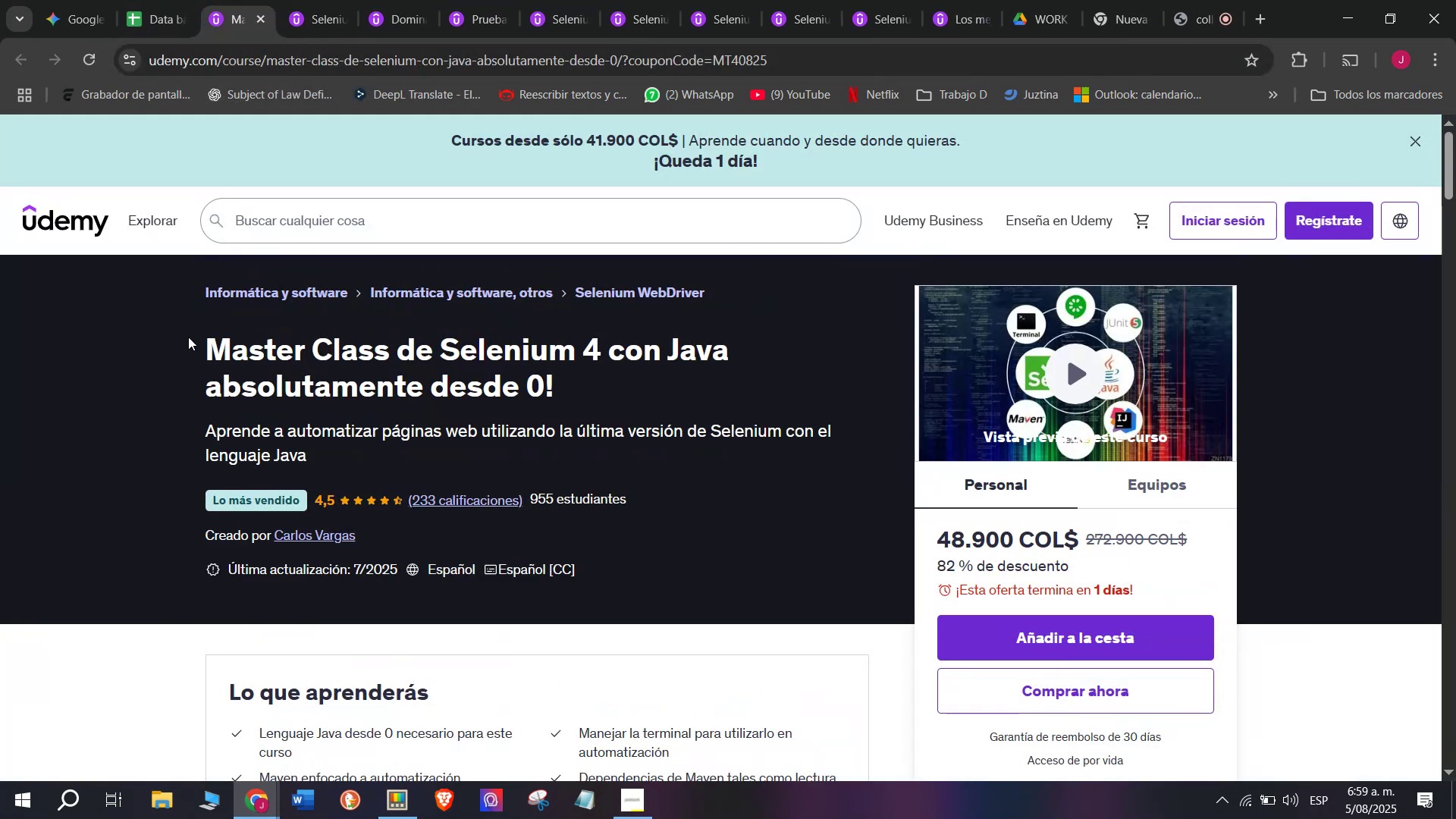 
left_click_drag(start_coordinate=[169, 349], to_coordinate=[656, 393])
 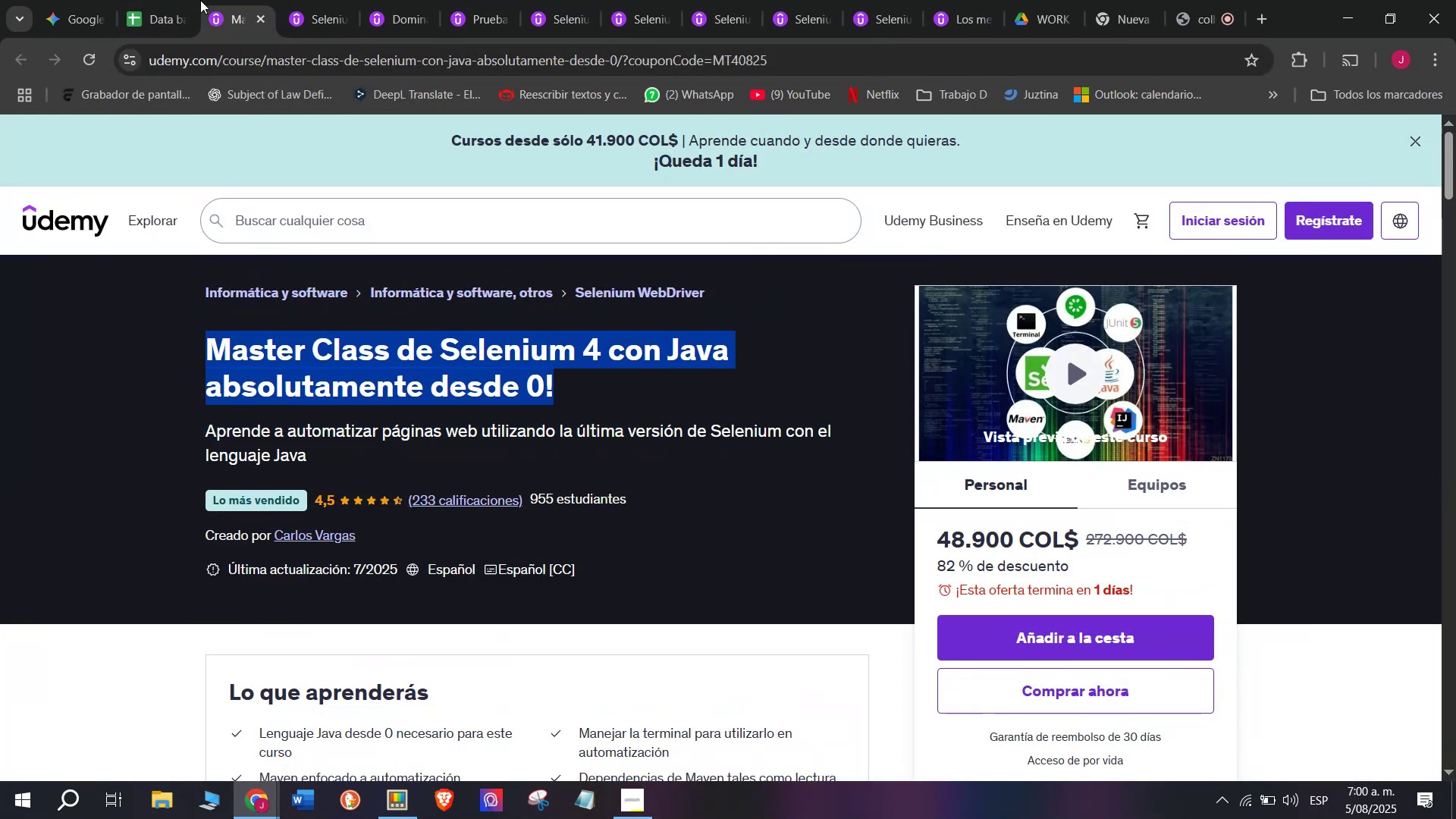 
key(Break)
 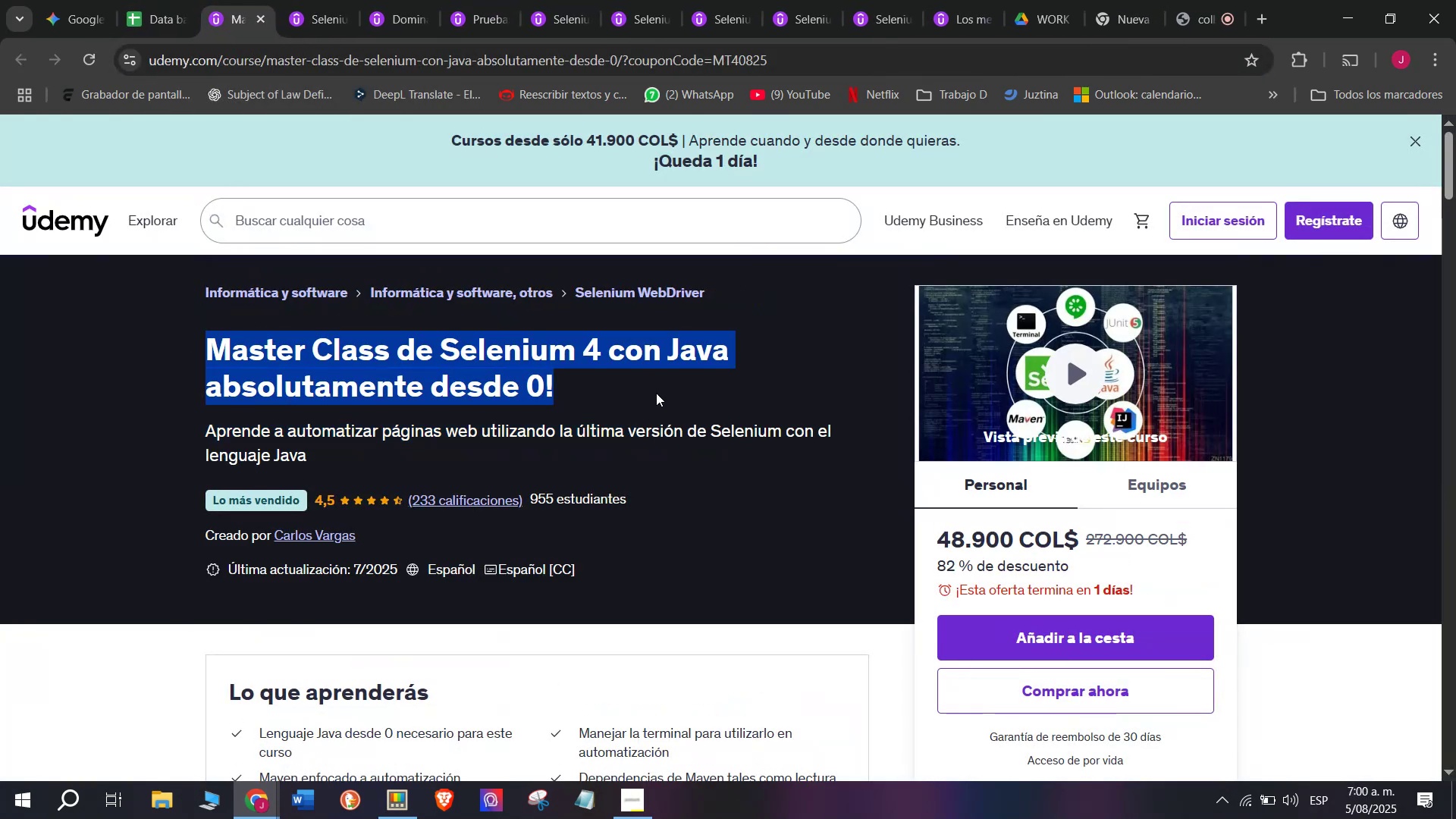 
key(Control+ControlLeft)
 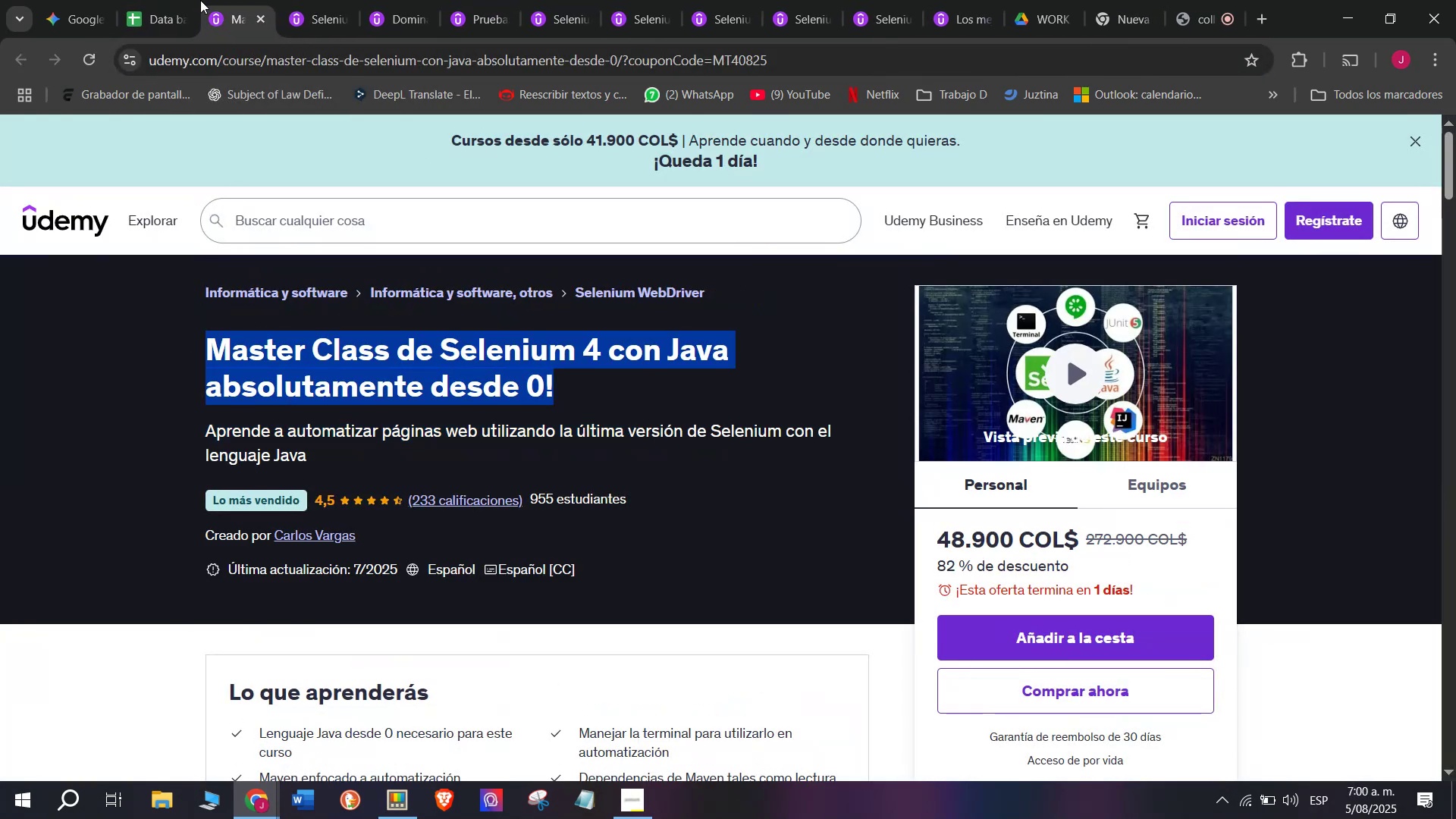 
key(Control+C)
 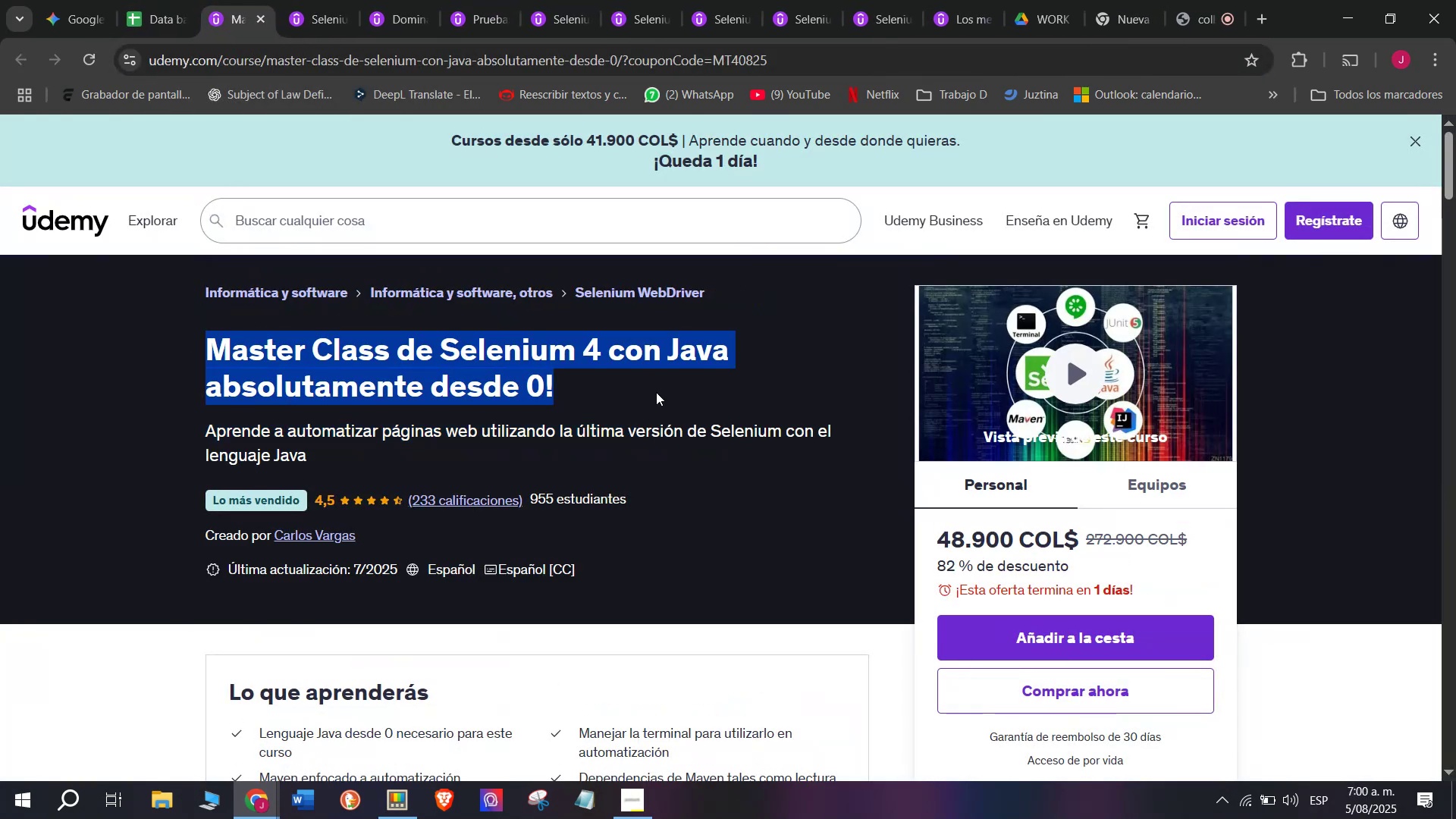 
key(Break)
 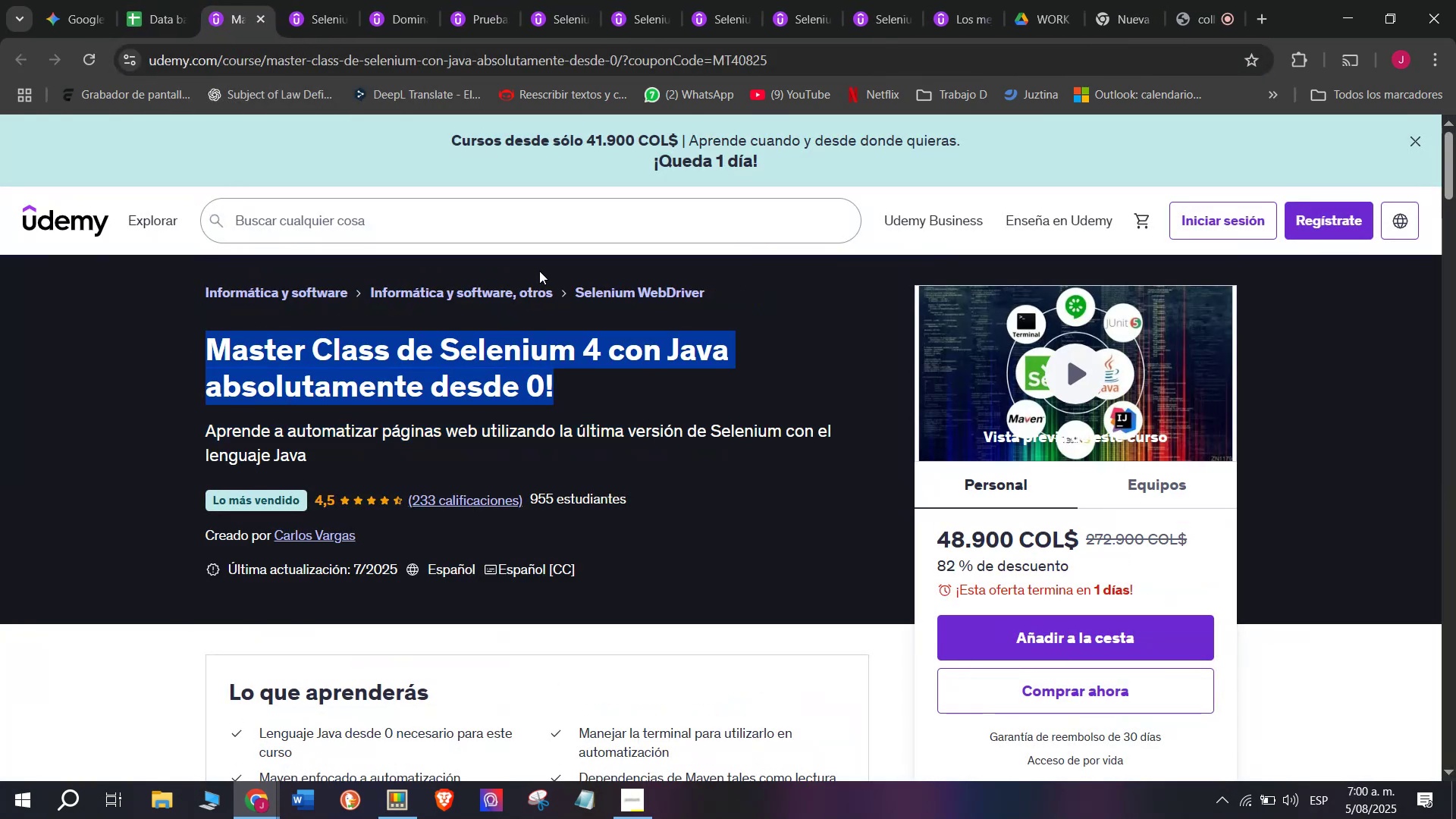 
key(Control+ControlLeft)
 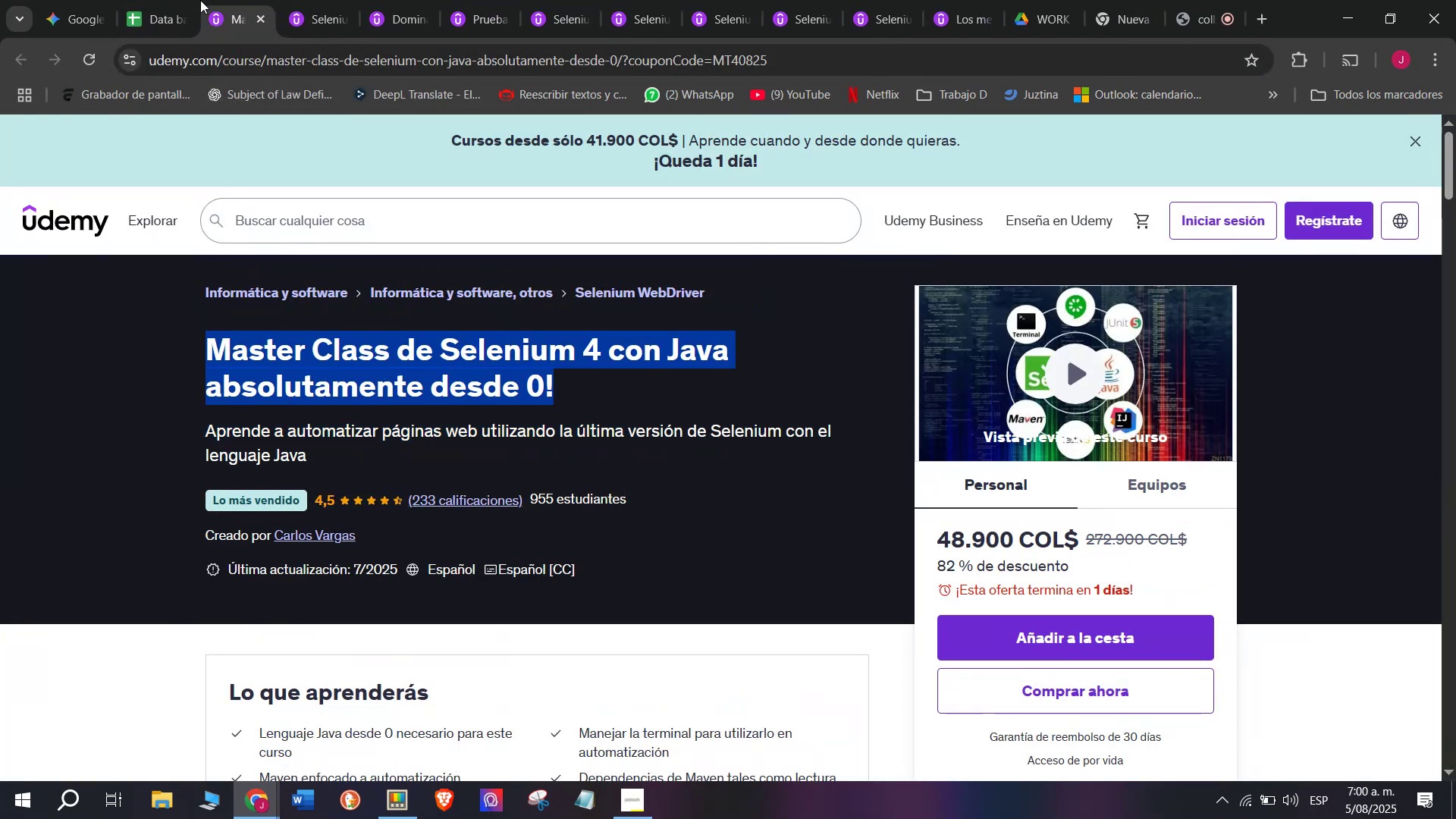 
key(Control+C)
 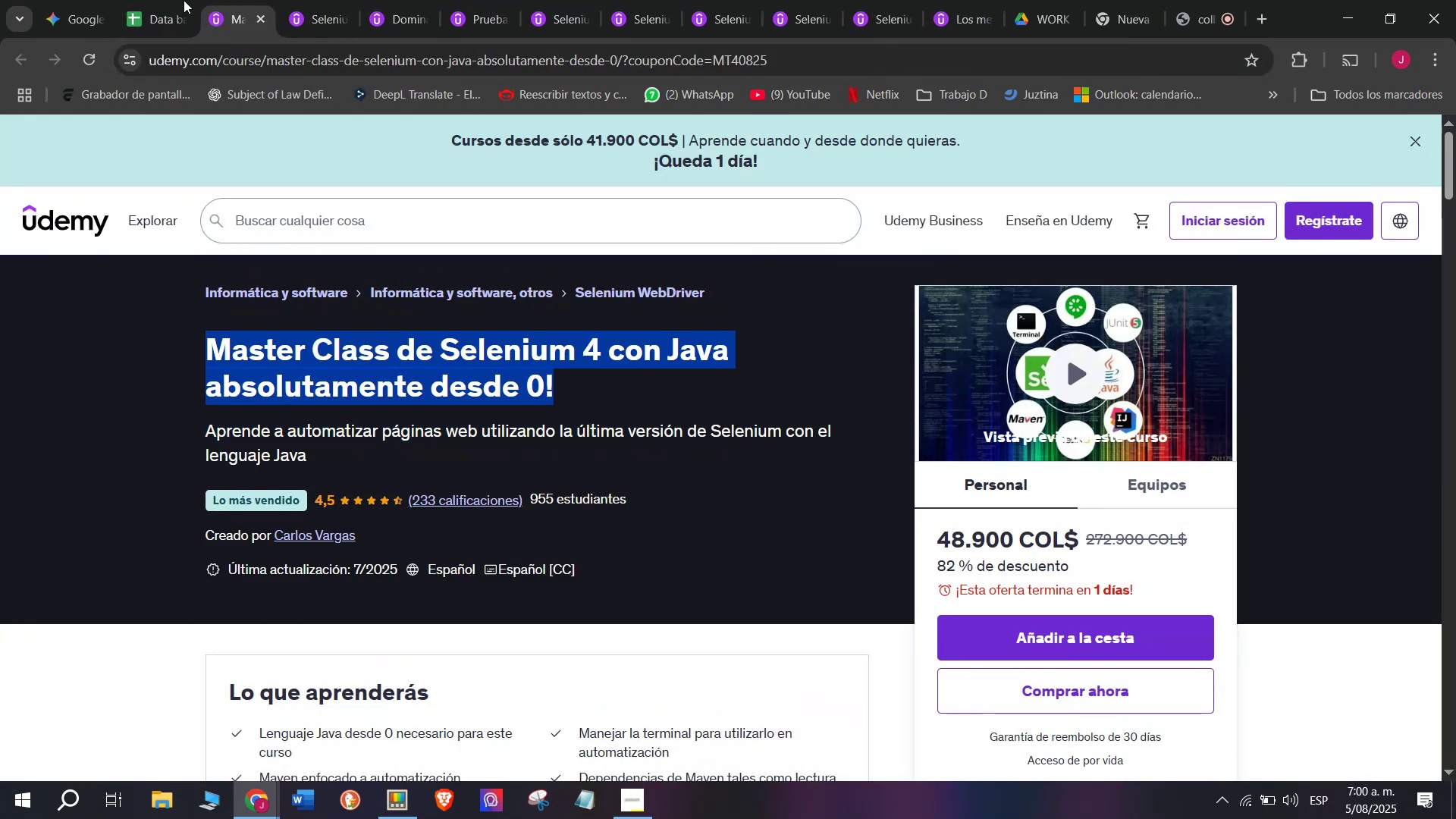 
left_click([169, 0])
 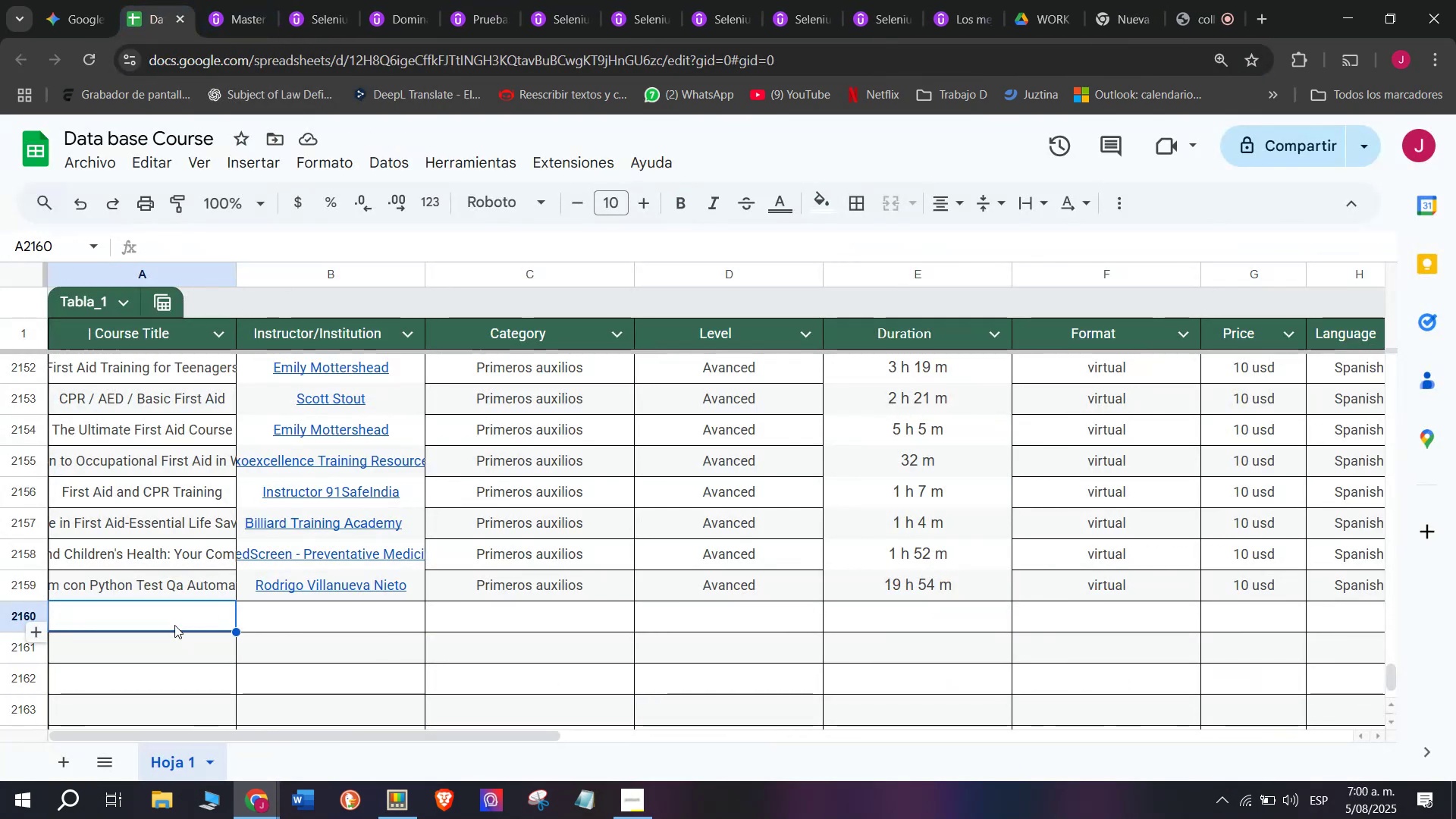 
double_click([173, 621])
 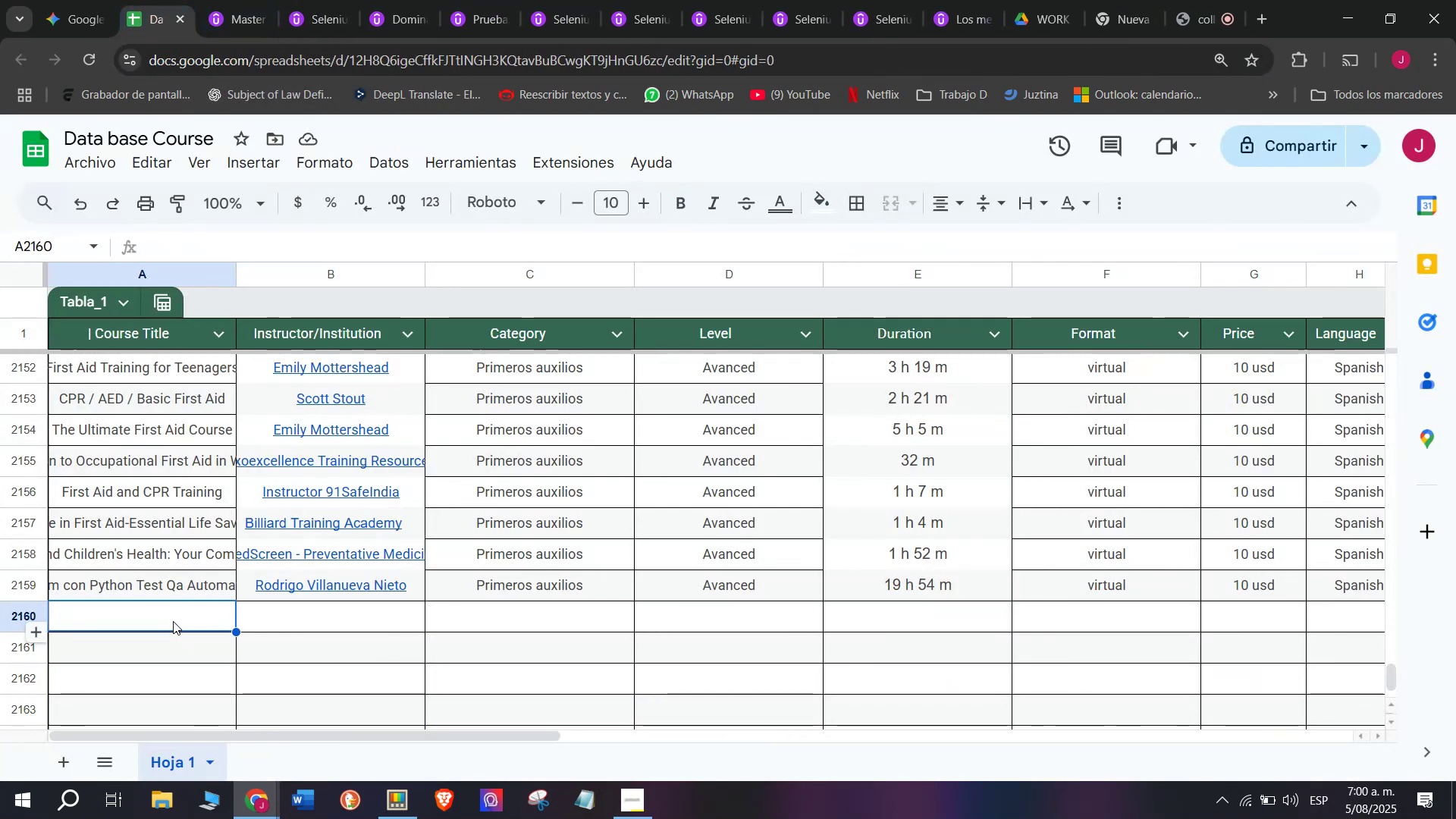 
key(Z)
 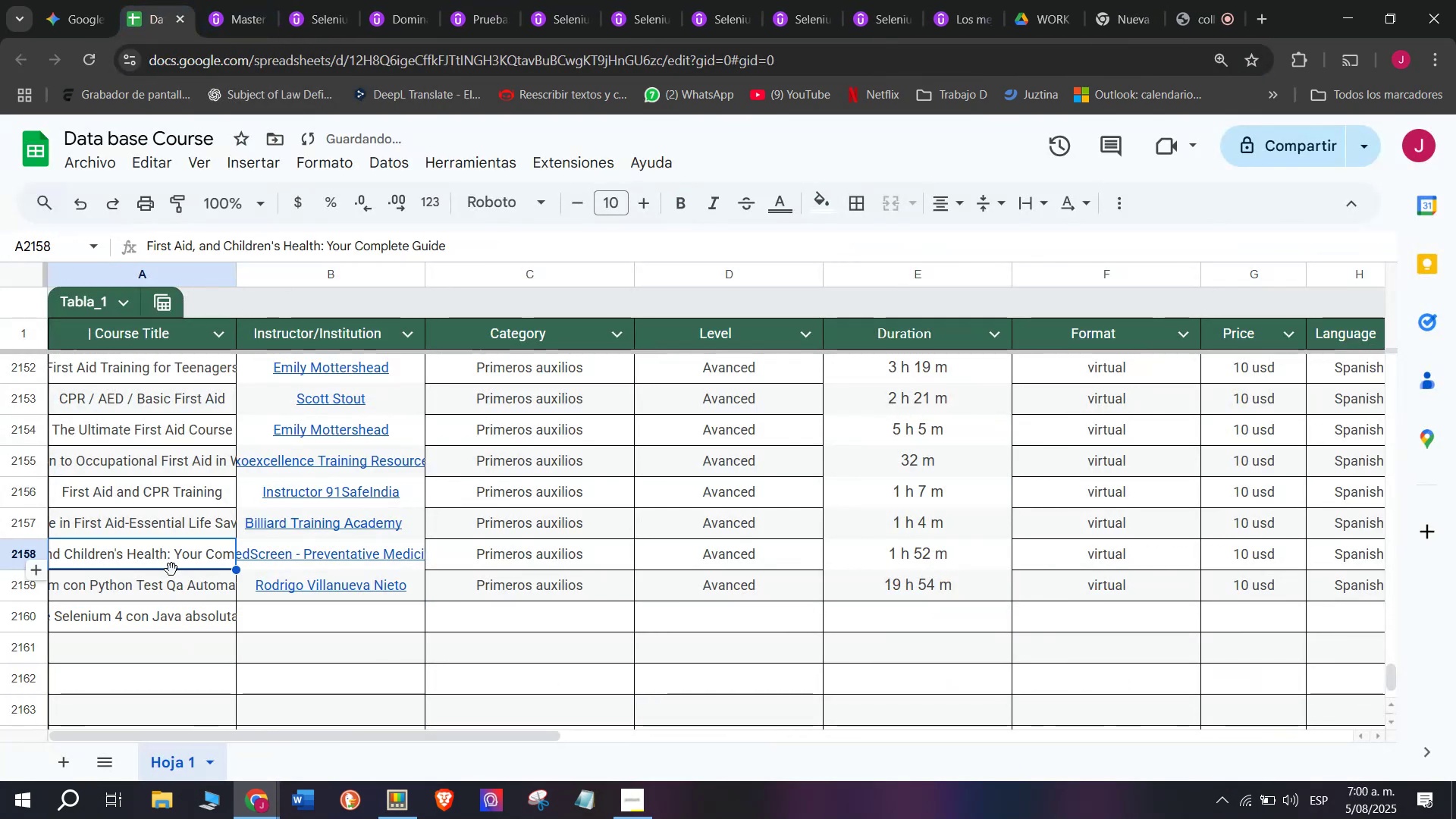 
key(Control+ControlLeft)
 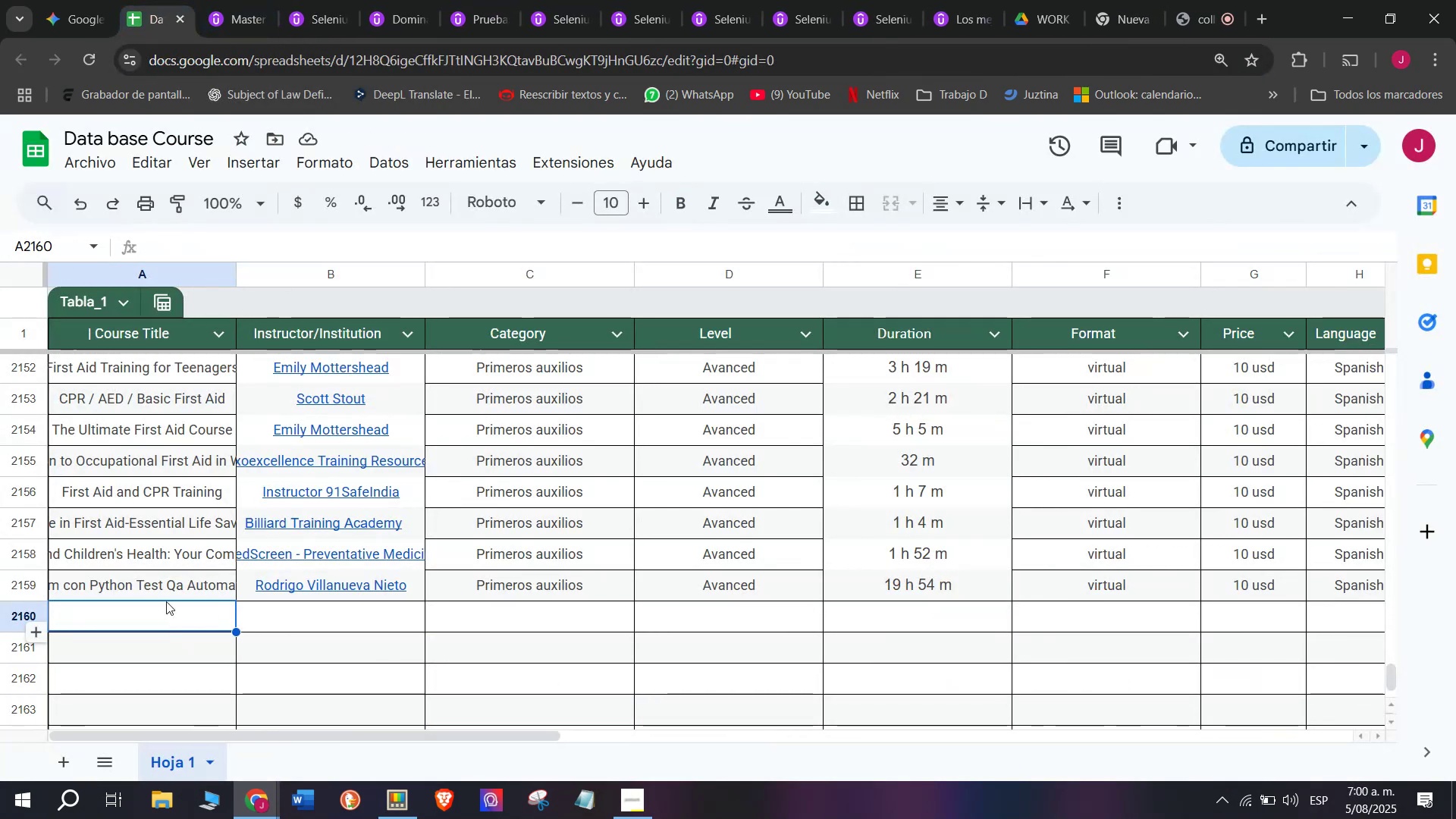 
key(Control+V)
 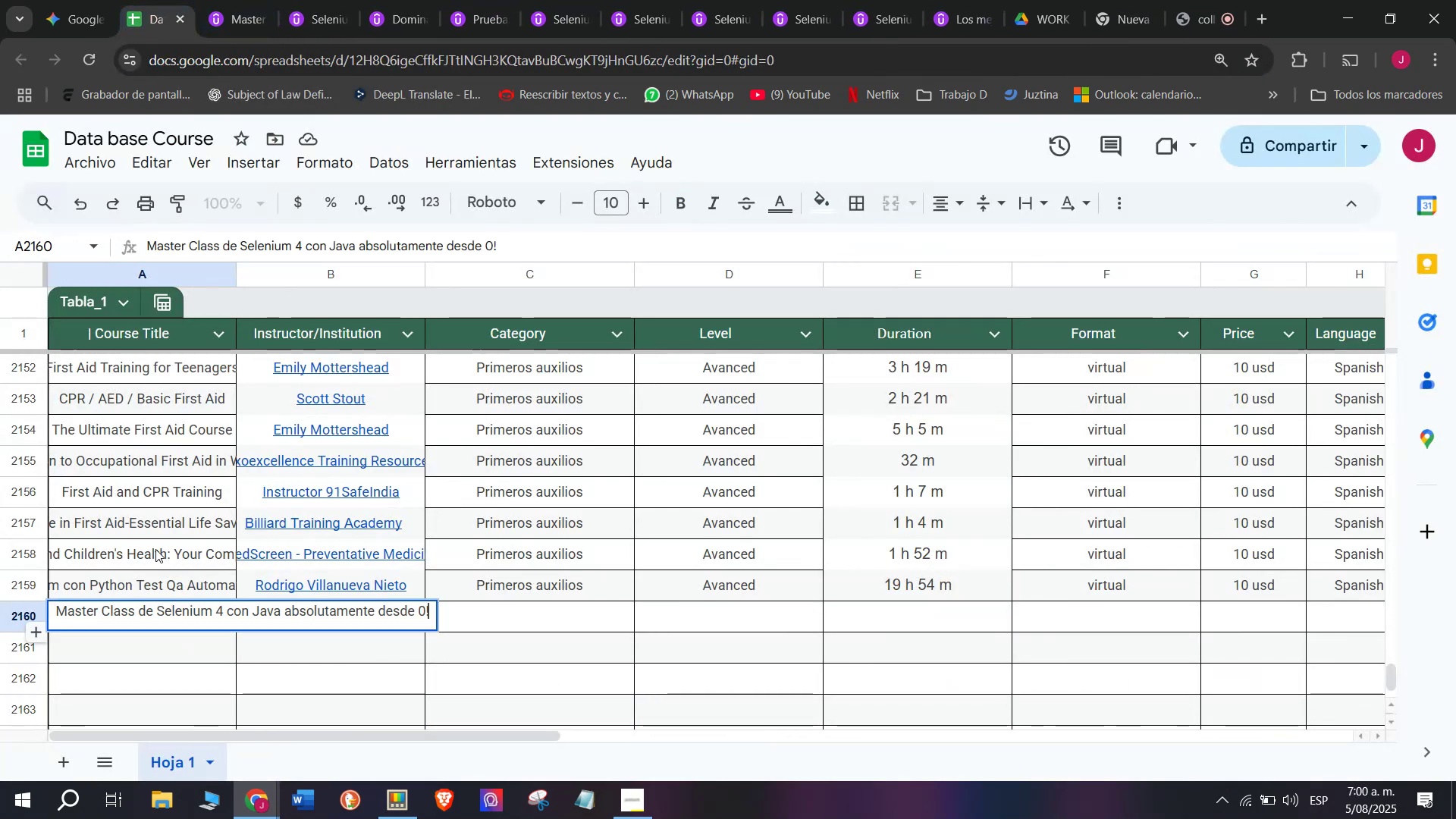 
triple_click([155, 549])
 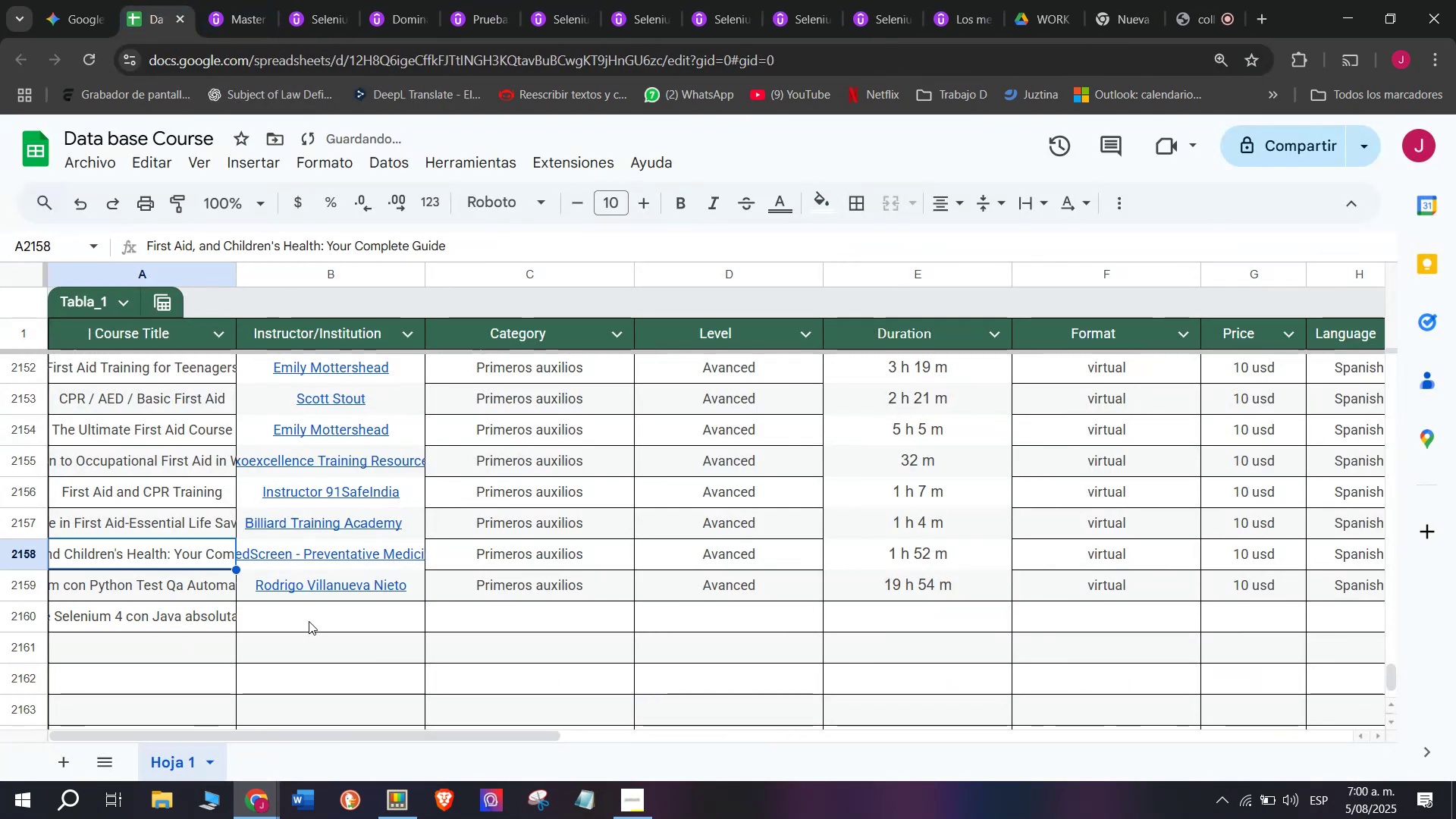 
left_click([309, 620])
 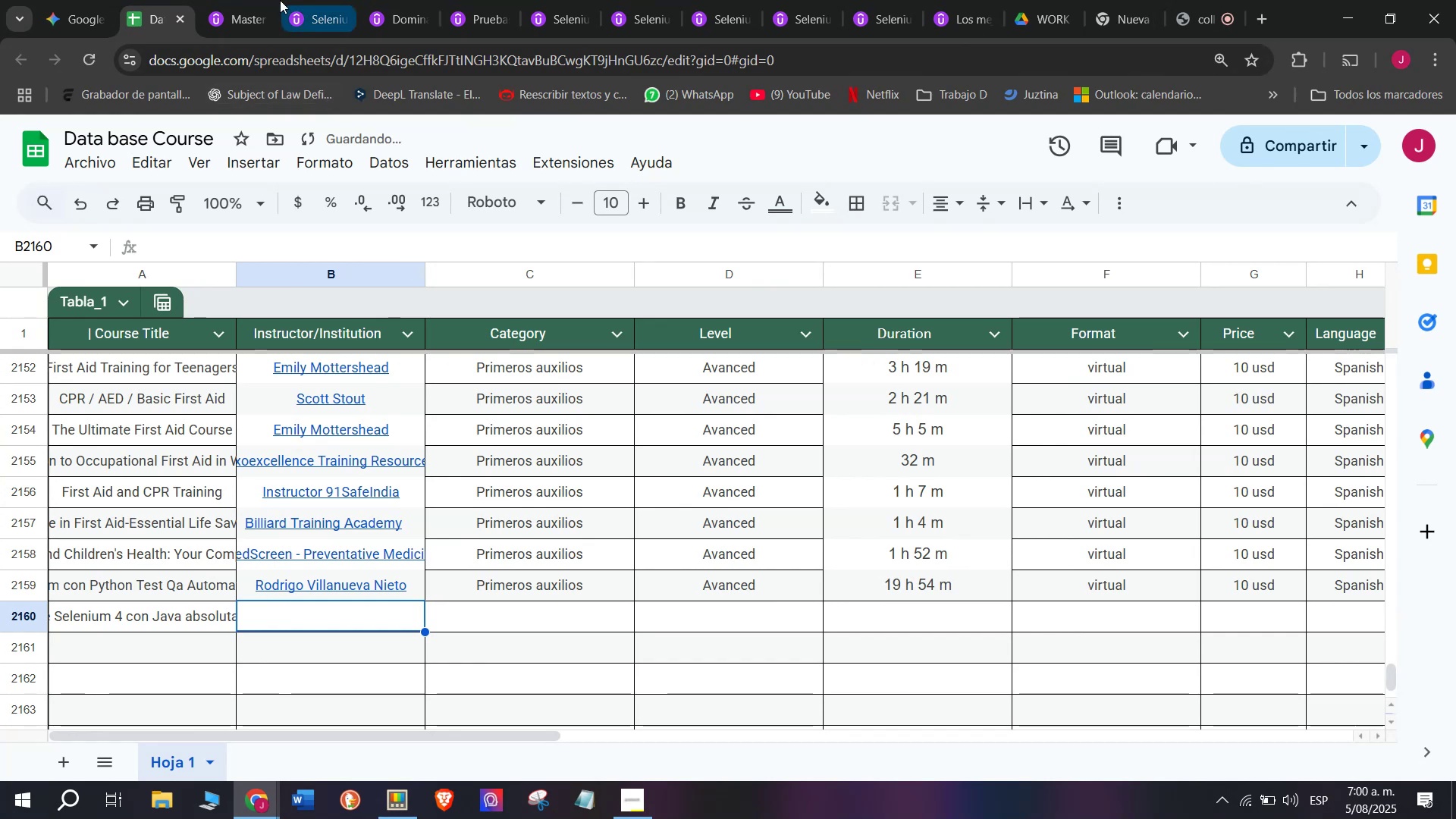 
left_click([256, 0])
 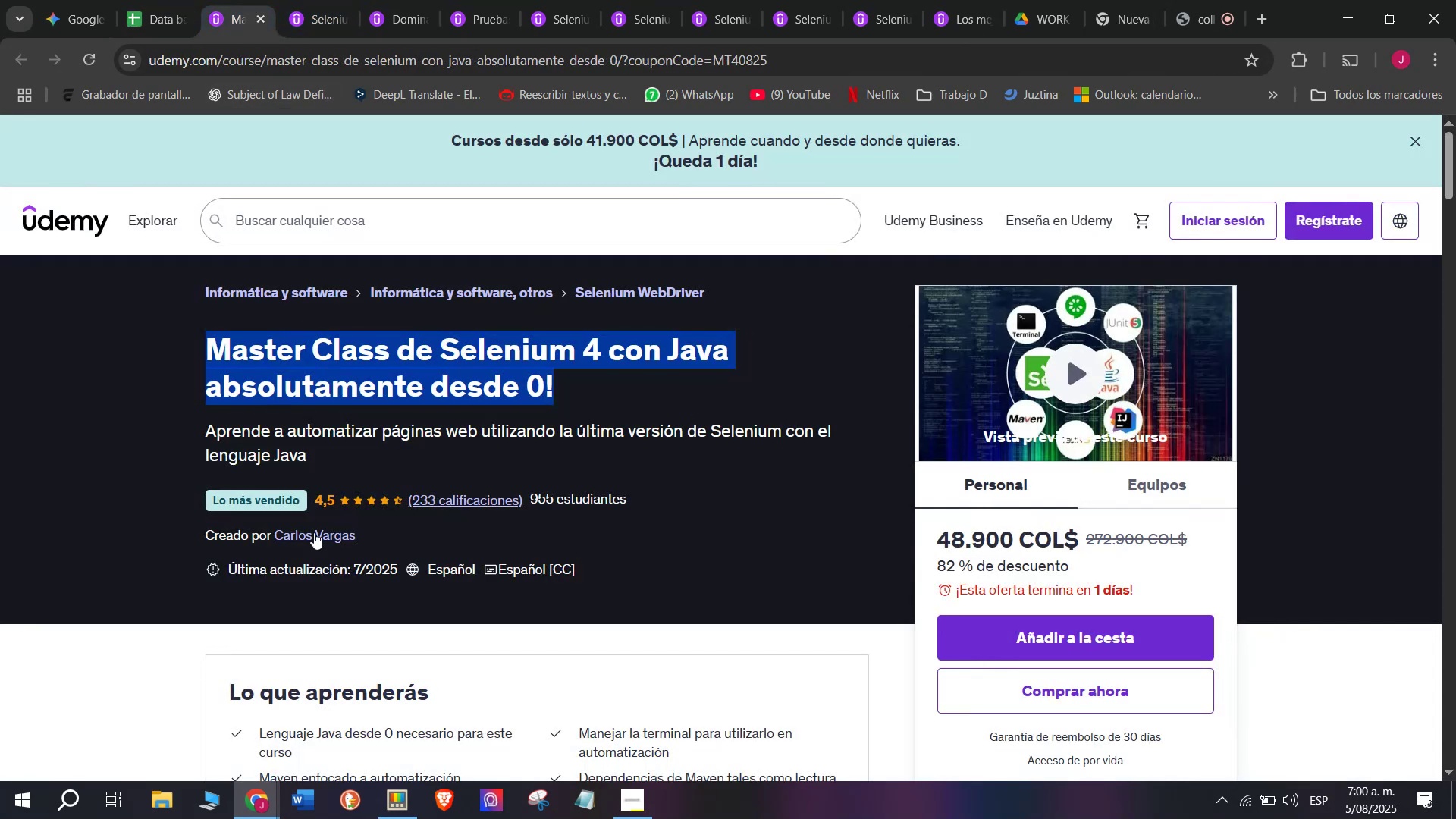 
left_click([314, 540])
 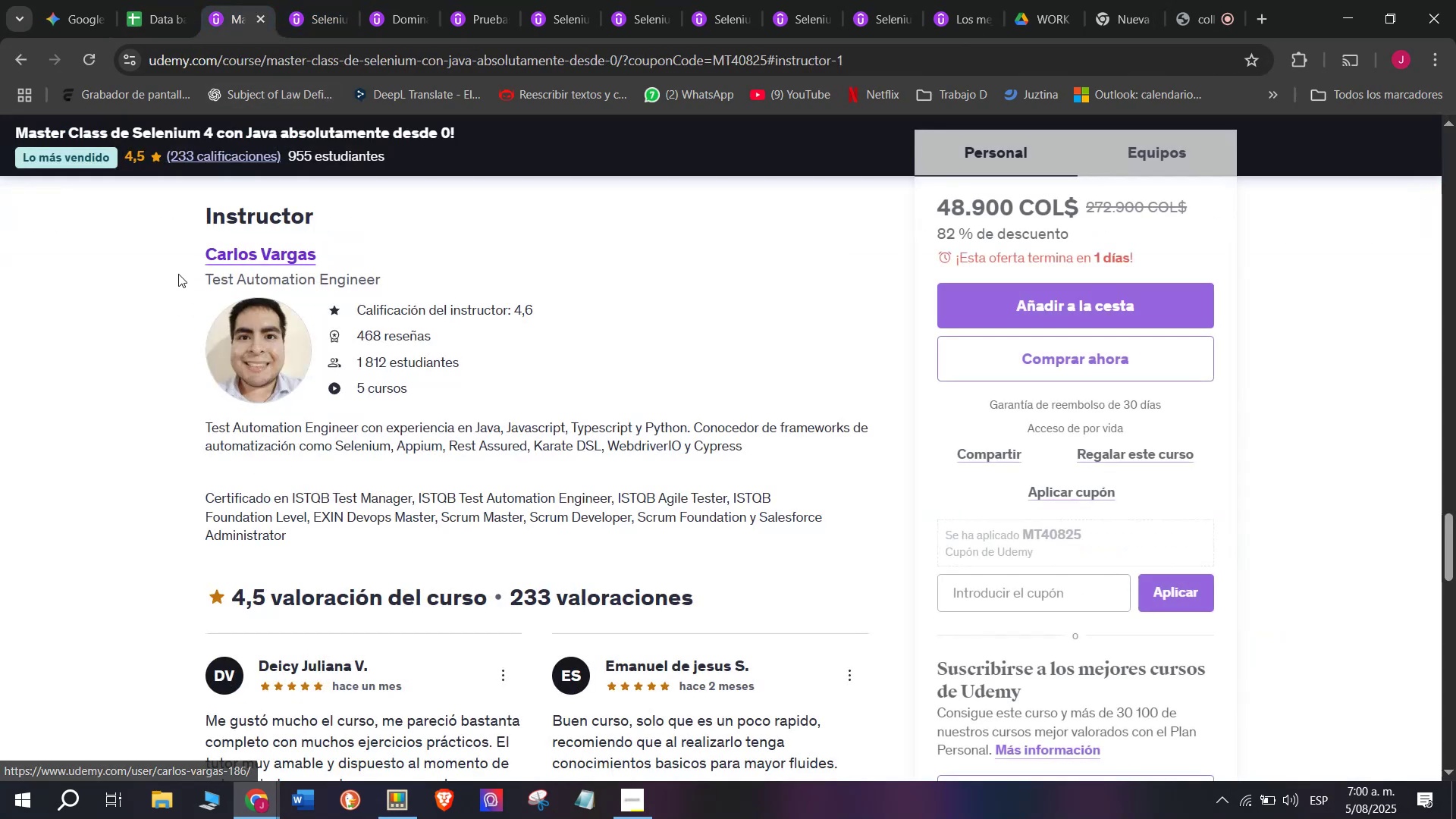 
left_click_drag(start_coordinate=[179, 246], to_coordinate=[370, 256])
 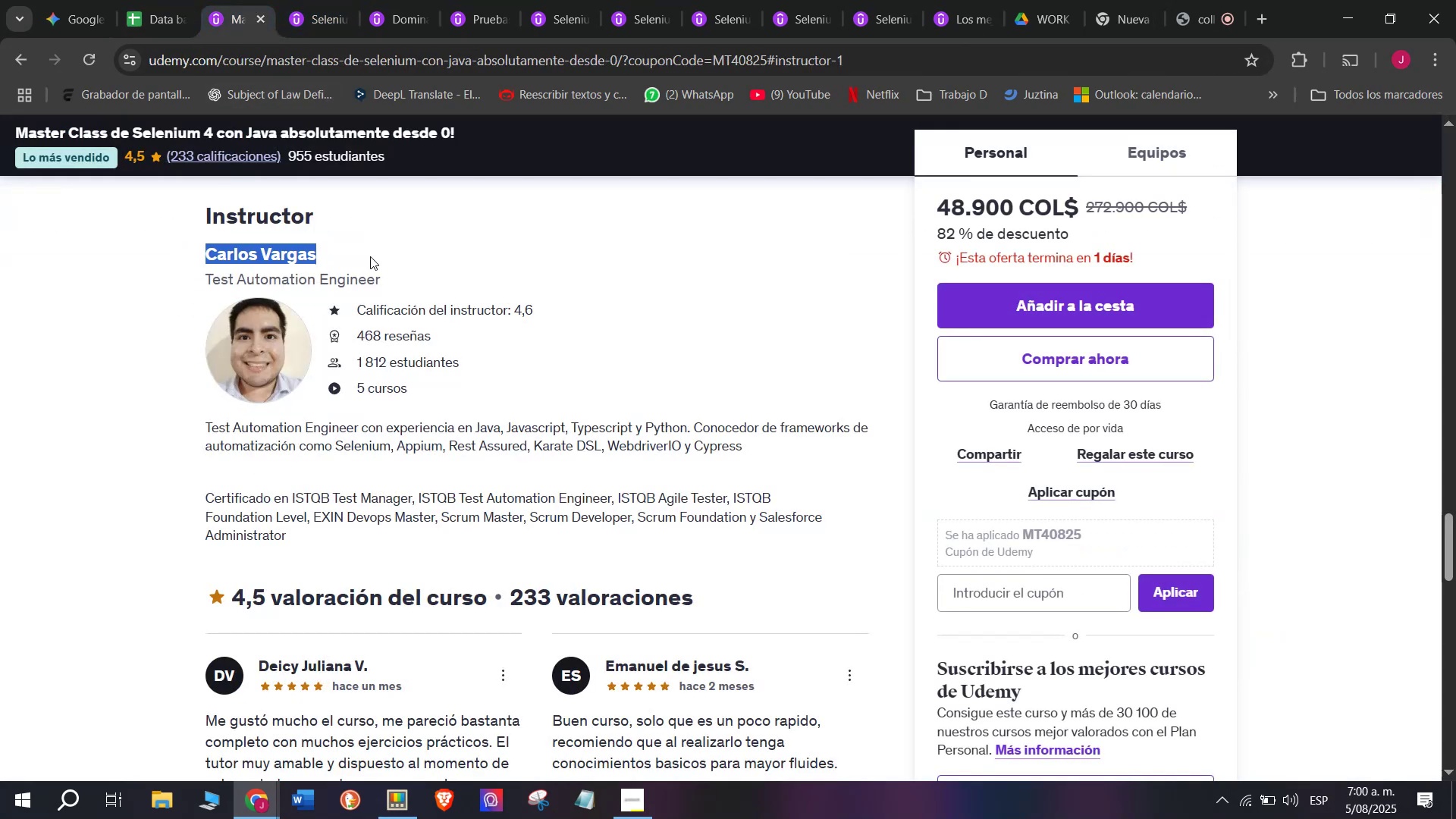 
key(Break)
 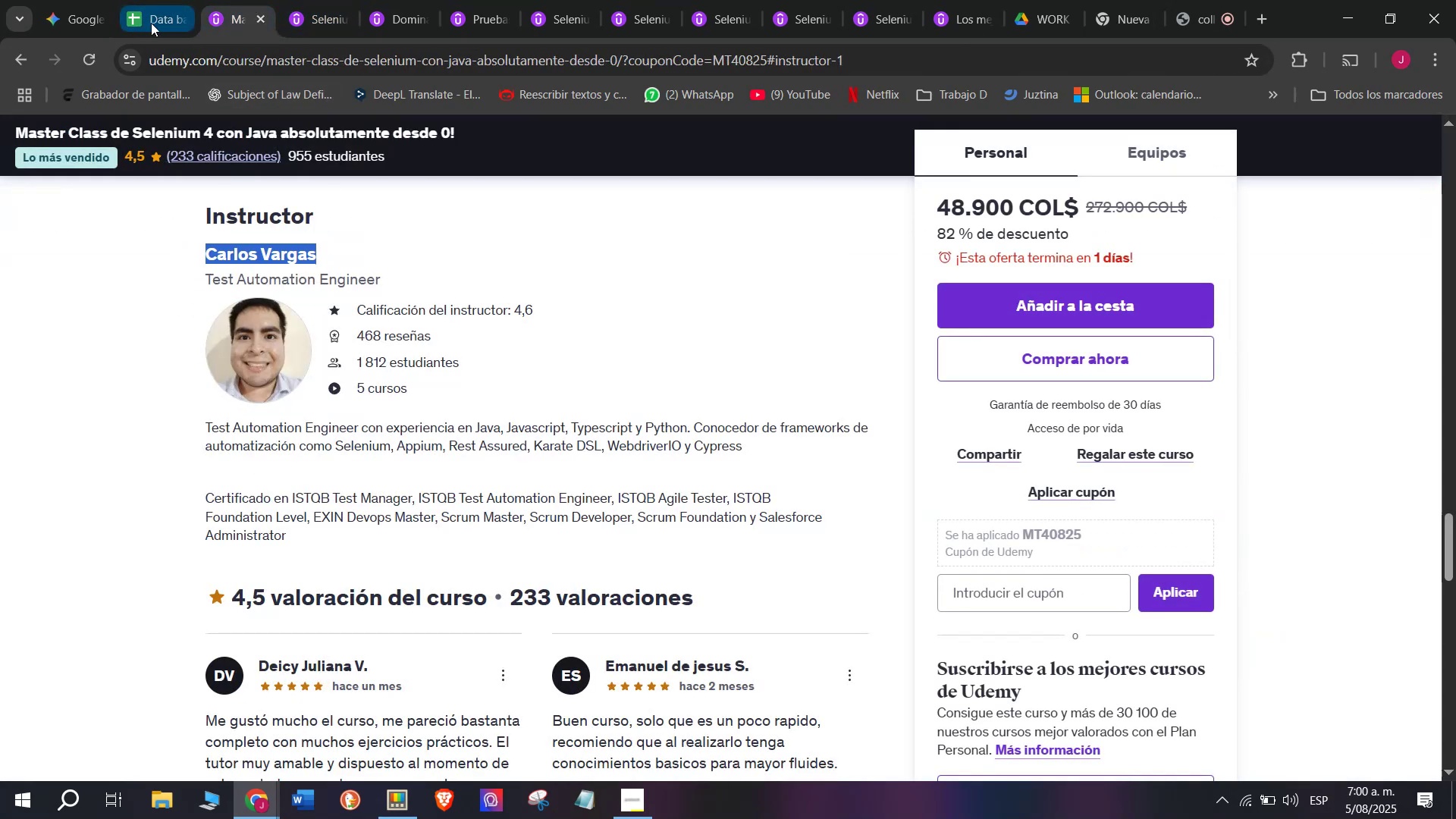 
key(Control+ControlLeft)
 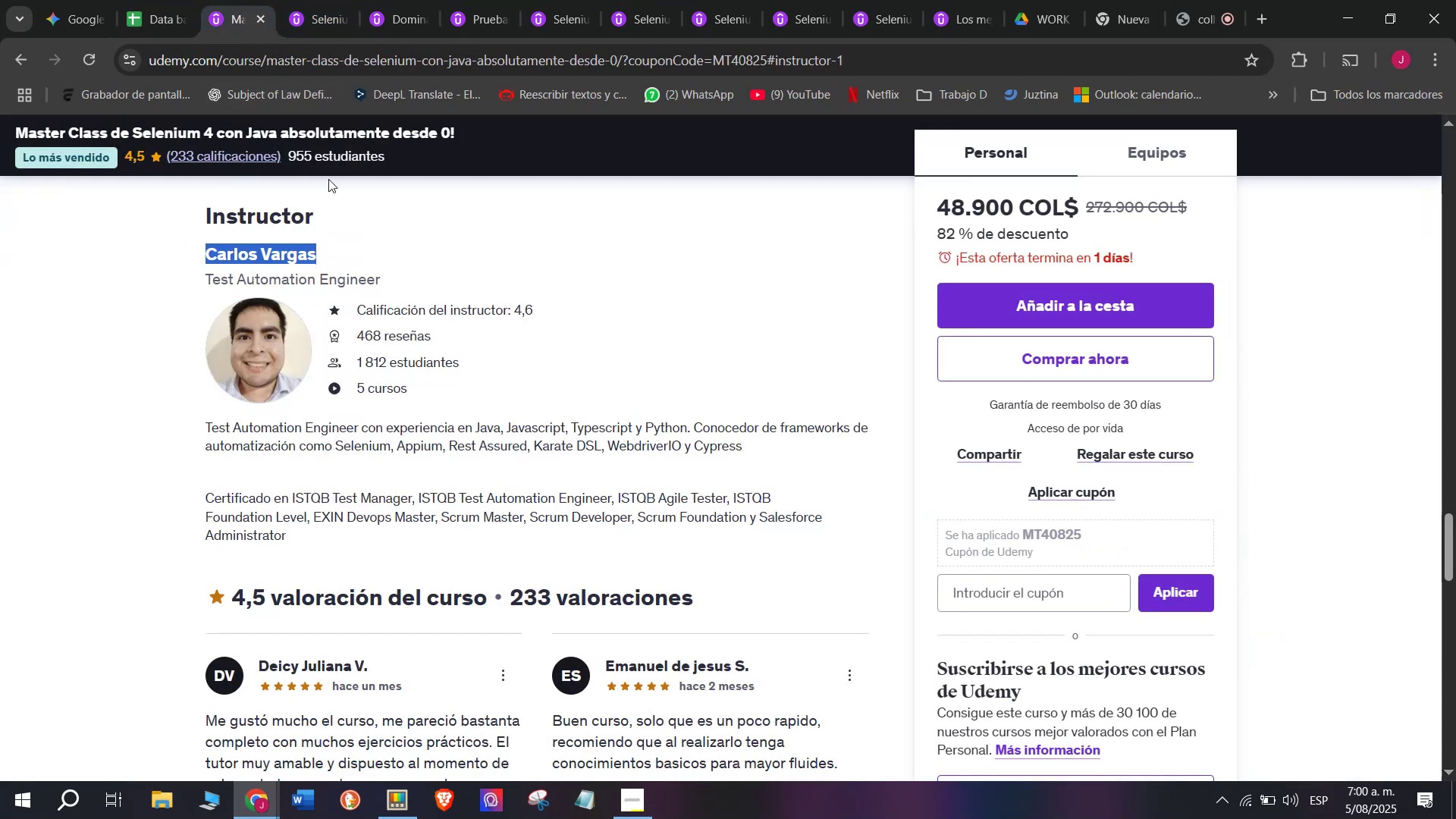 
key(Control+C)
 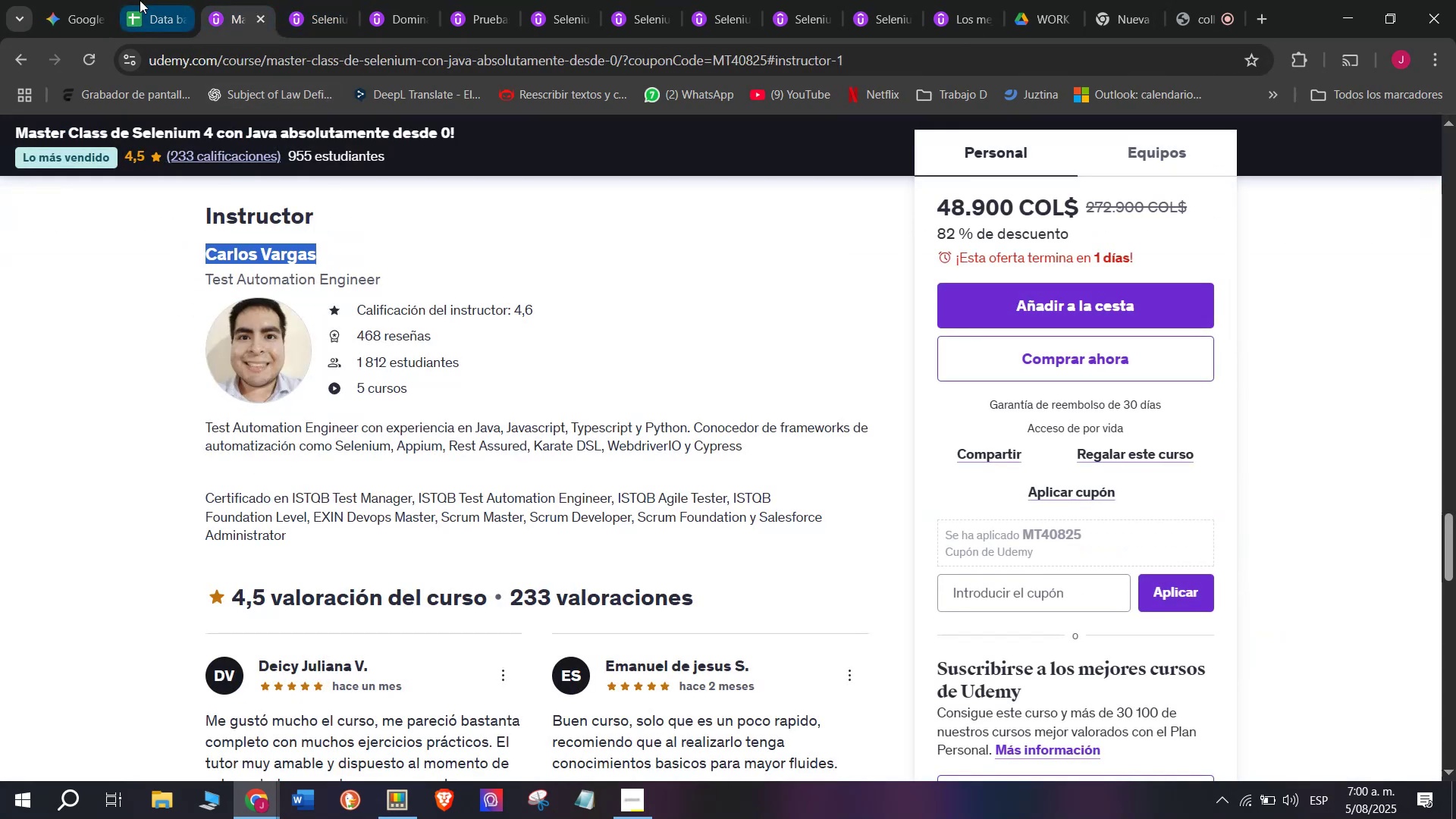 
left_click([140, 0])
 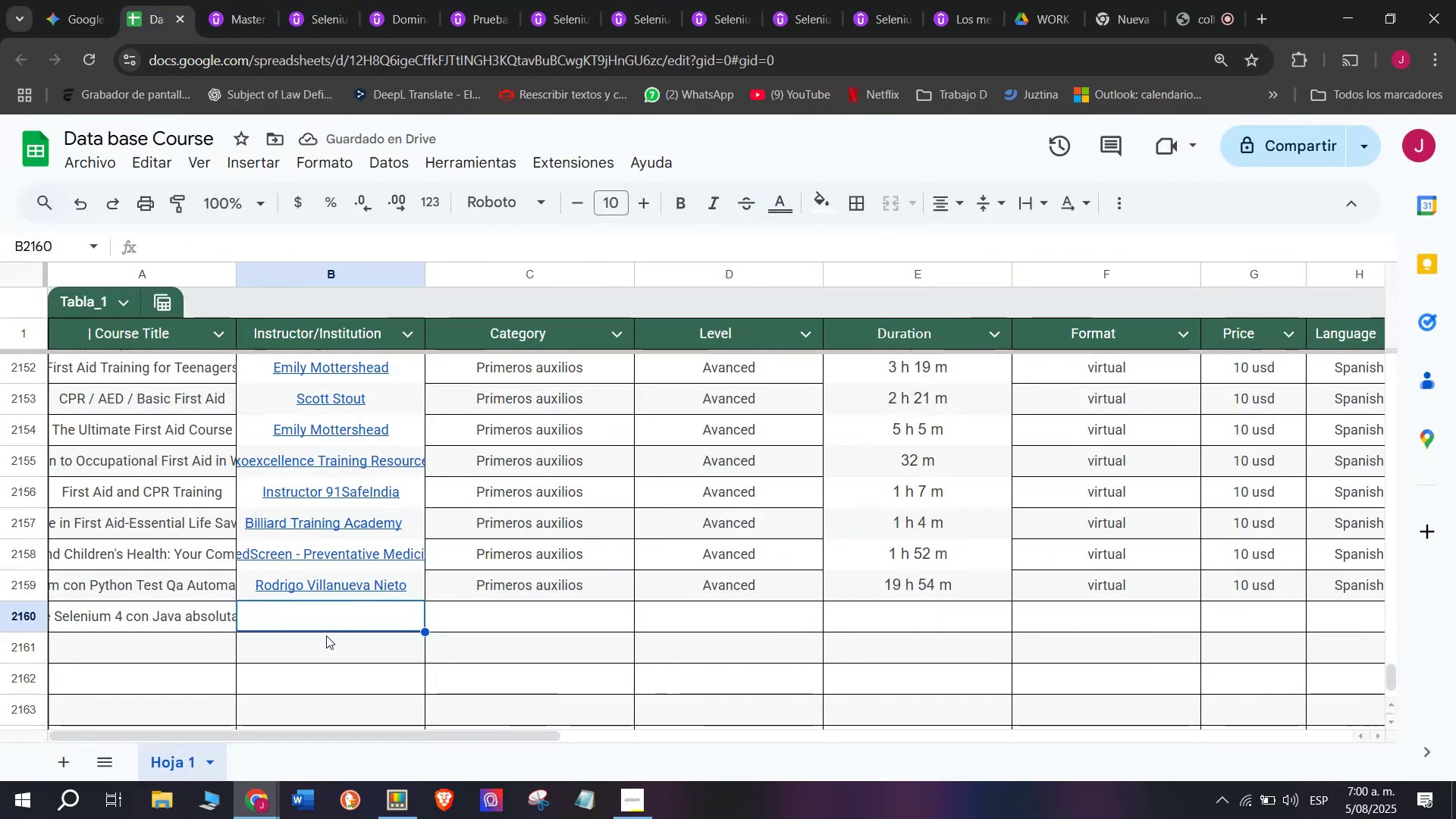 
key(Z)
 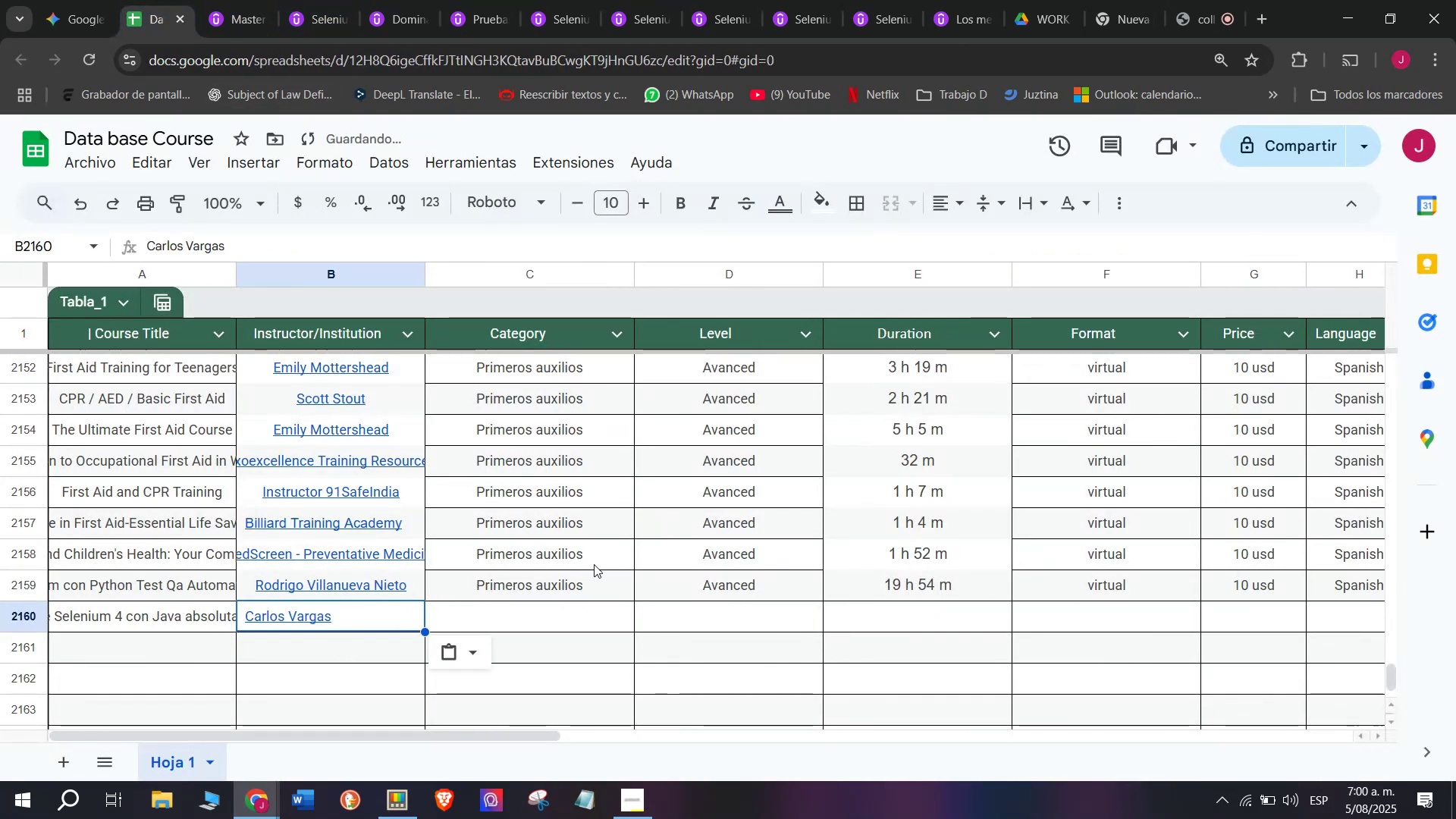 
key(Control+ControlLeft)
 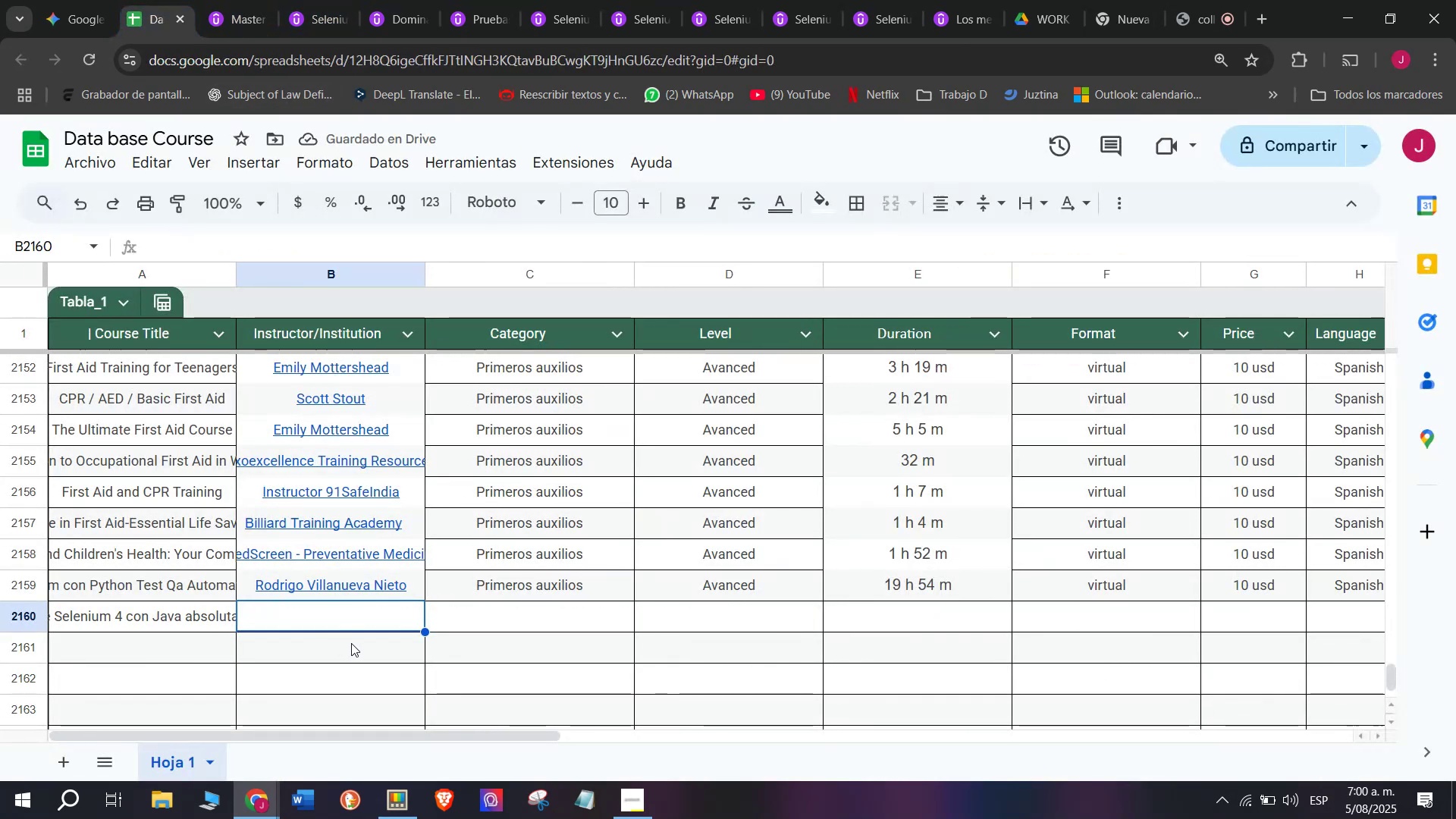 
key(Control+V)
 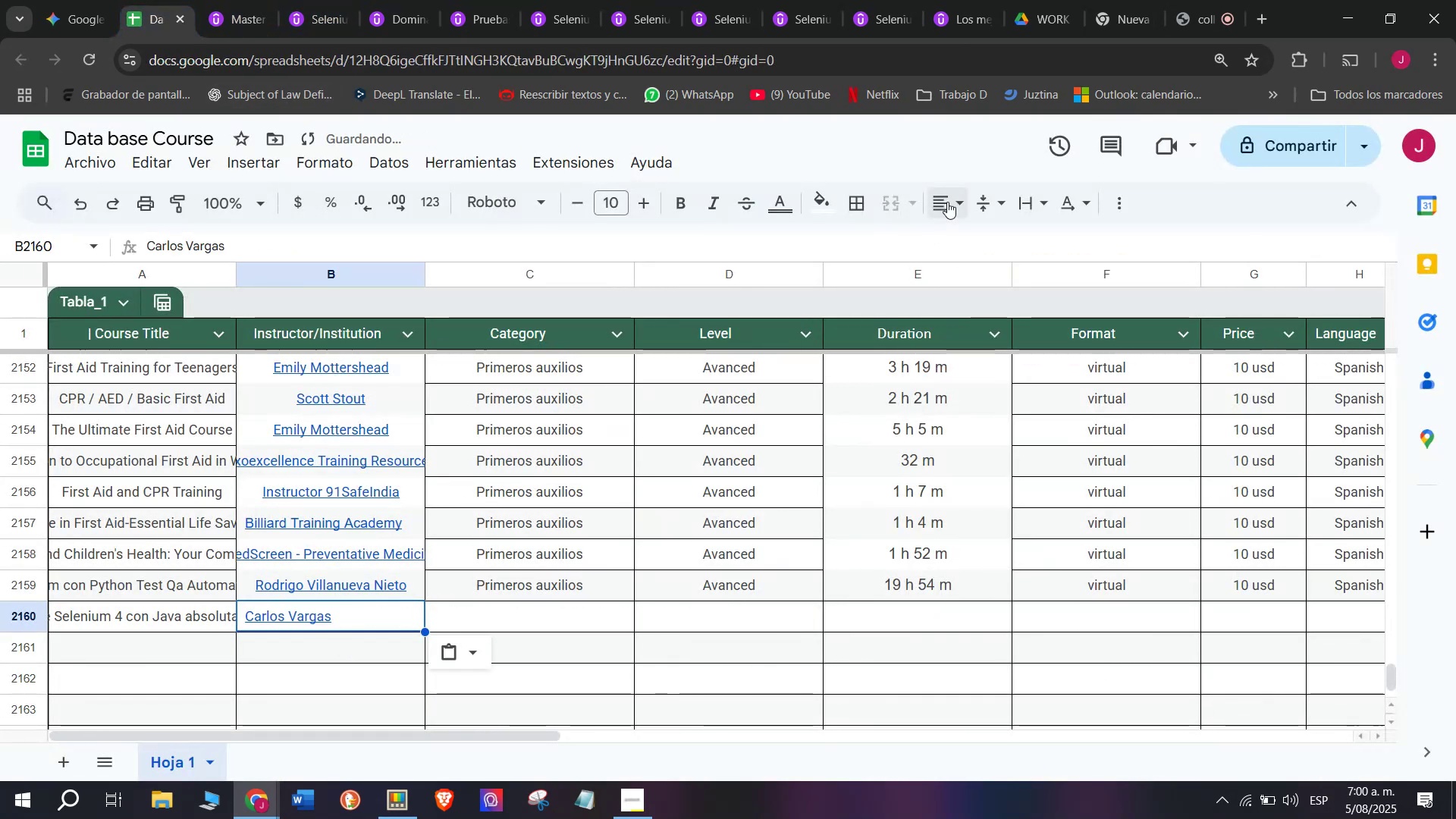 
double_click([979, 240])
 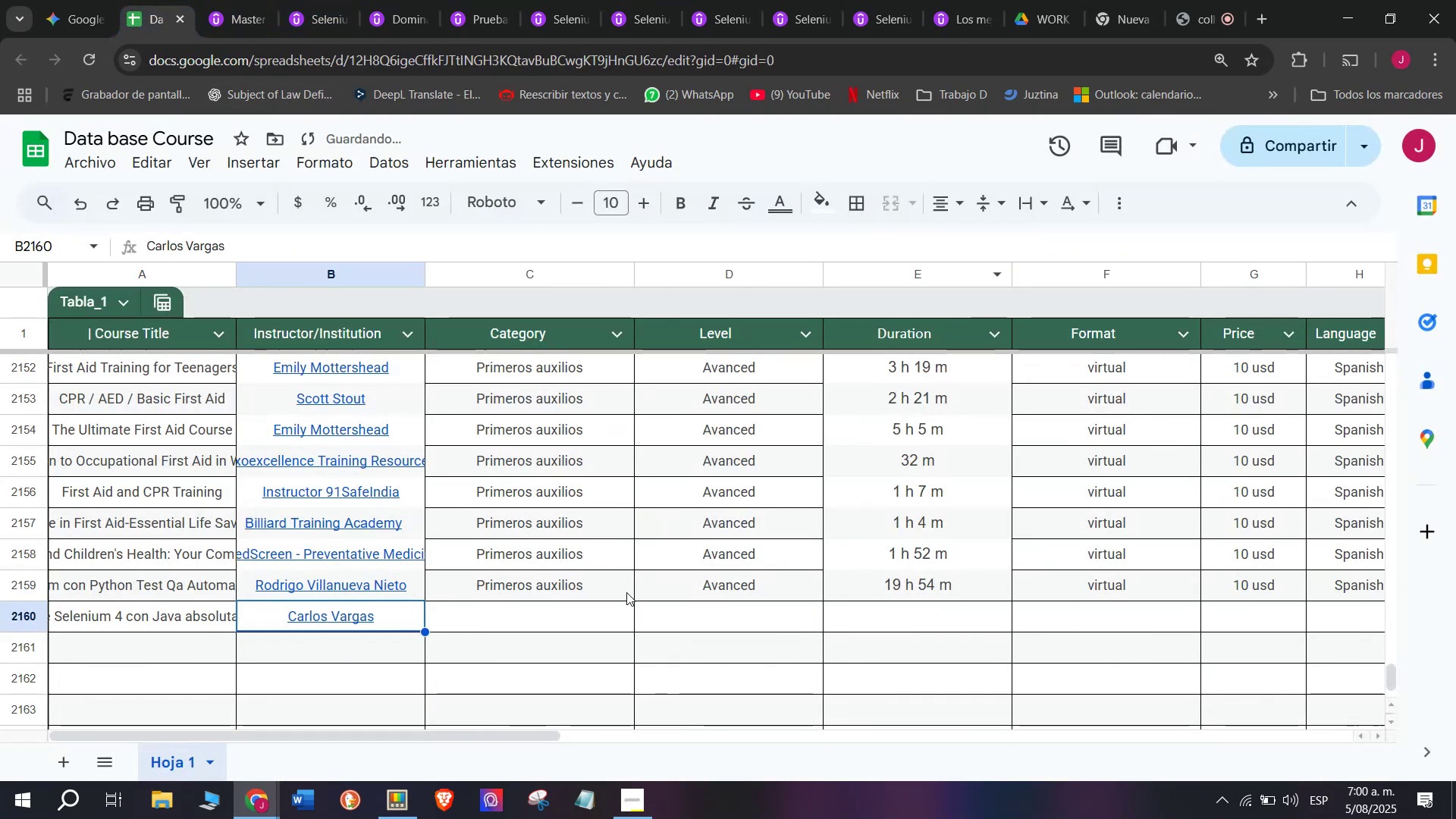 
left_click([565, 597])
 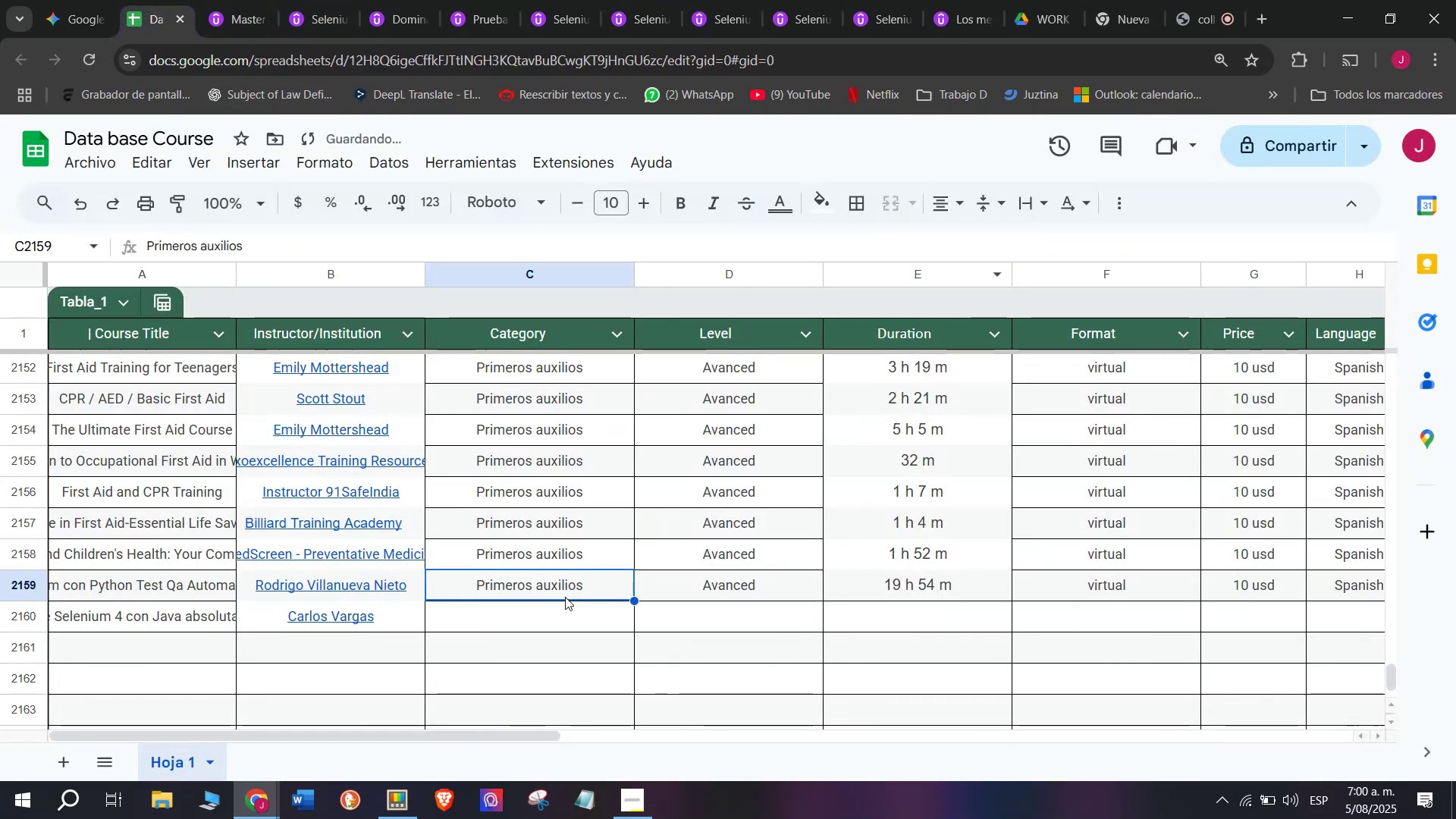 
key(Control+ControlLeft)
 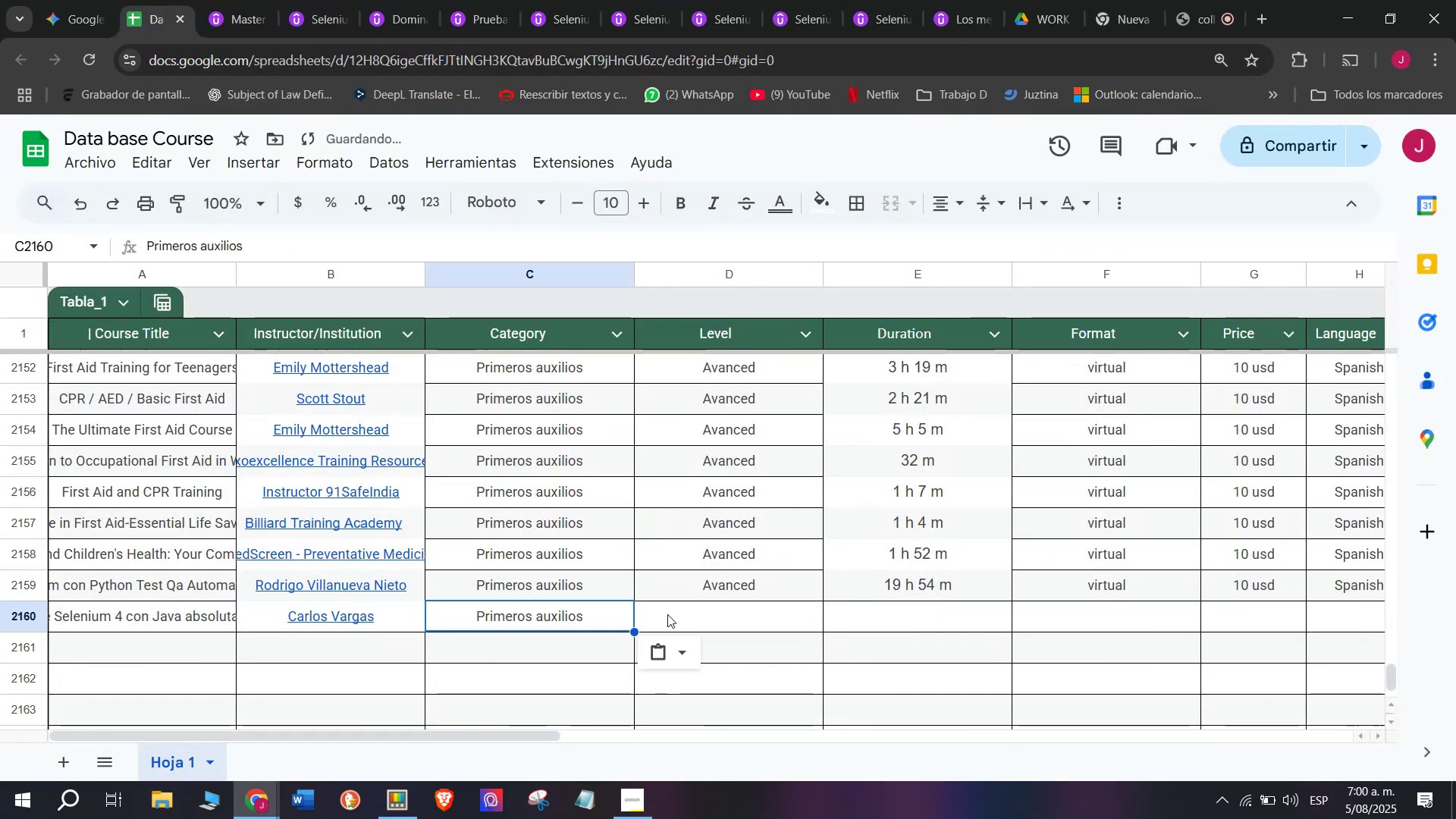 
key(Break)
 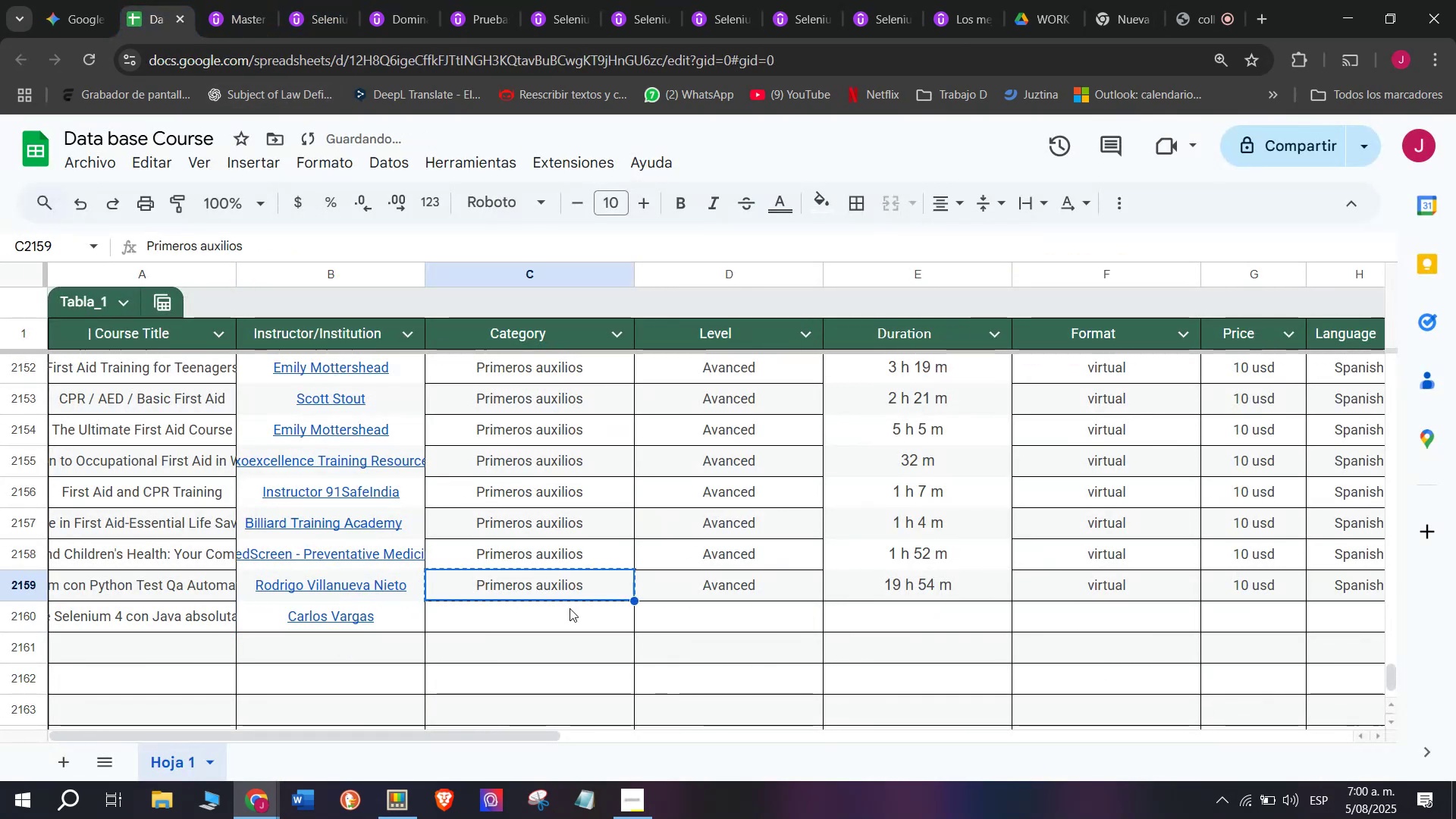 
key(Control+C)
 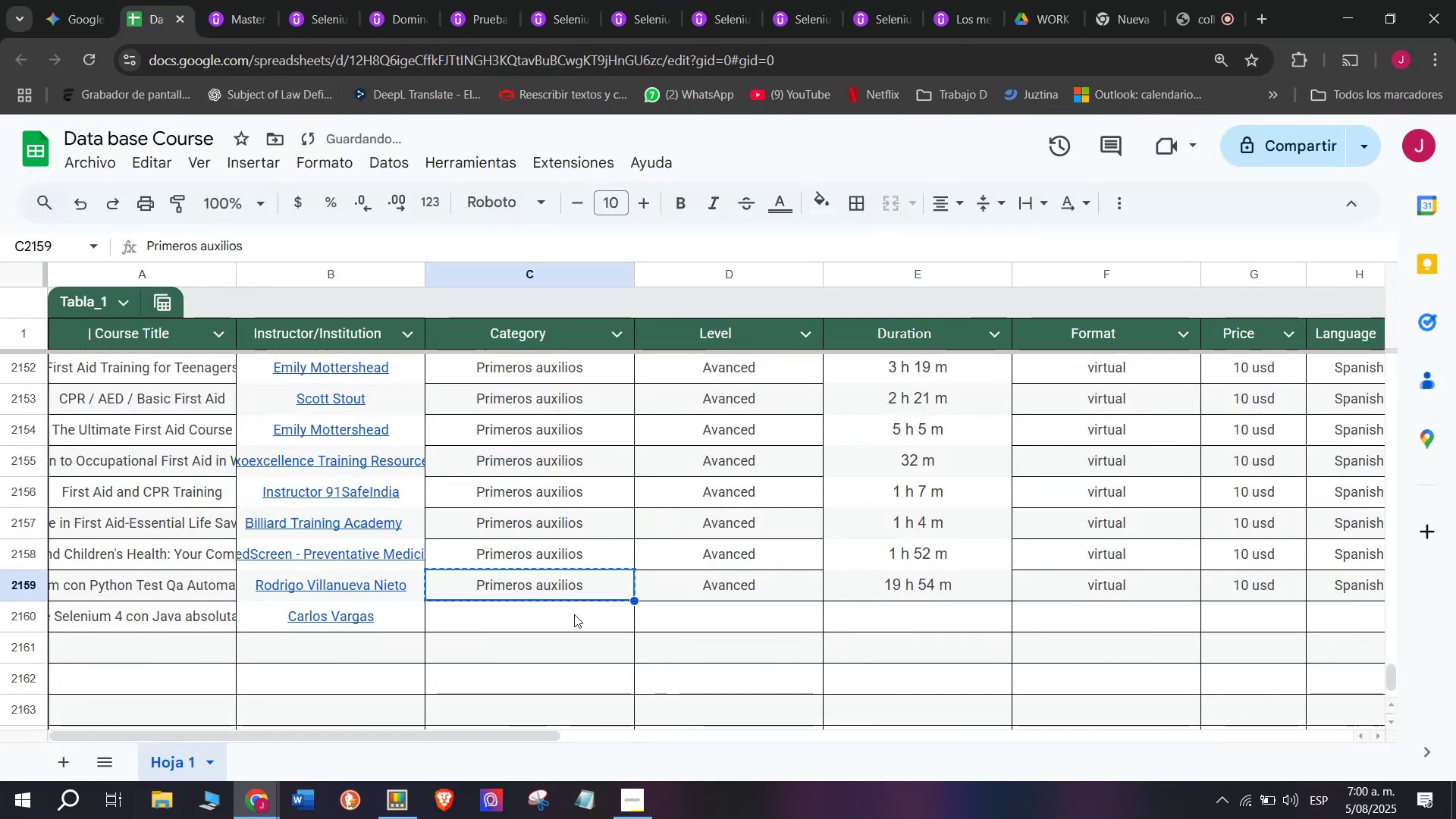 
double_click([574, 614])
 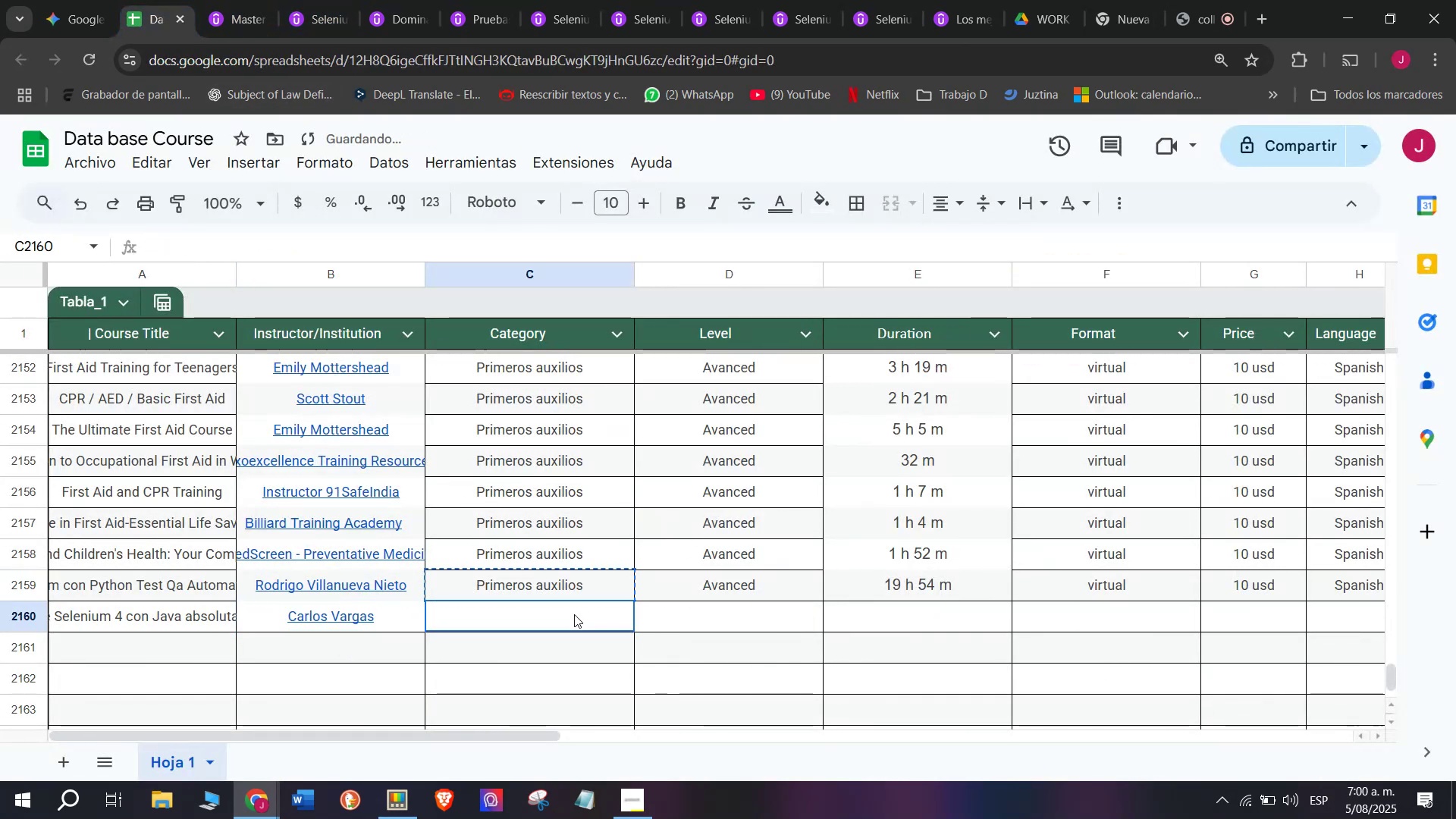 
key(Control+ControlLeft)
 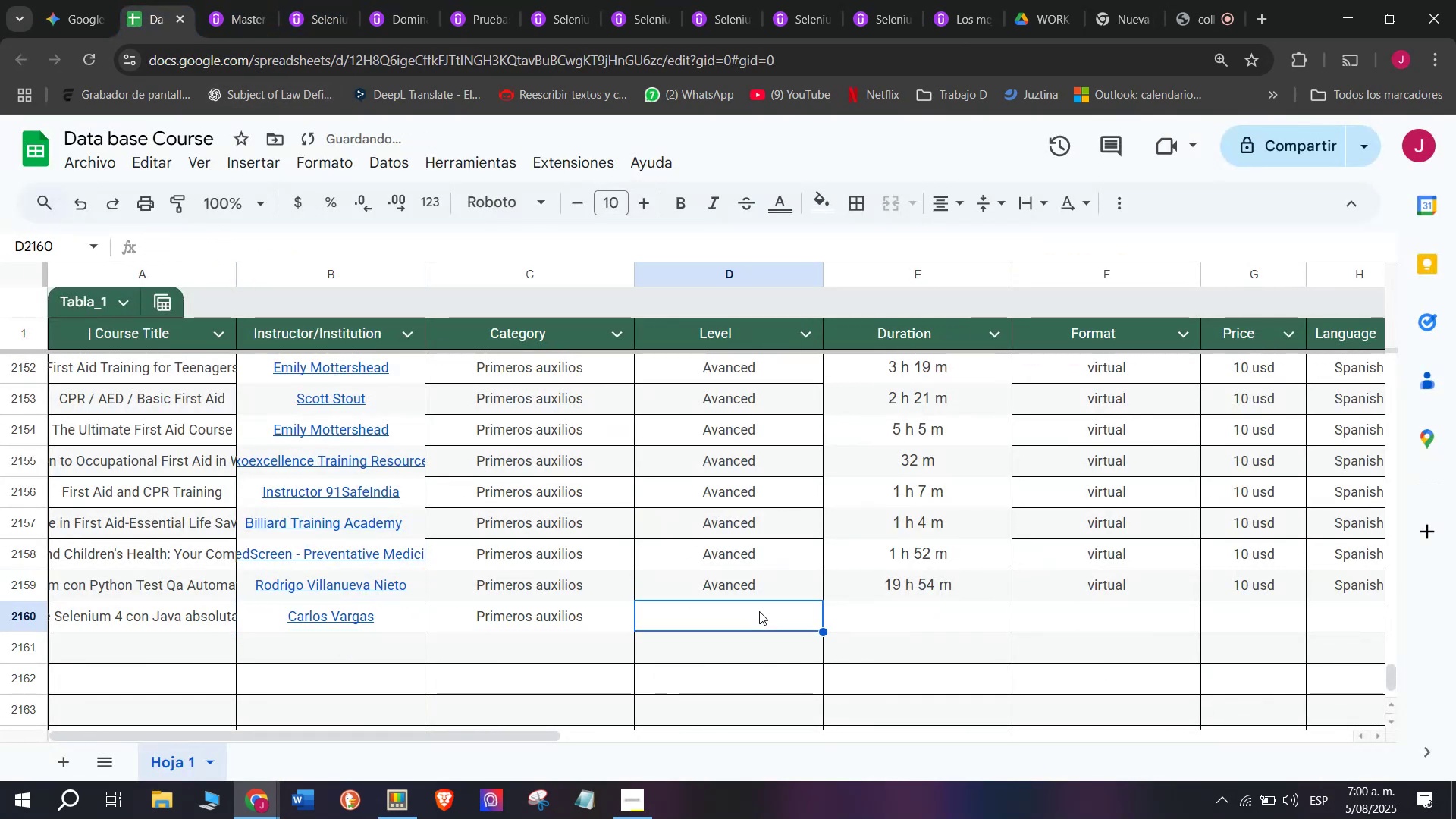 
key(Z)
 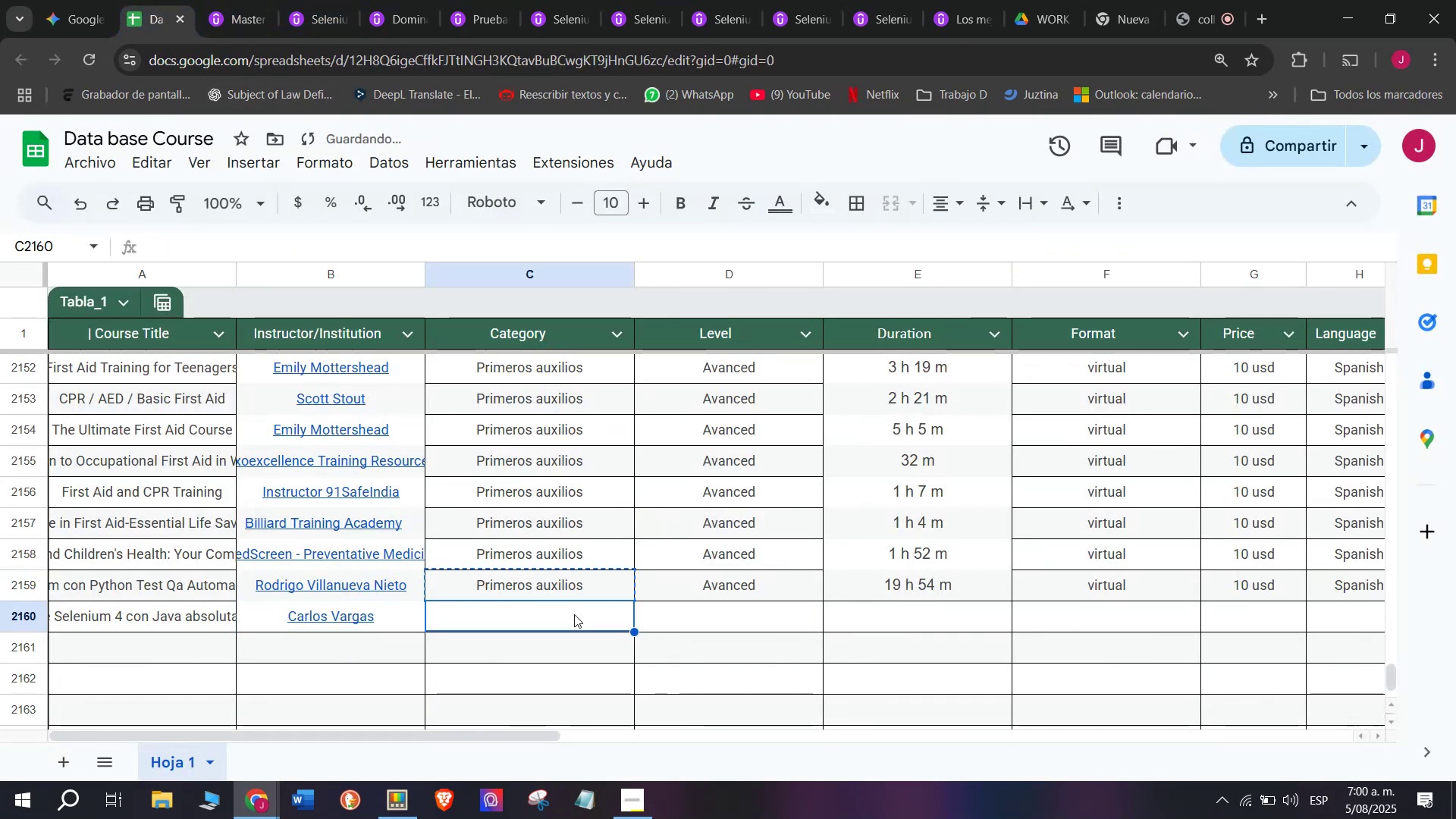 
key(Control+V)
 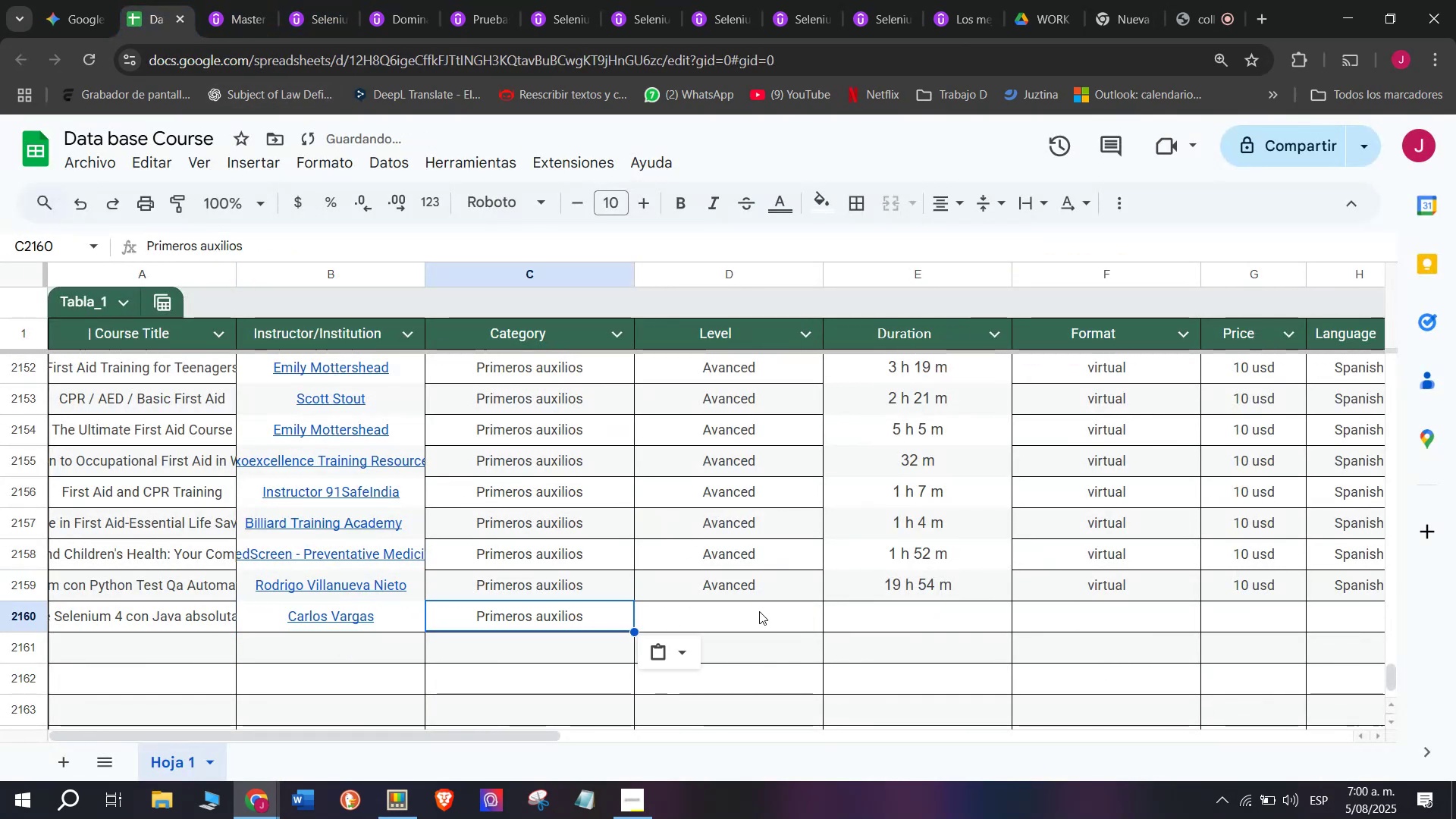 
triple_click([759, 611])
 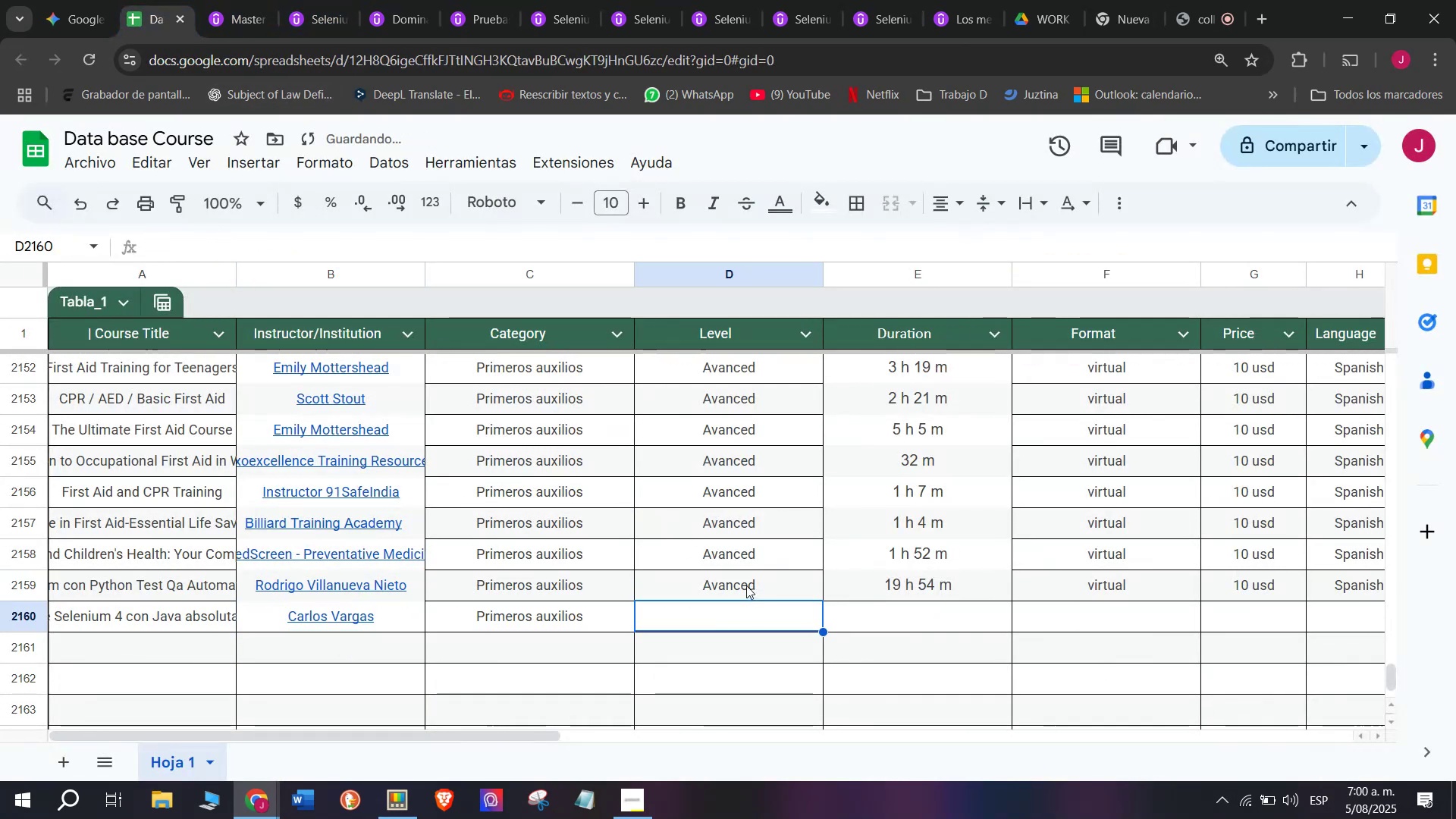 
triple_click([745, 585])
 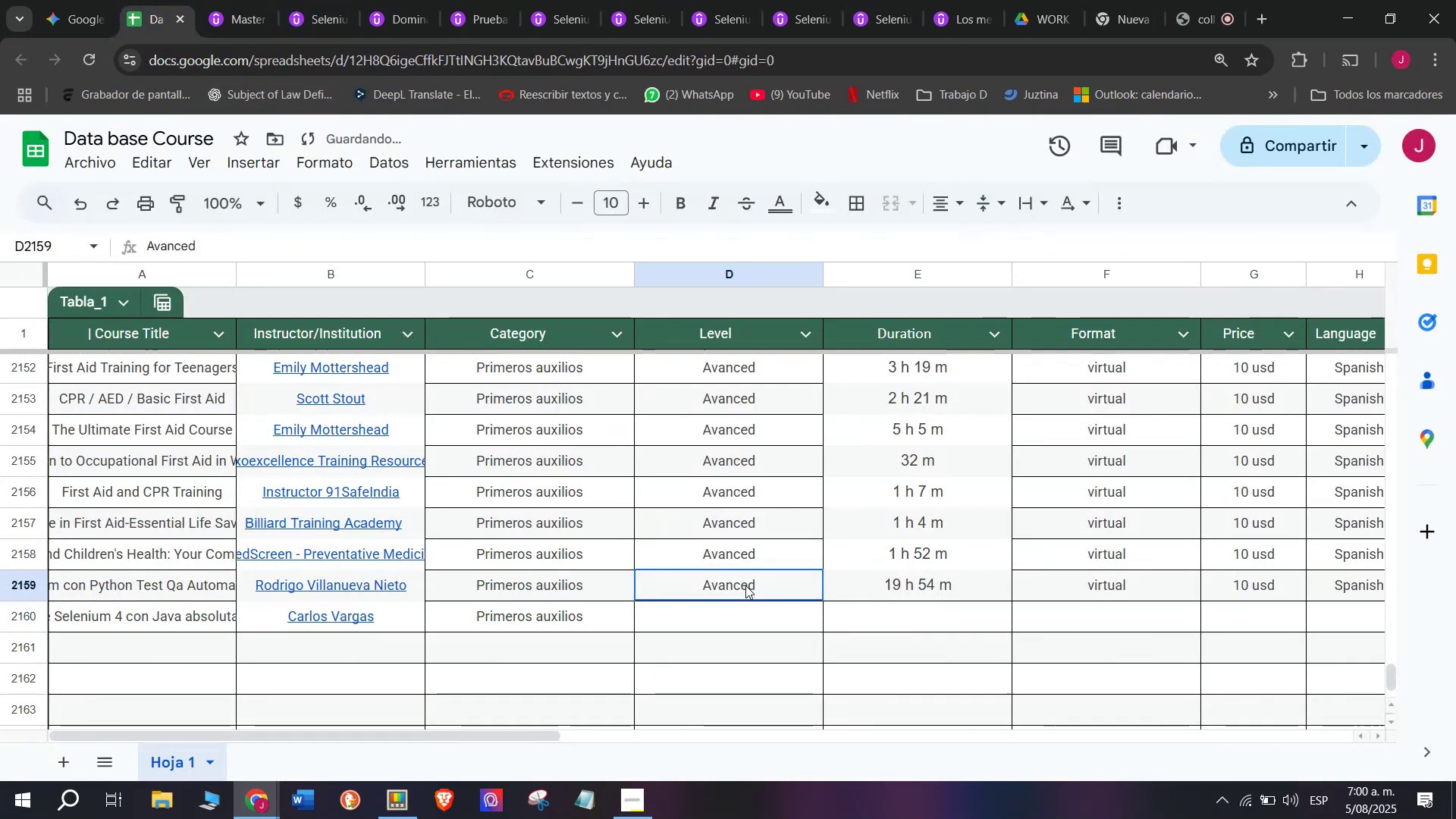 
key(Control+ControlLeft)
 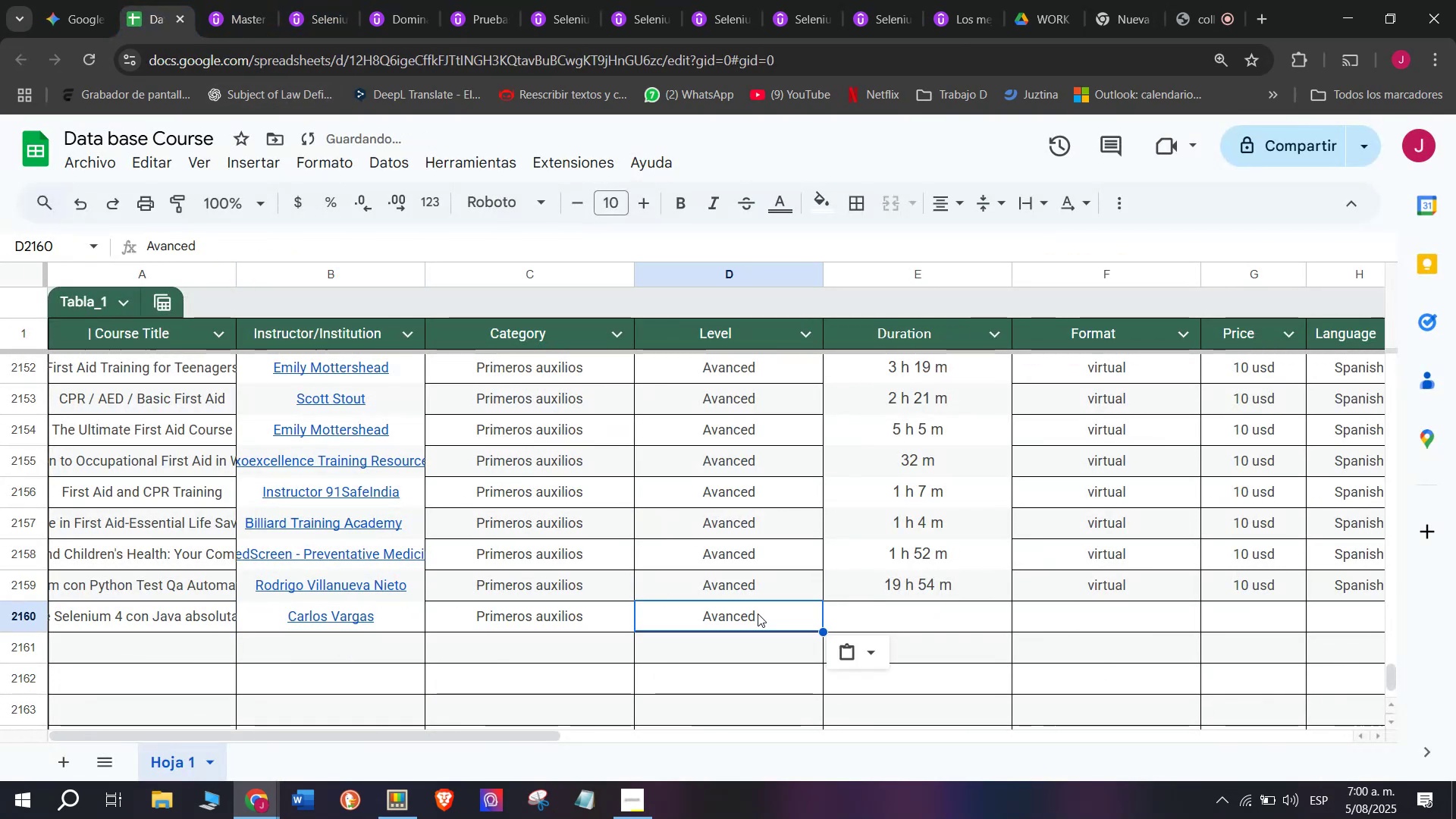 
key(Break)
 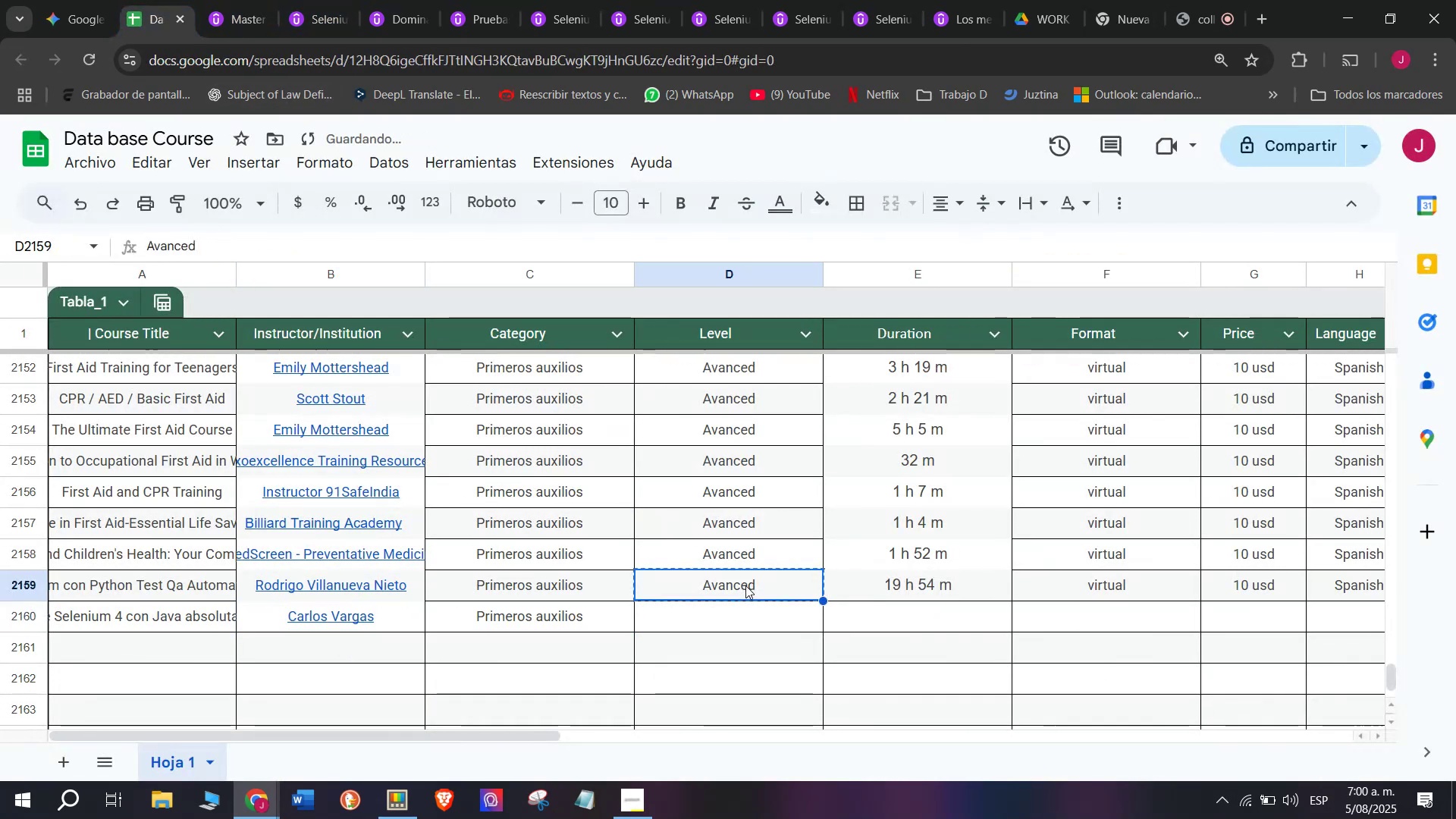 
key(Control+C)
 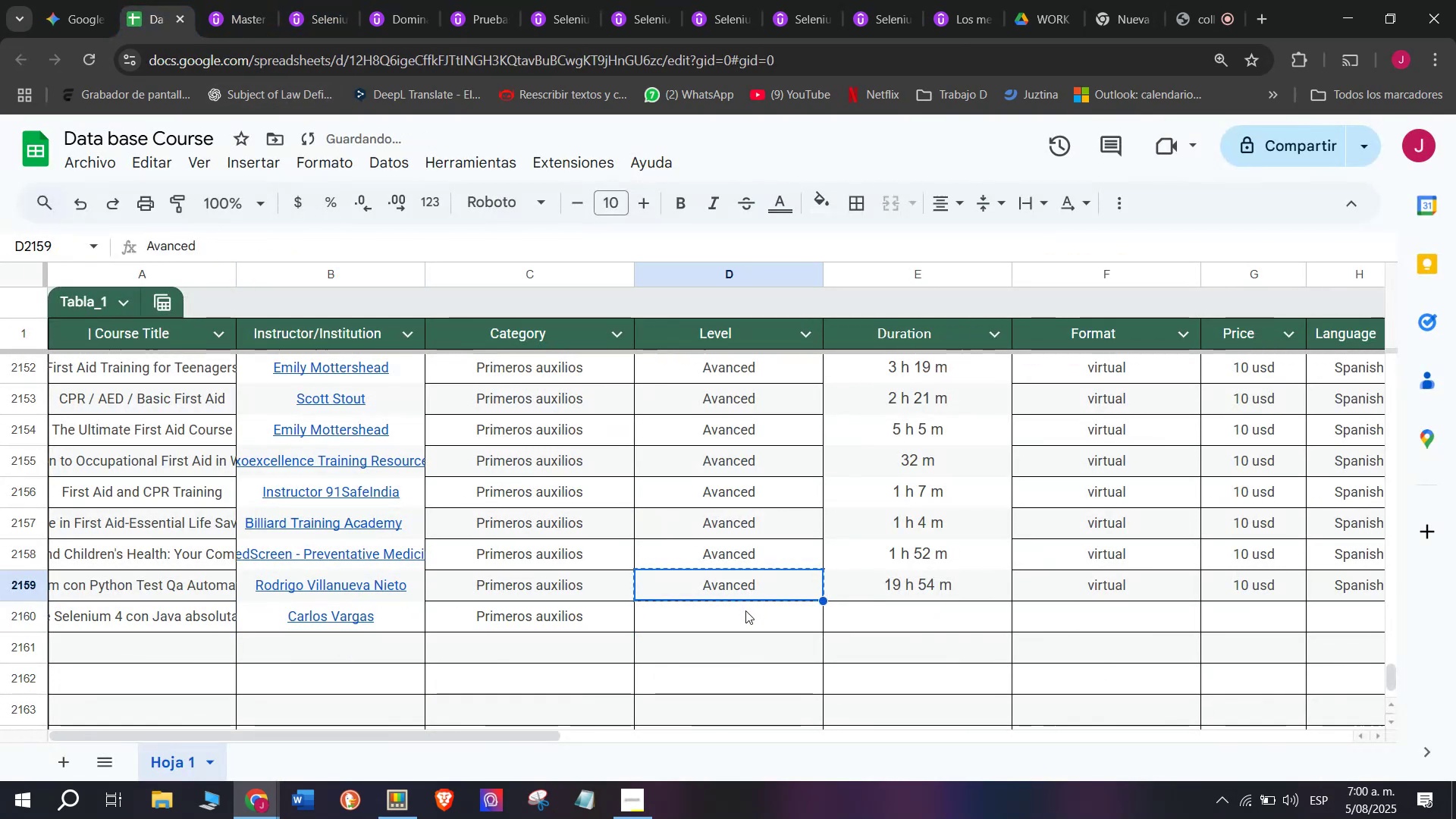 
triple_click([747, 610])
 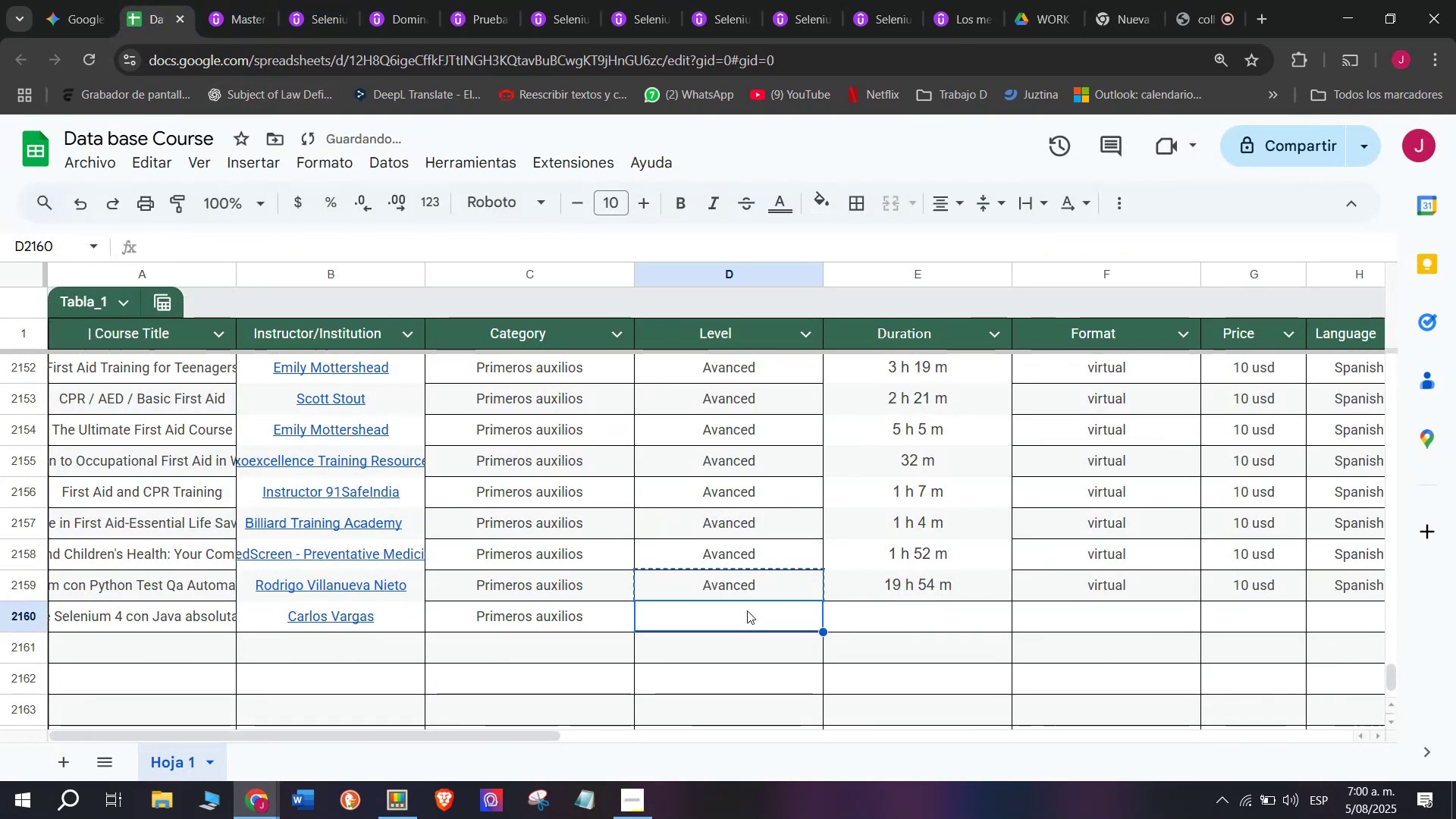 
key(Control+ControlLeft)
 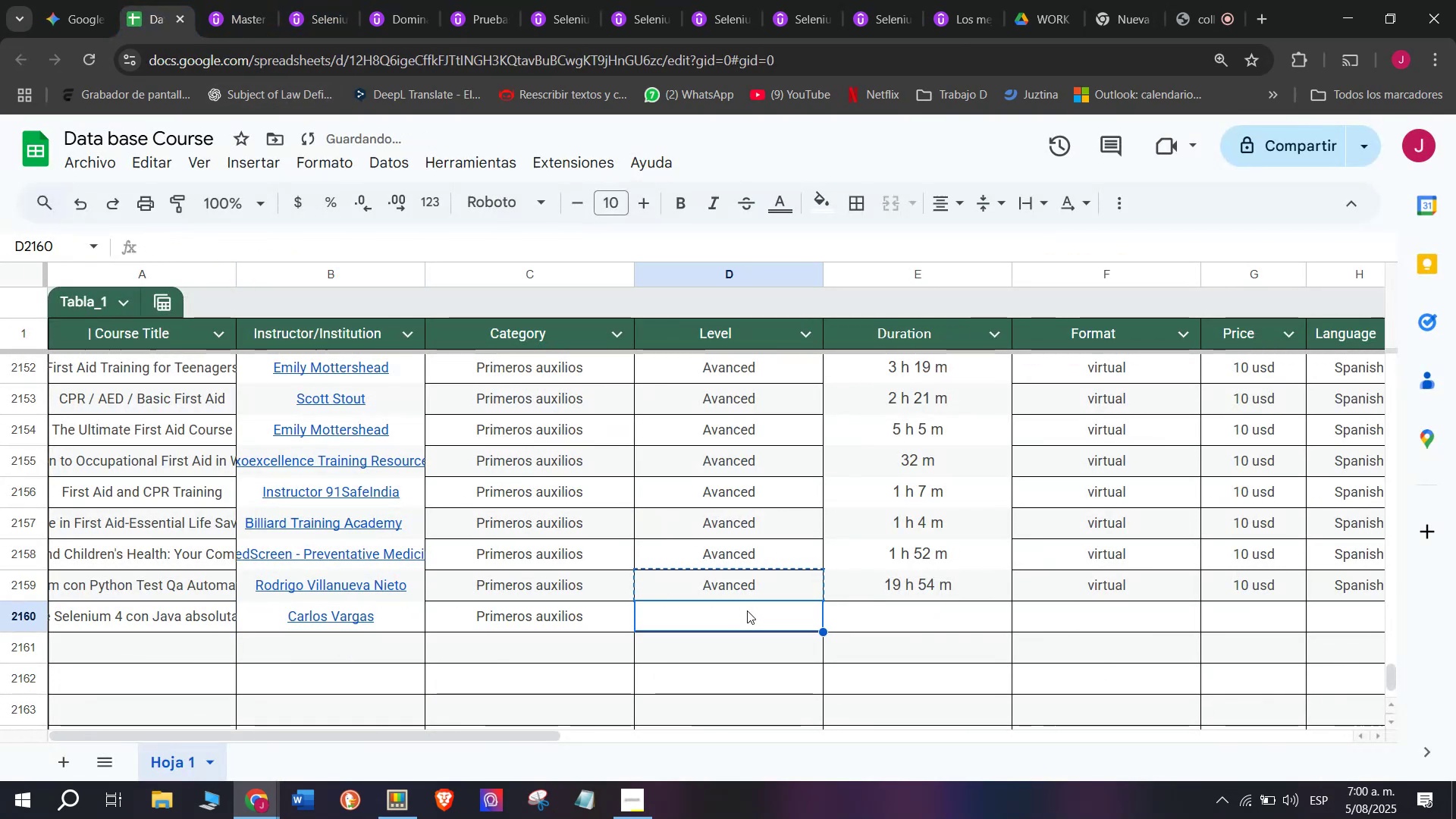 
key(Z)
 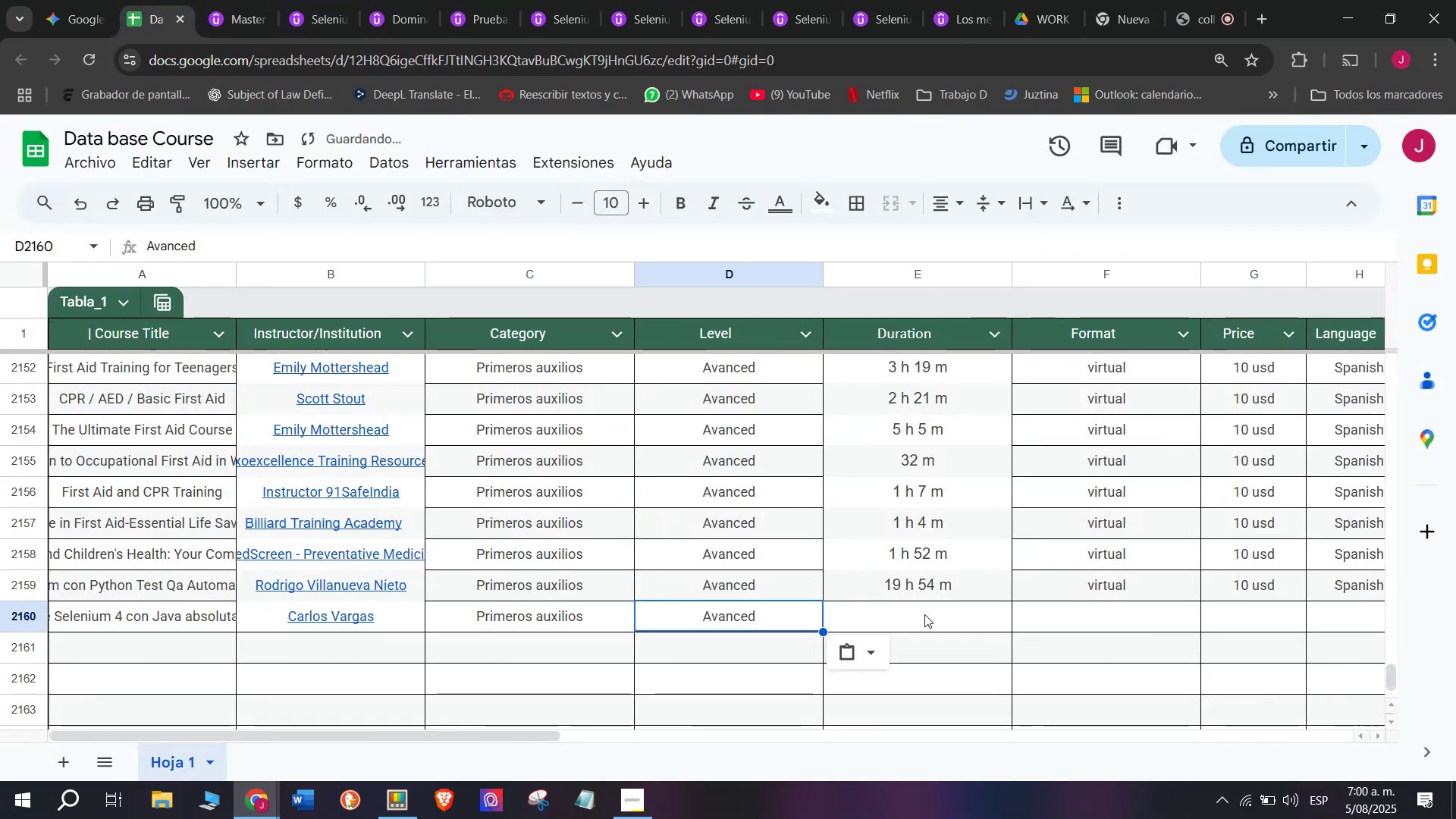 
key(Control+V)
 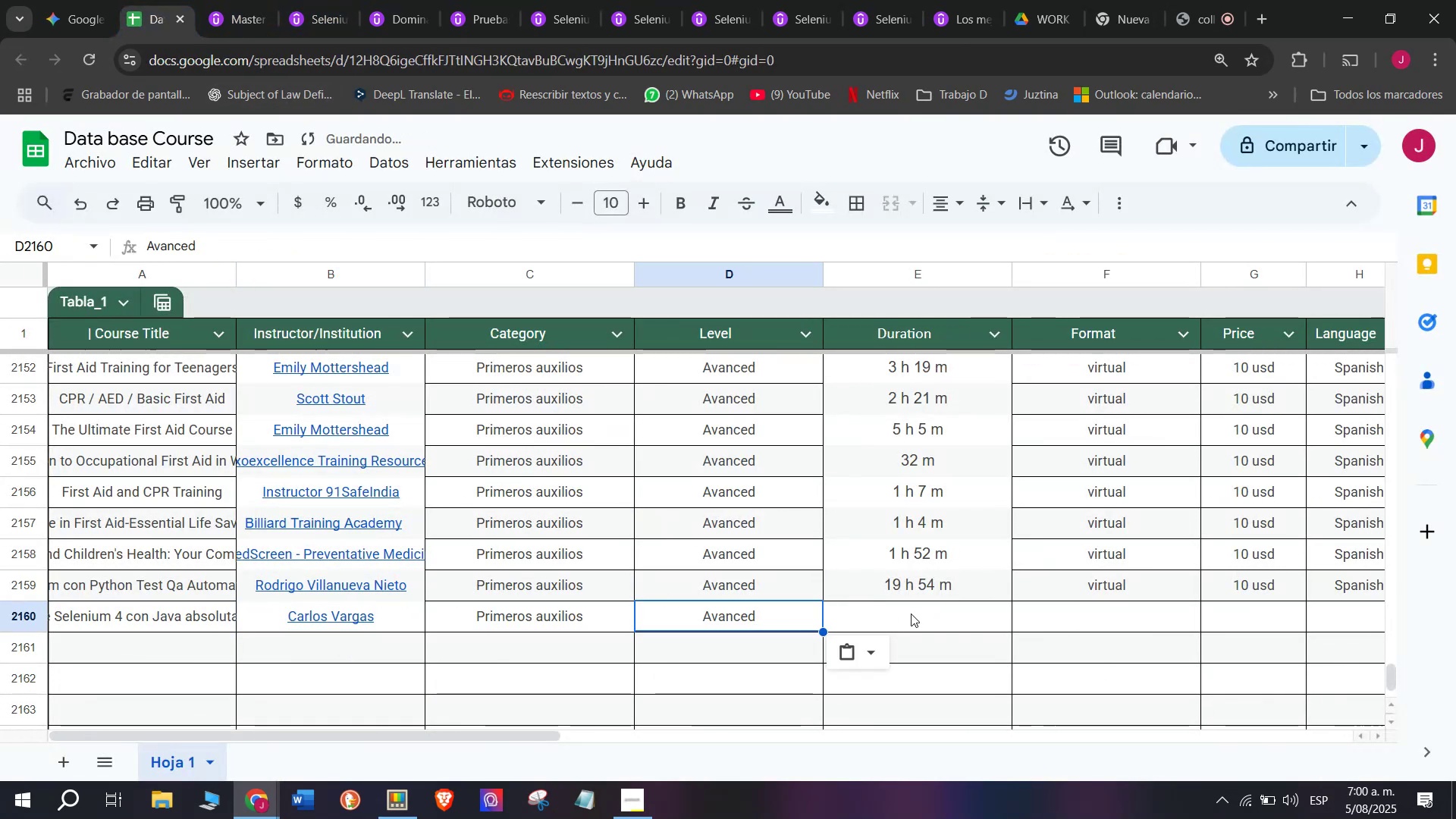 
left_click([924, 614])
 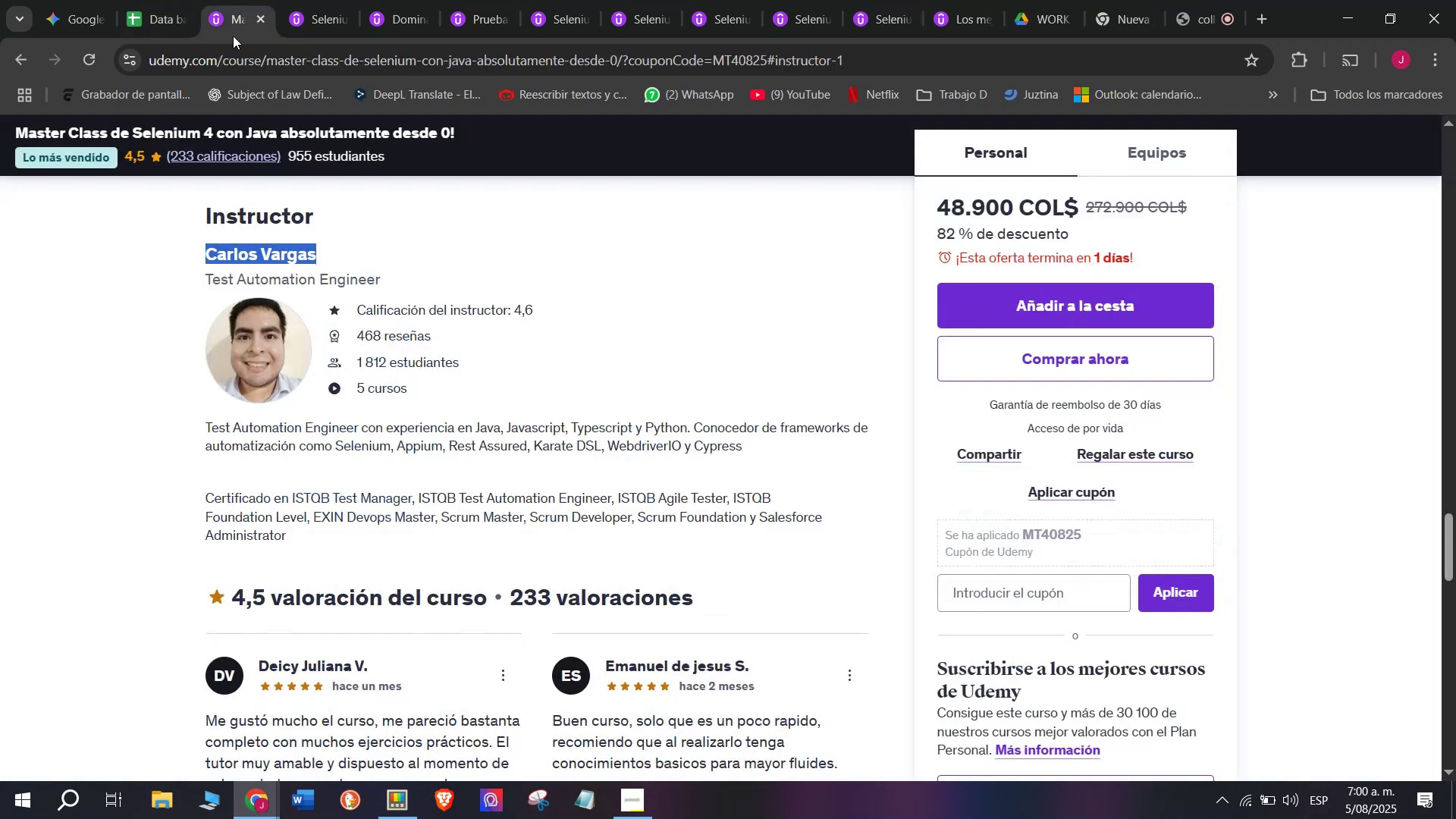 
scroll: coordinate [358, 580], scroll_direction: up, amount: 11.0
 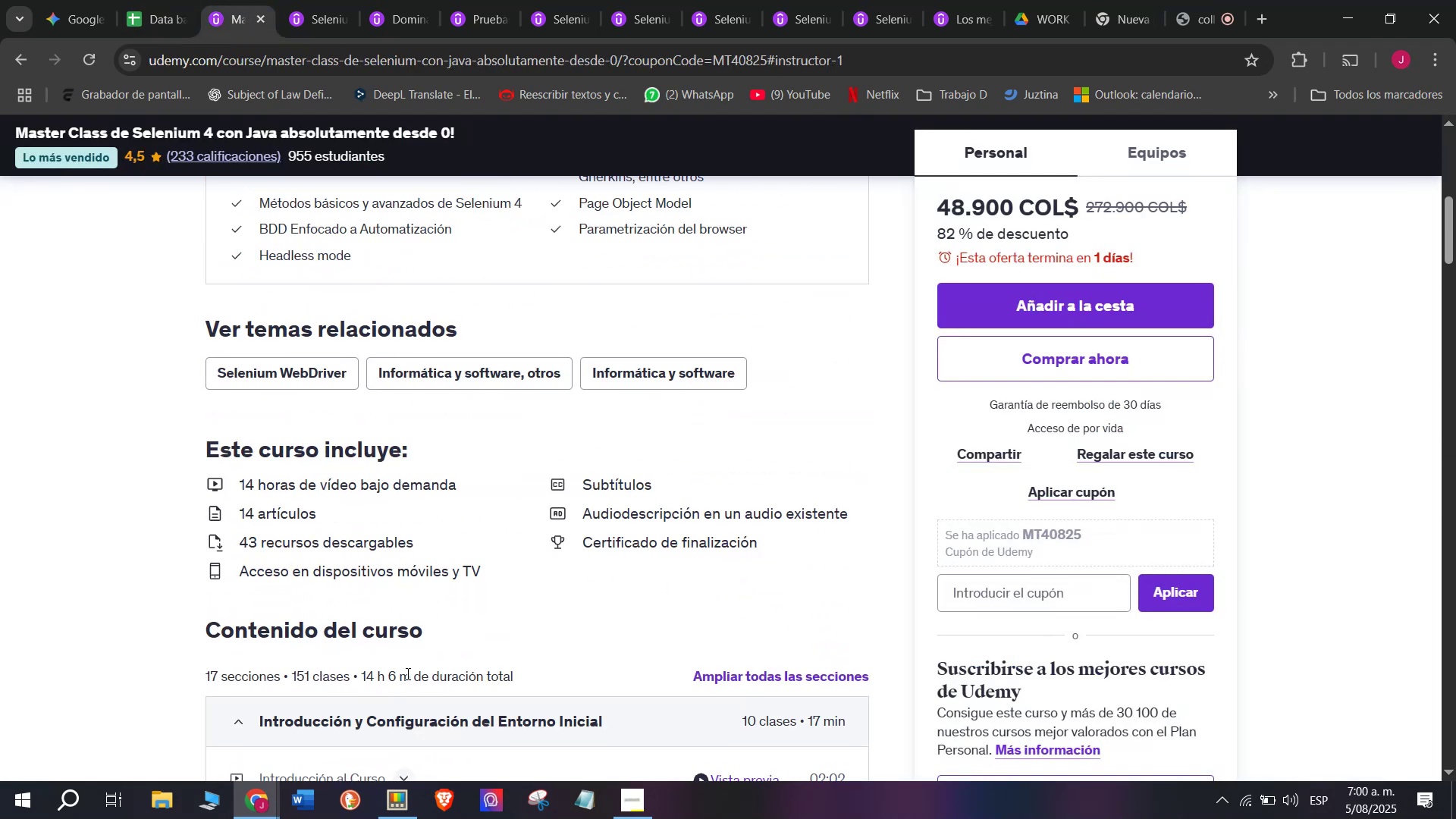 
left_click_drag(start_coordinate=[408, 673], to_coordinate=[360, 672])
 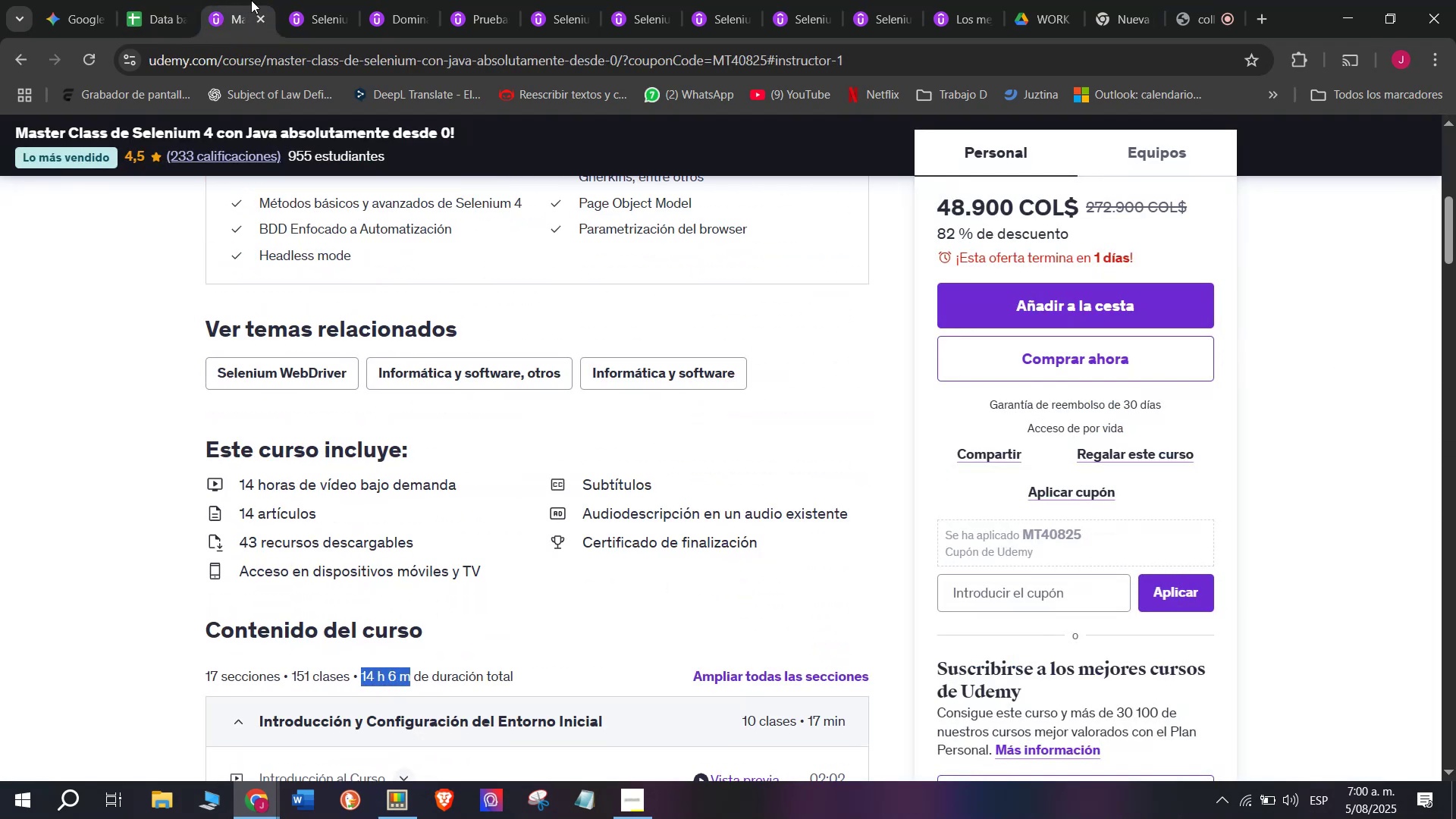 
key(Break)
 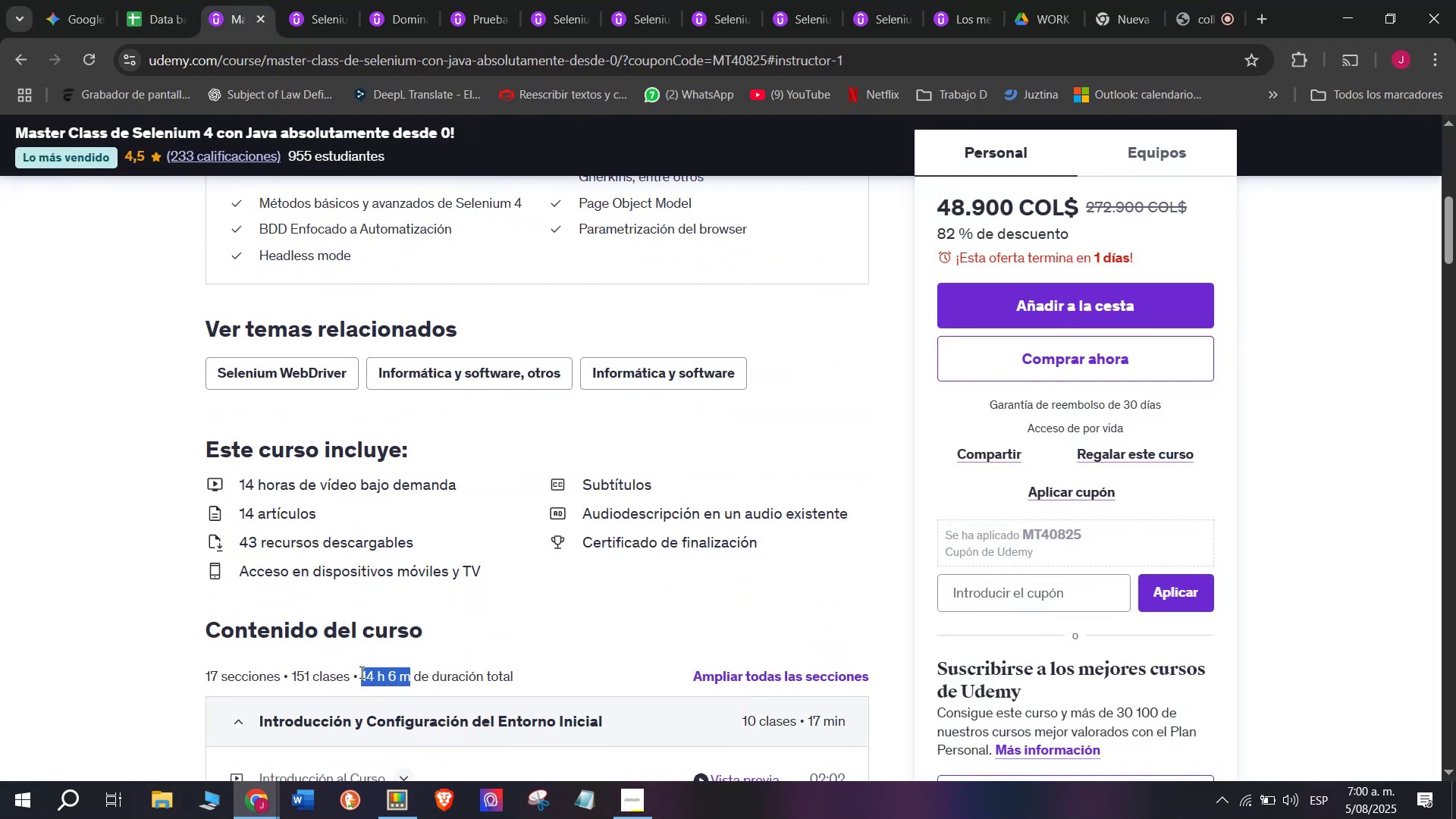 
key(Control+ControlLeft)
 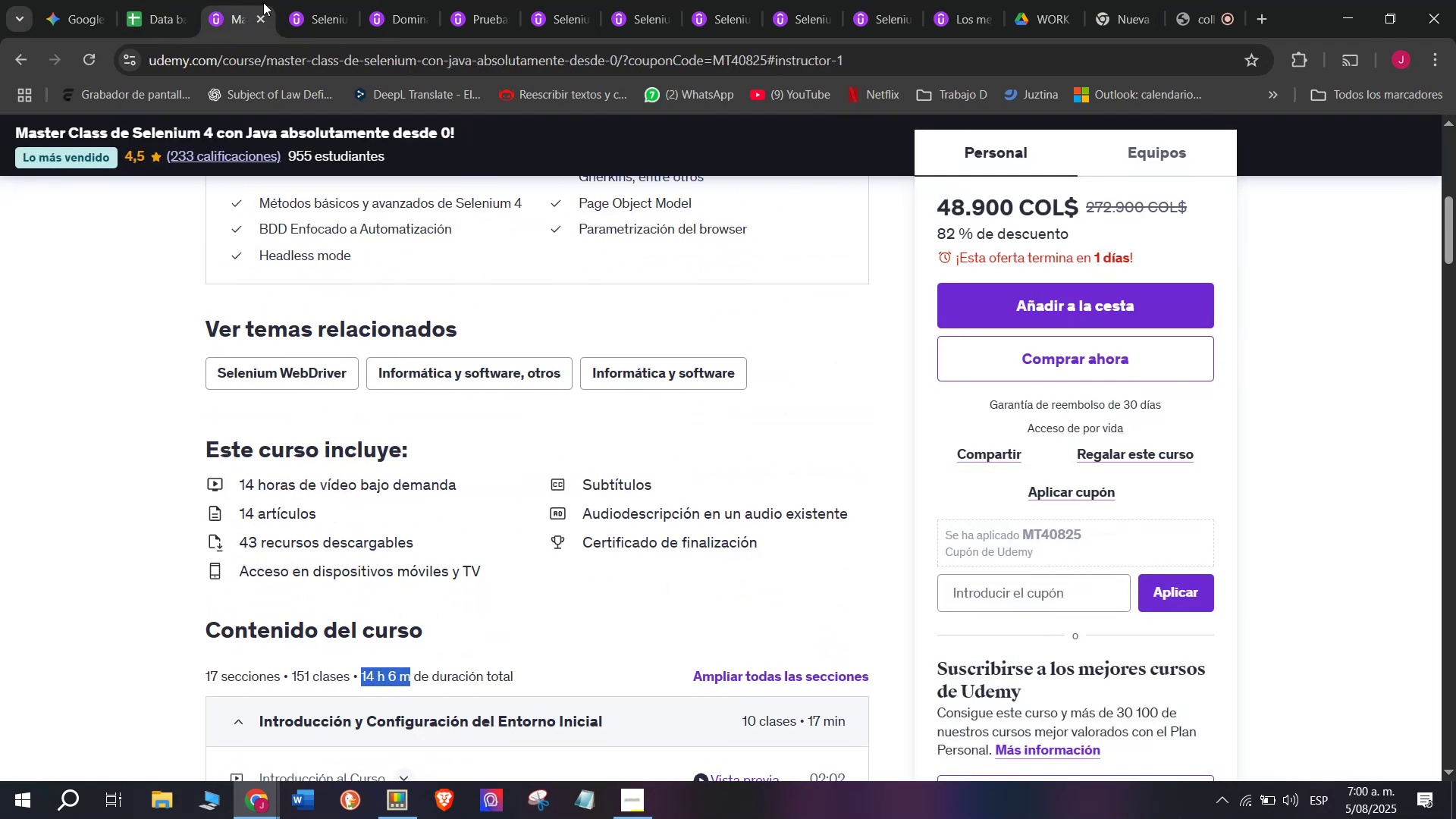 
key(Control+C)
 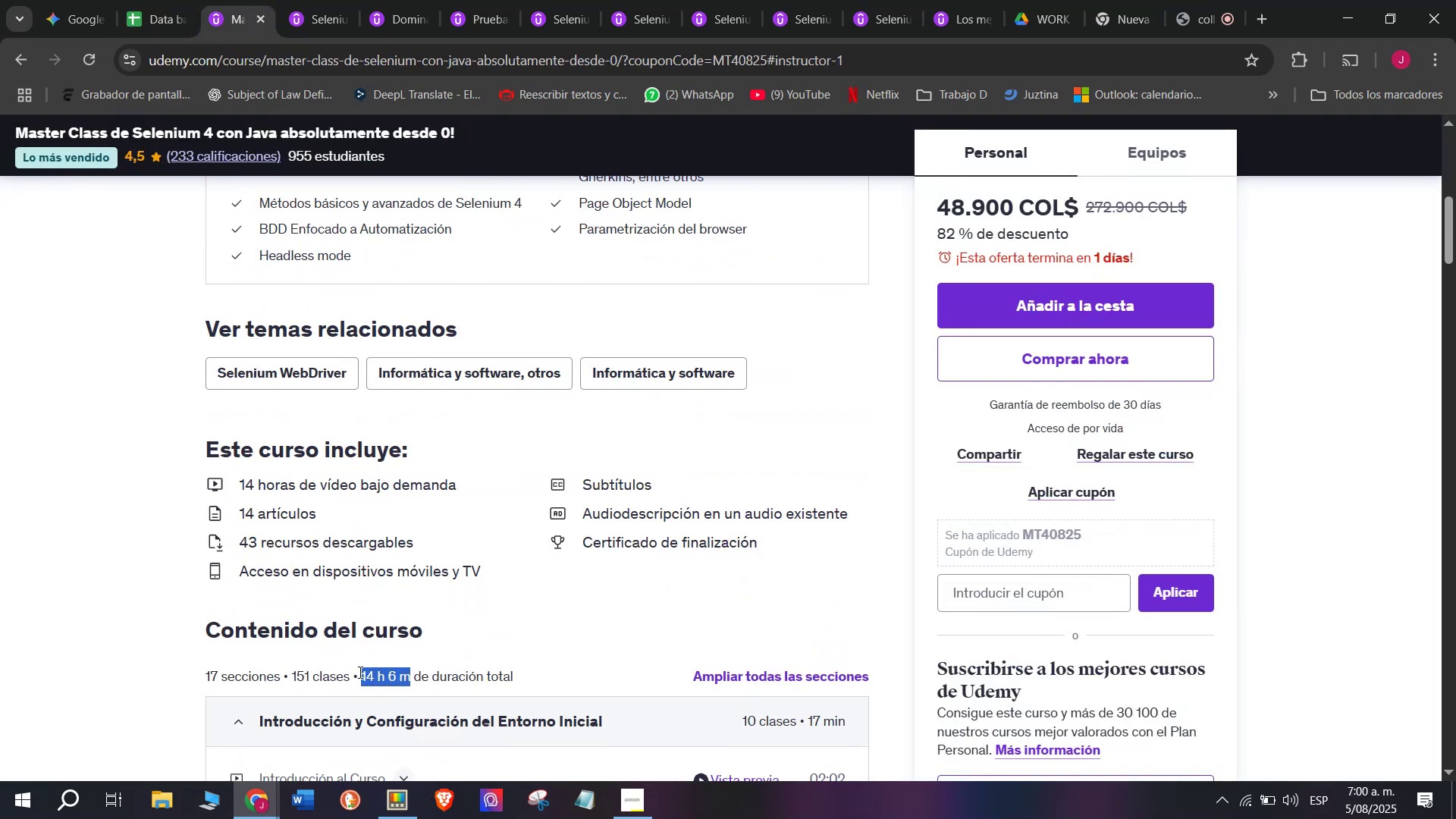 
key(Control+ControlLeft)
 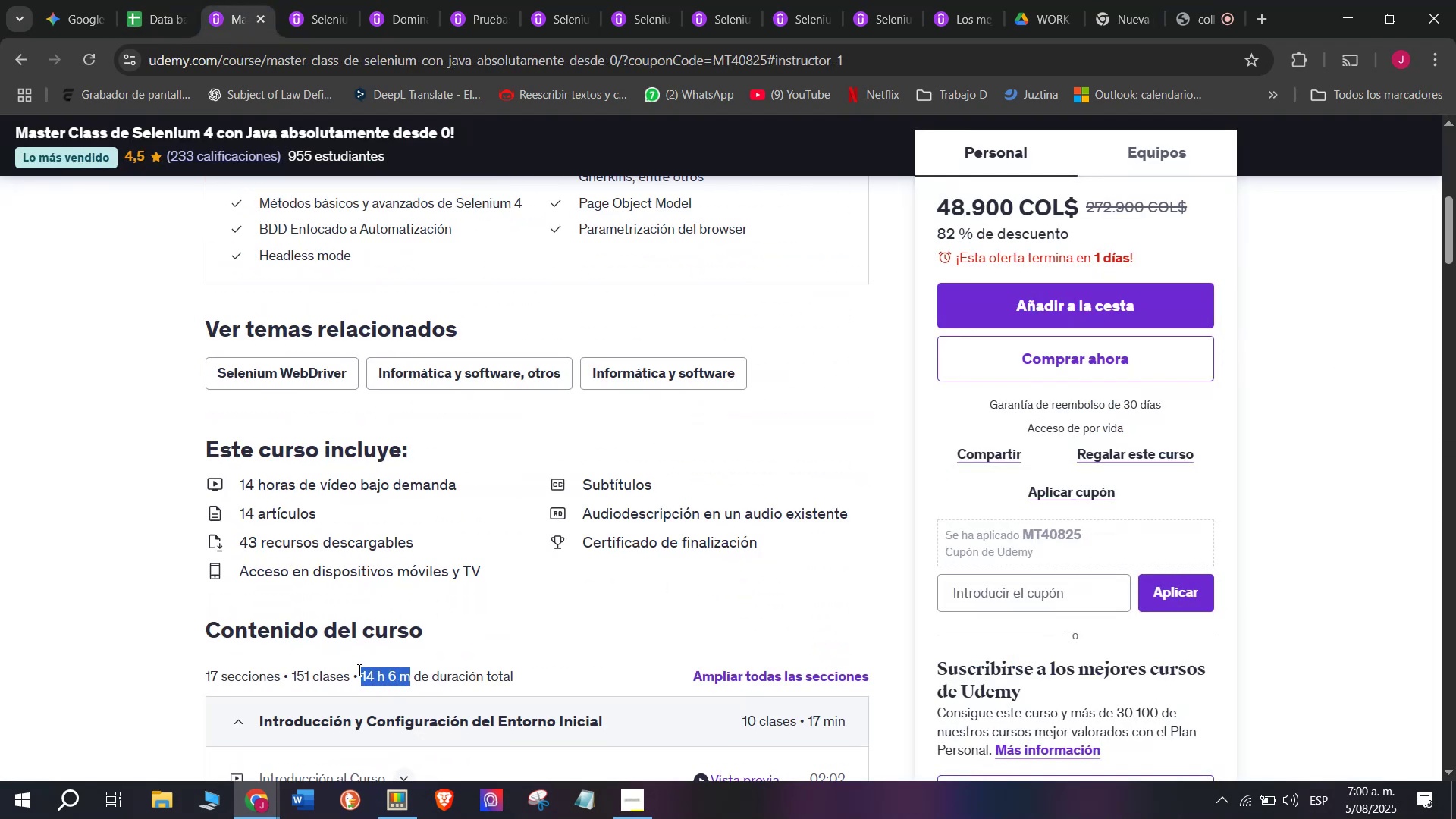 
key(Break)
 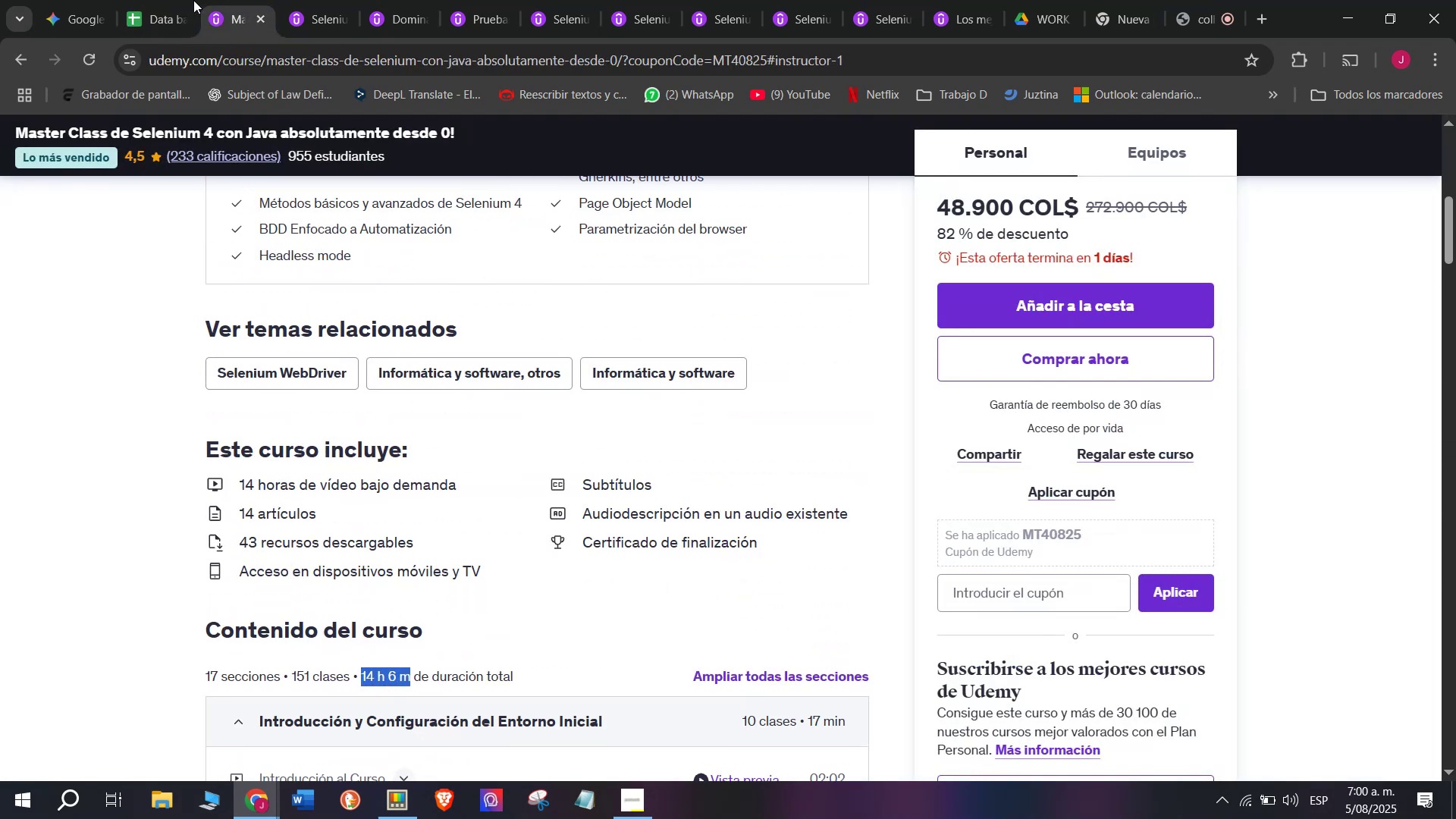 
key(Control+C)
 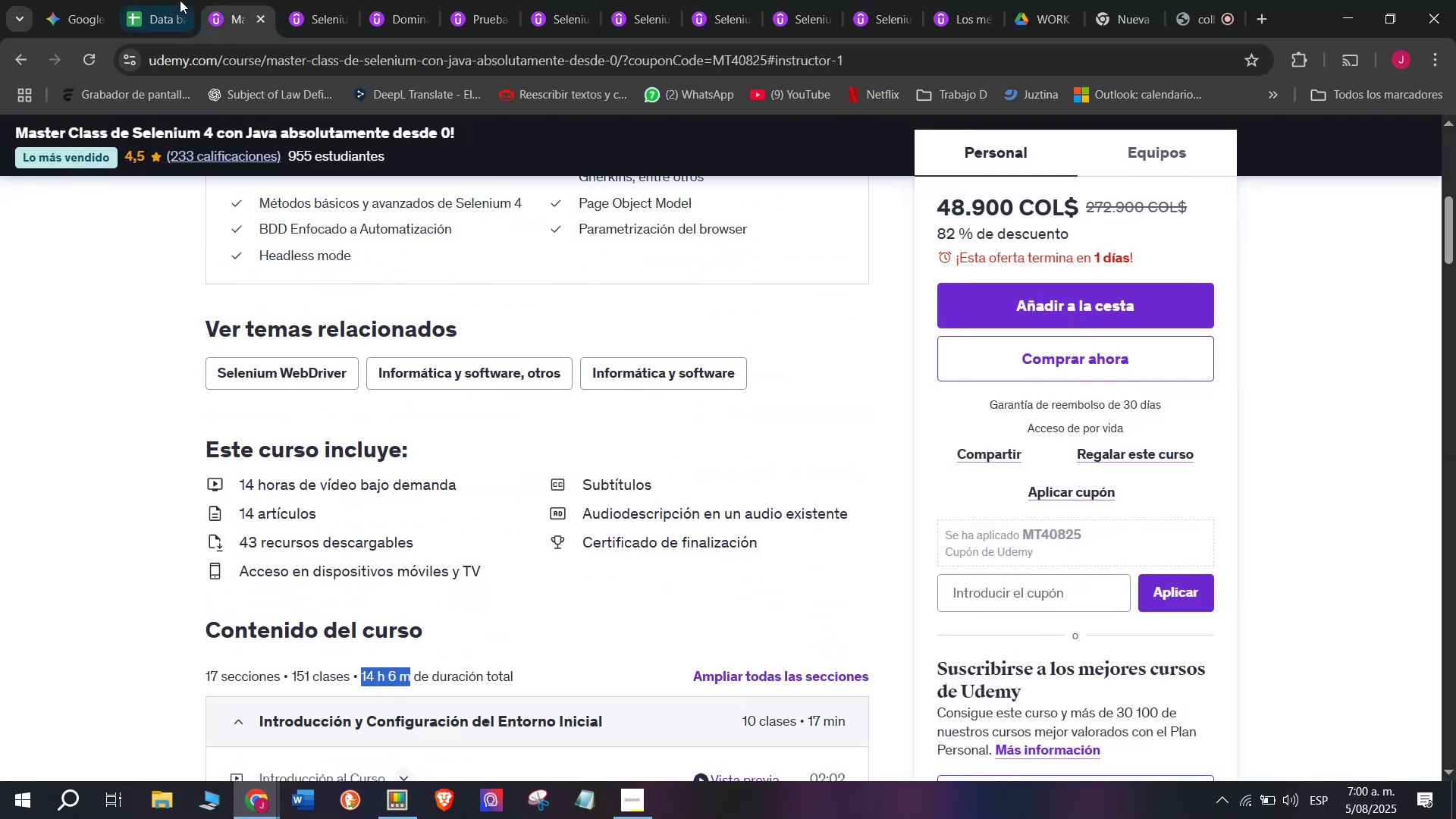 
left_click([179, 0])
 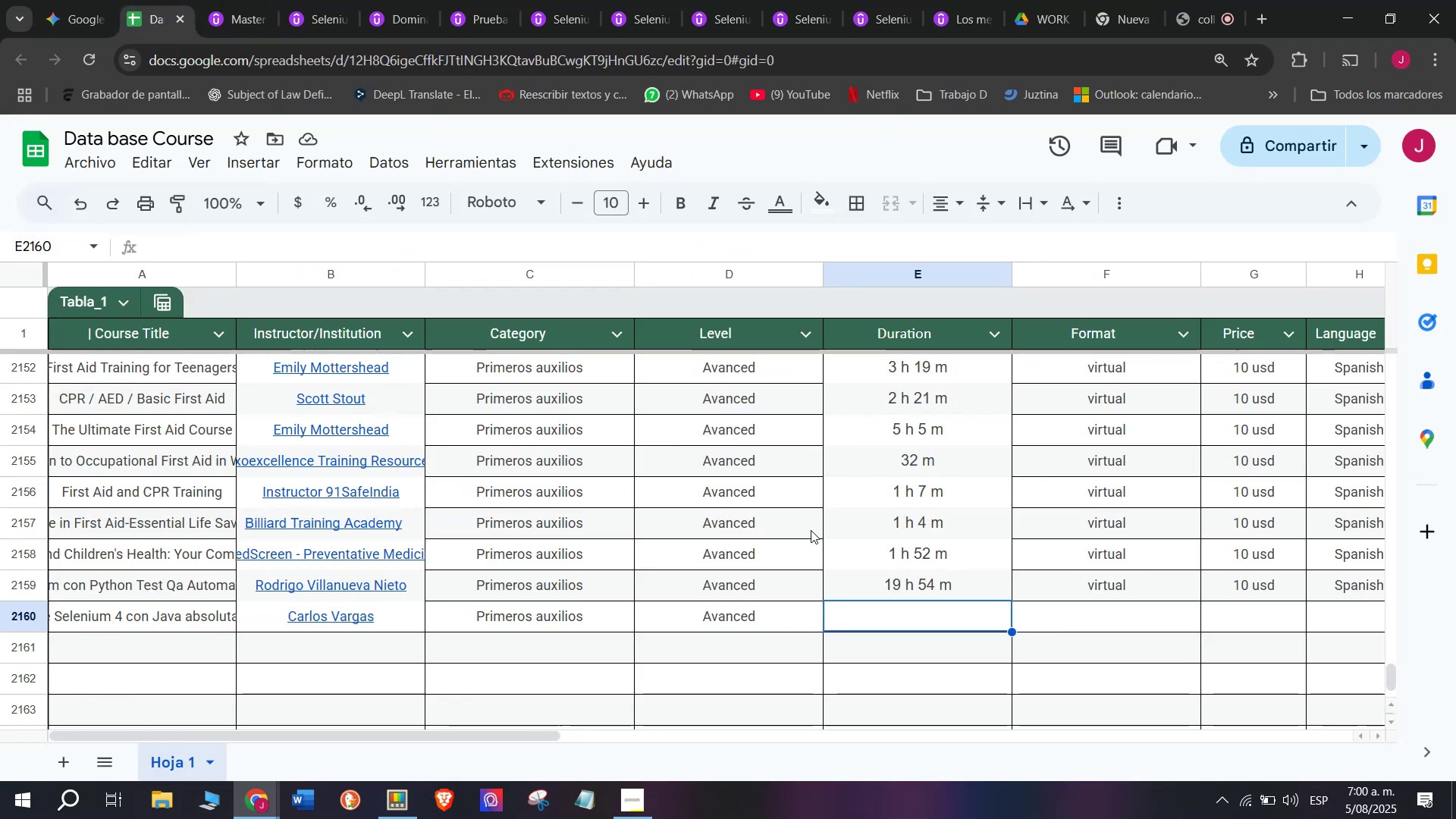 
key(Z)
 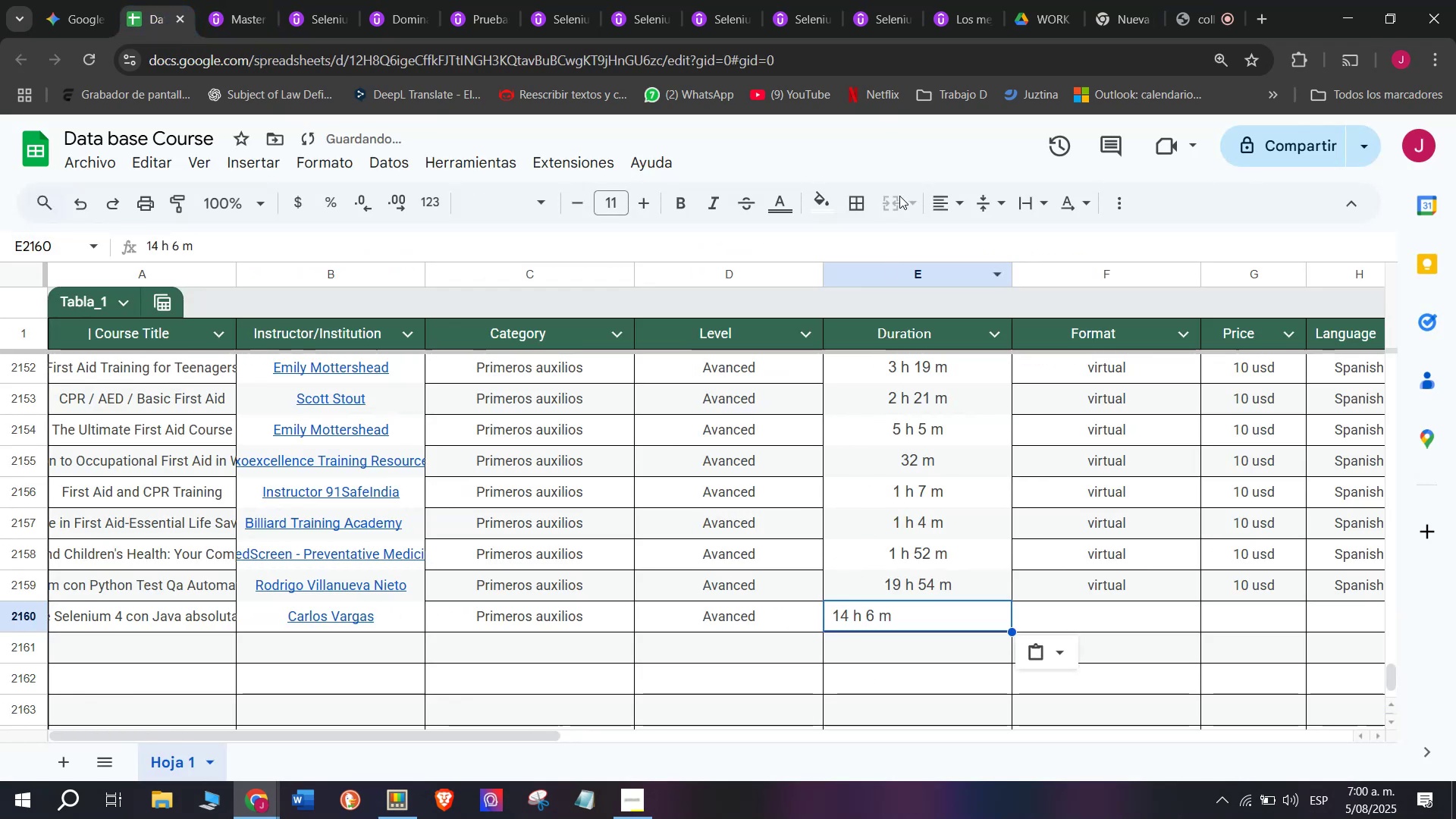 
key(Control+ControlLeft)
 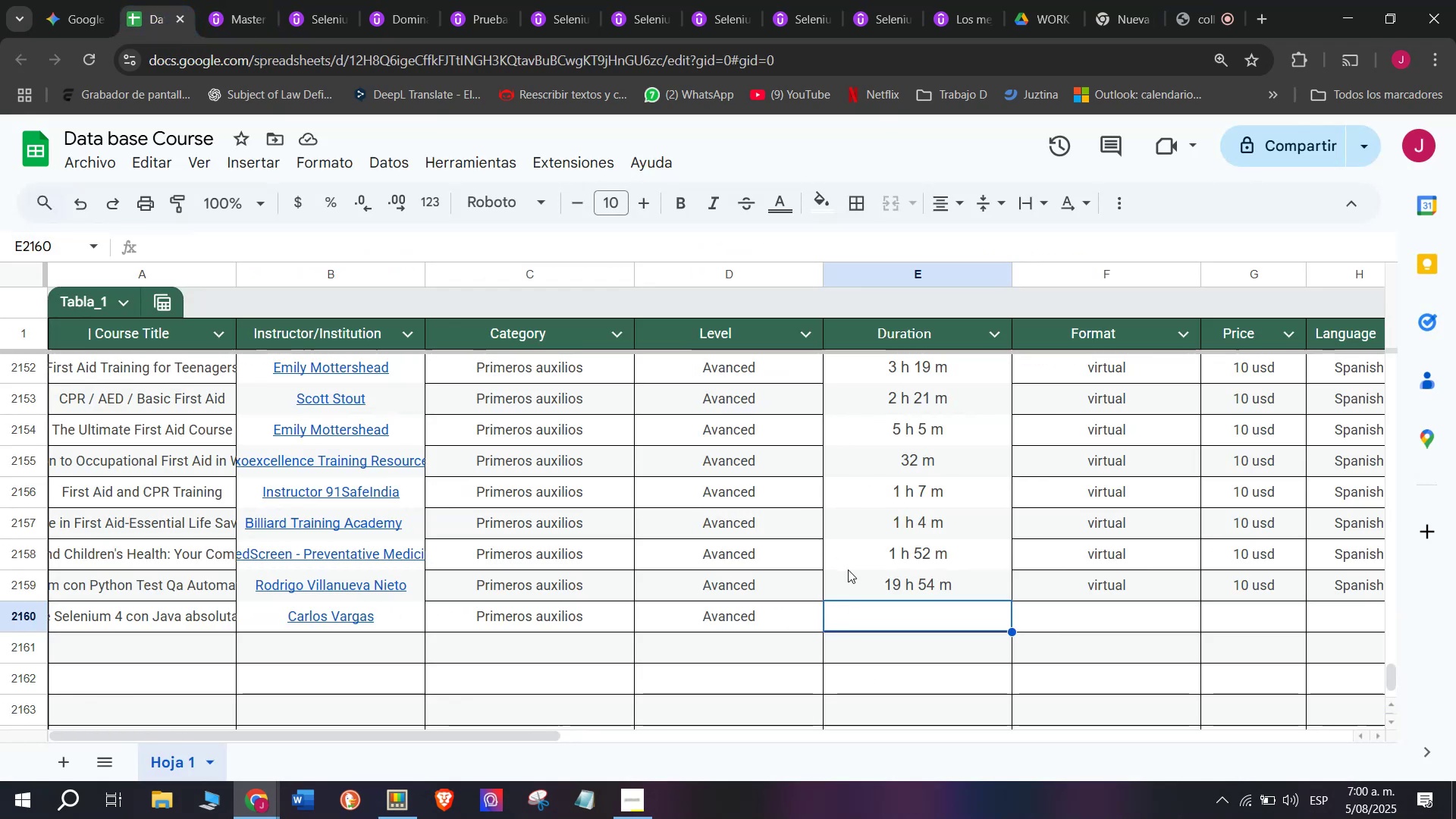 
key(Control+V)
 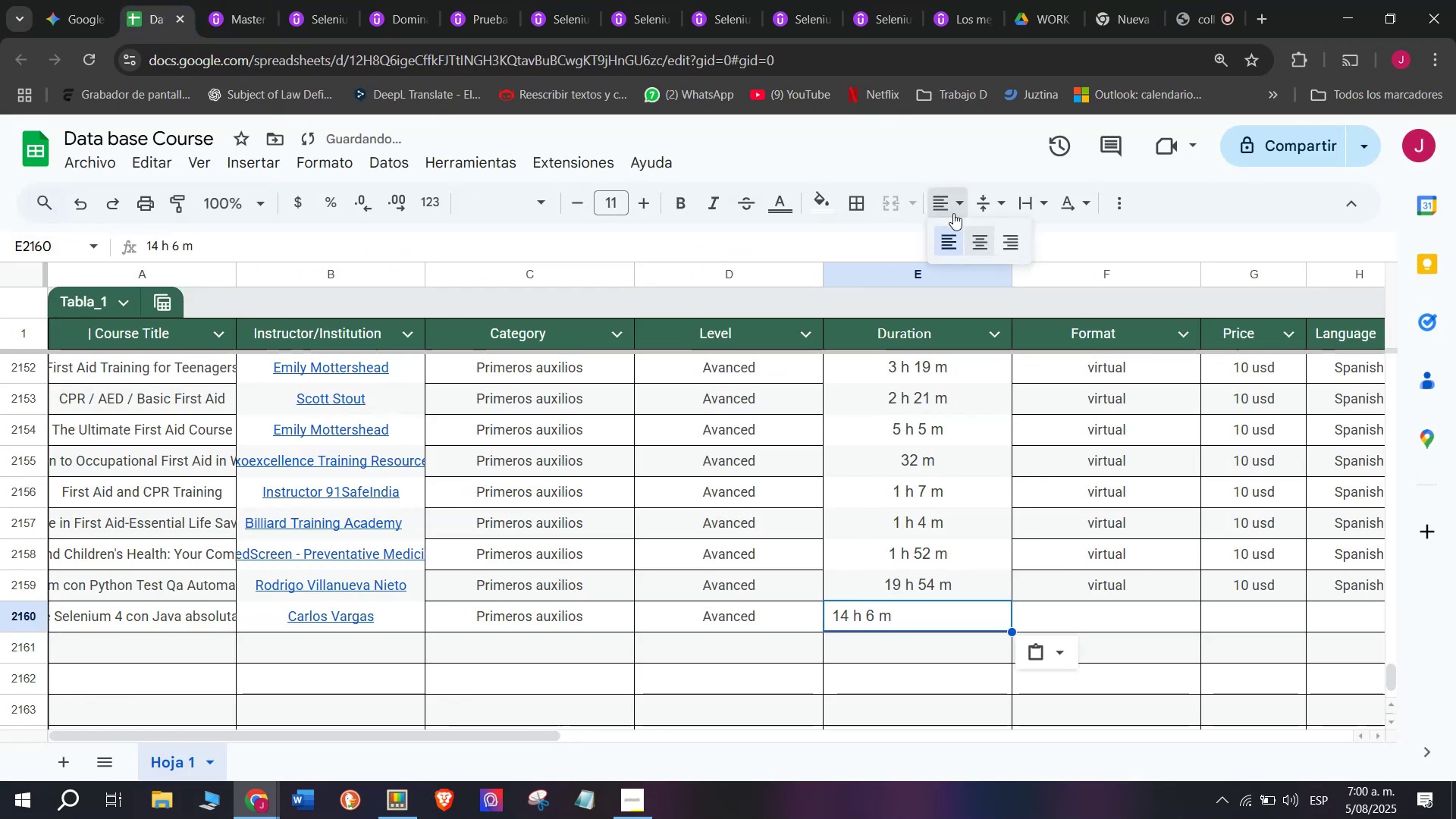 
double_click([981, 249])
 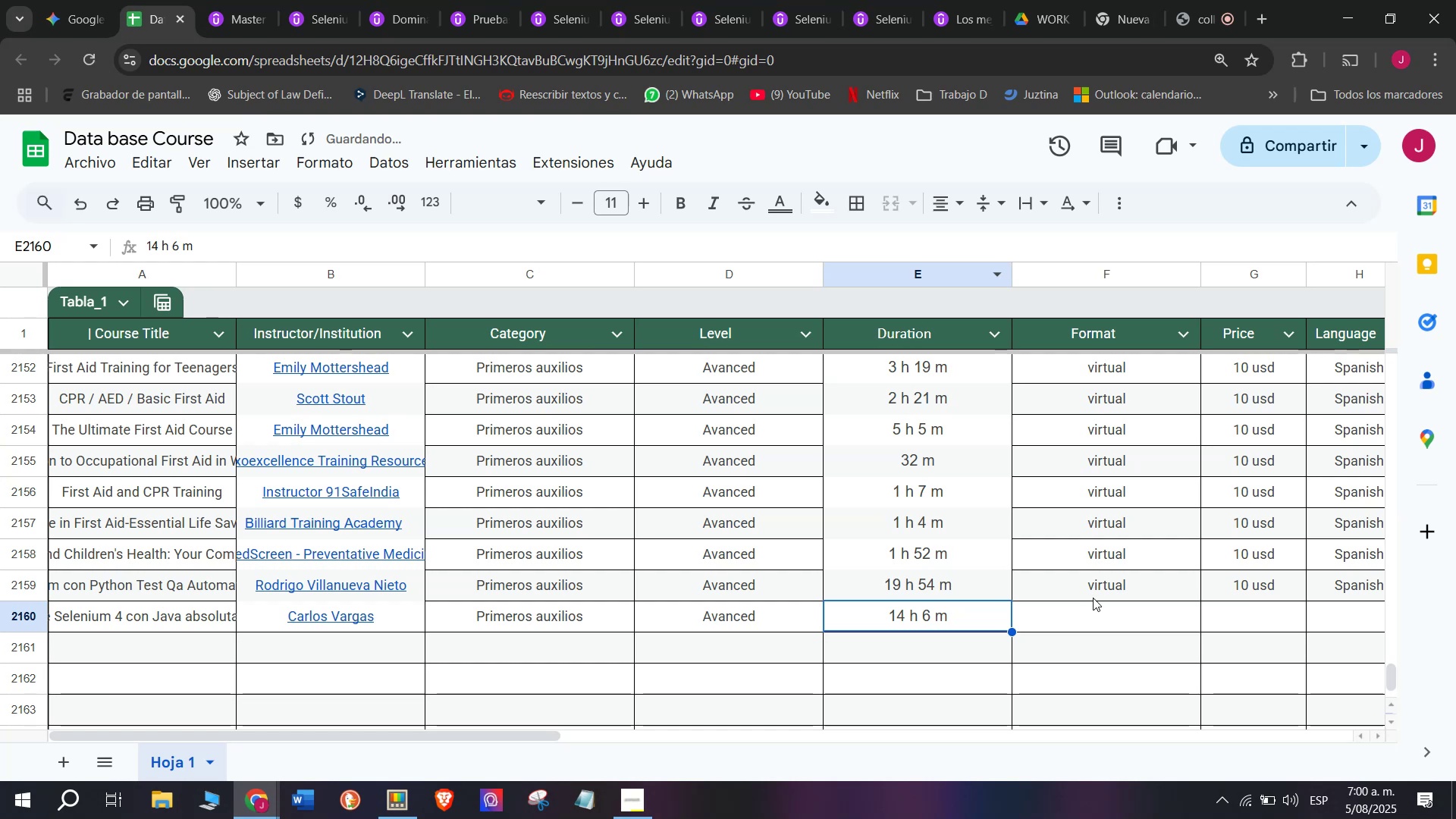 
left_click([1103, 577])
 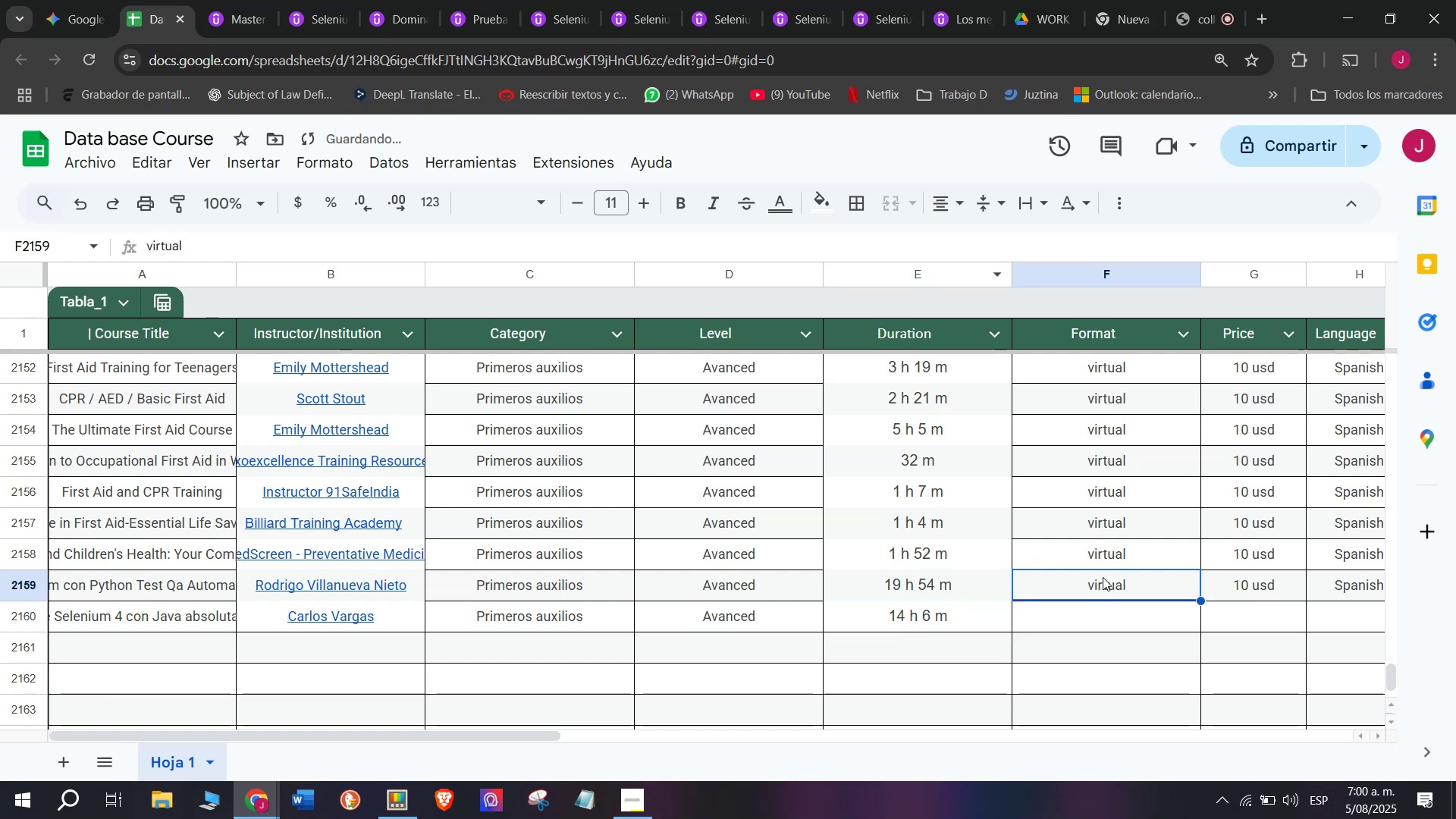 
key(Control+ControlLeft)
 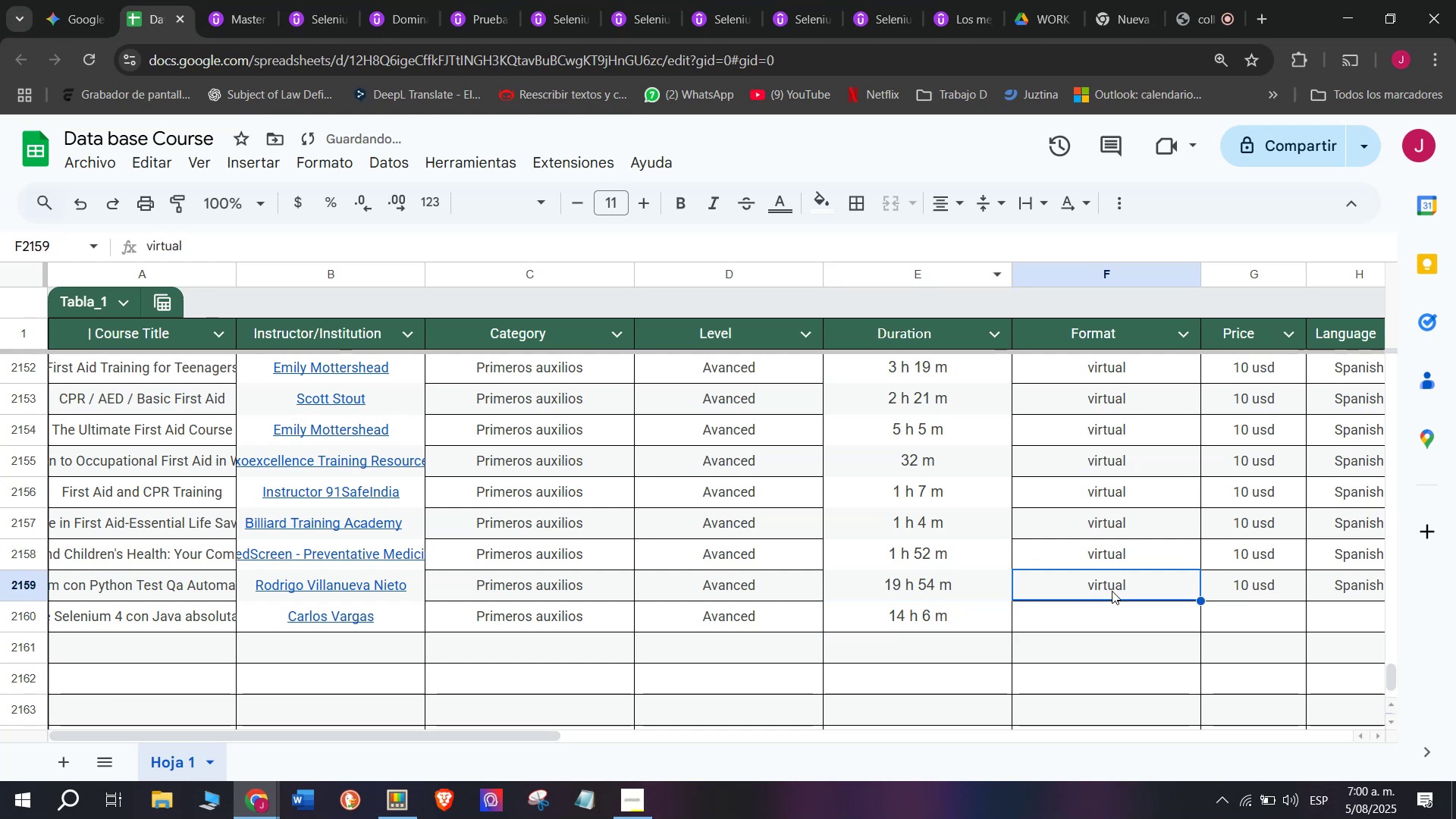 
key(Break)
 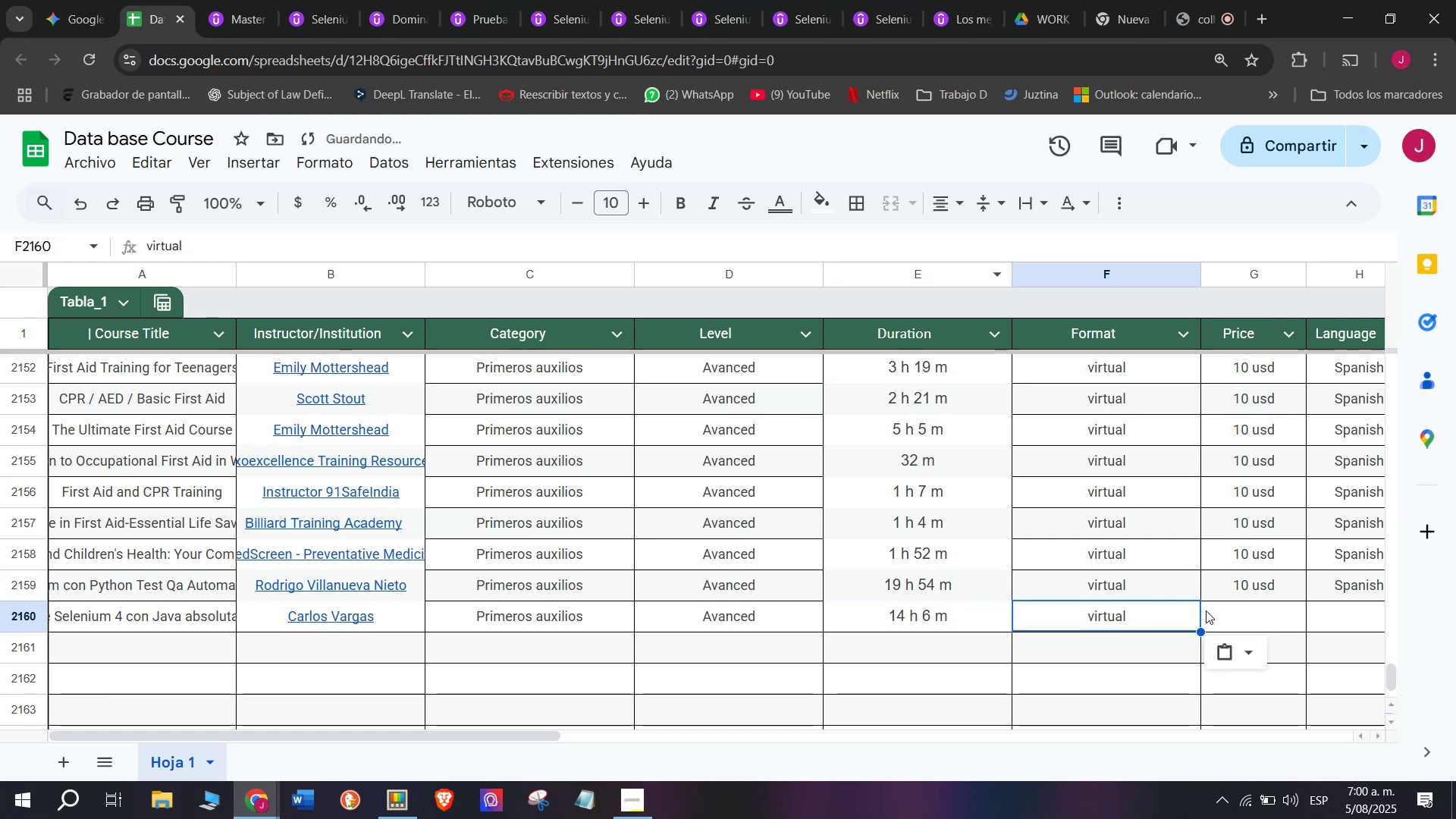 
key(Control+C)
 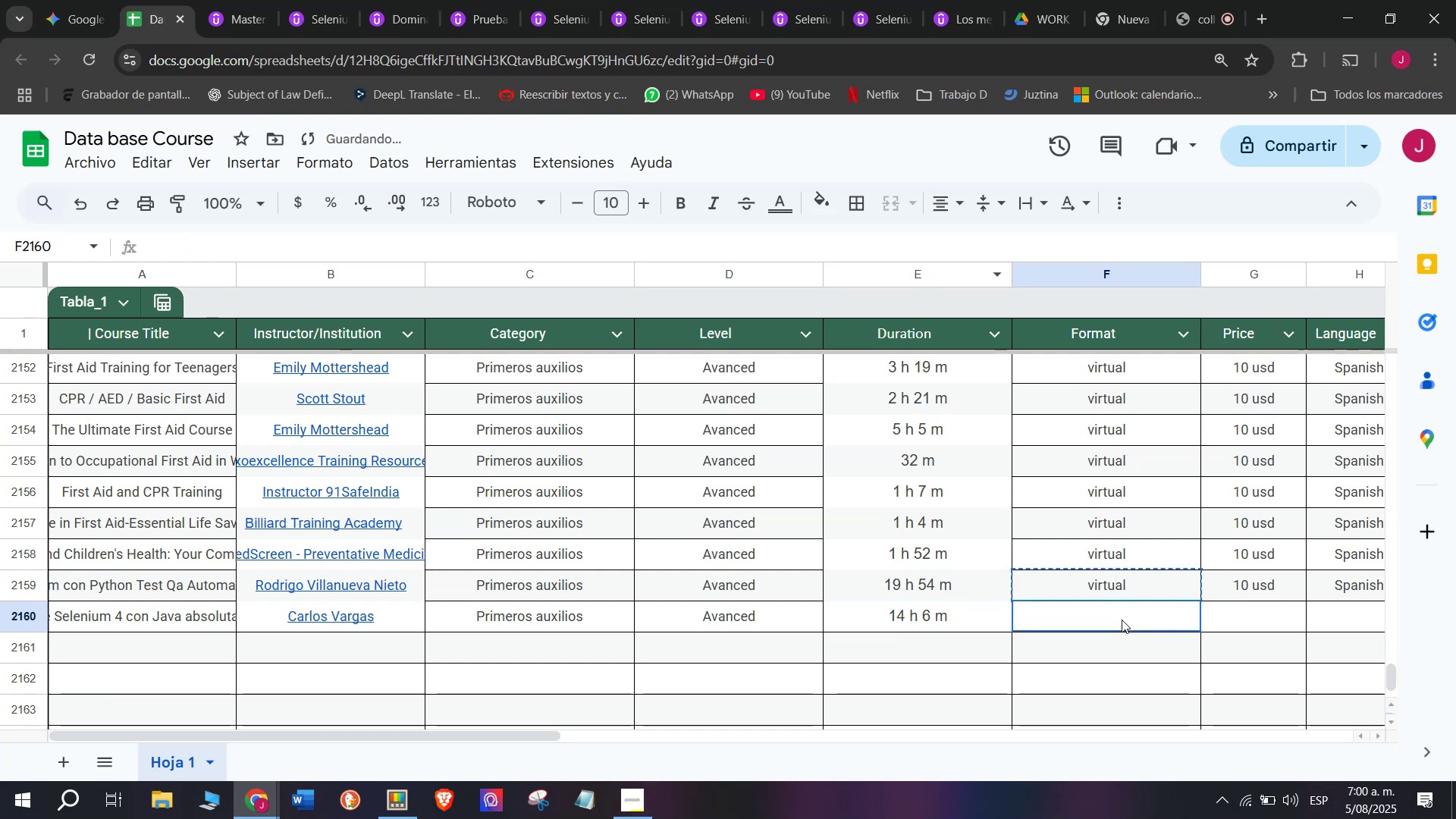 
double_click([1122, 620])
 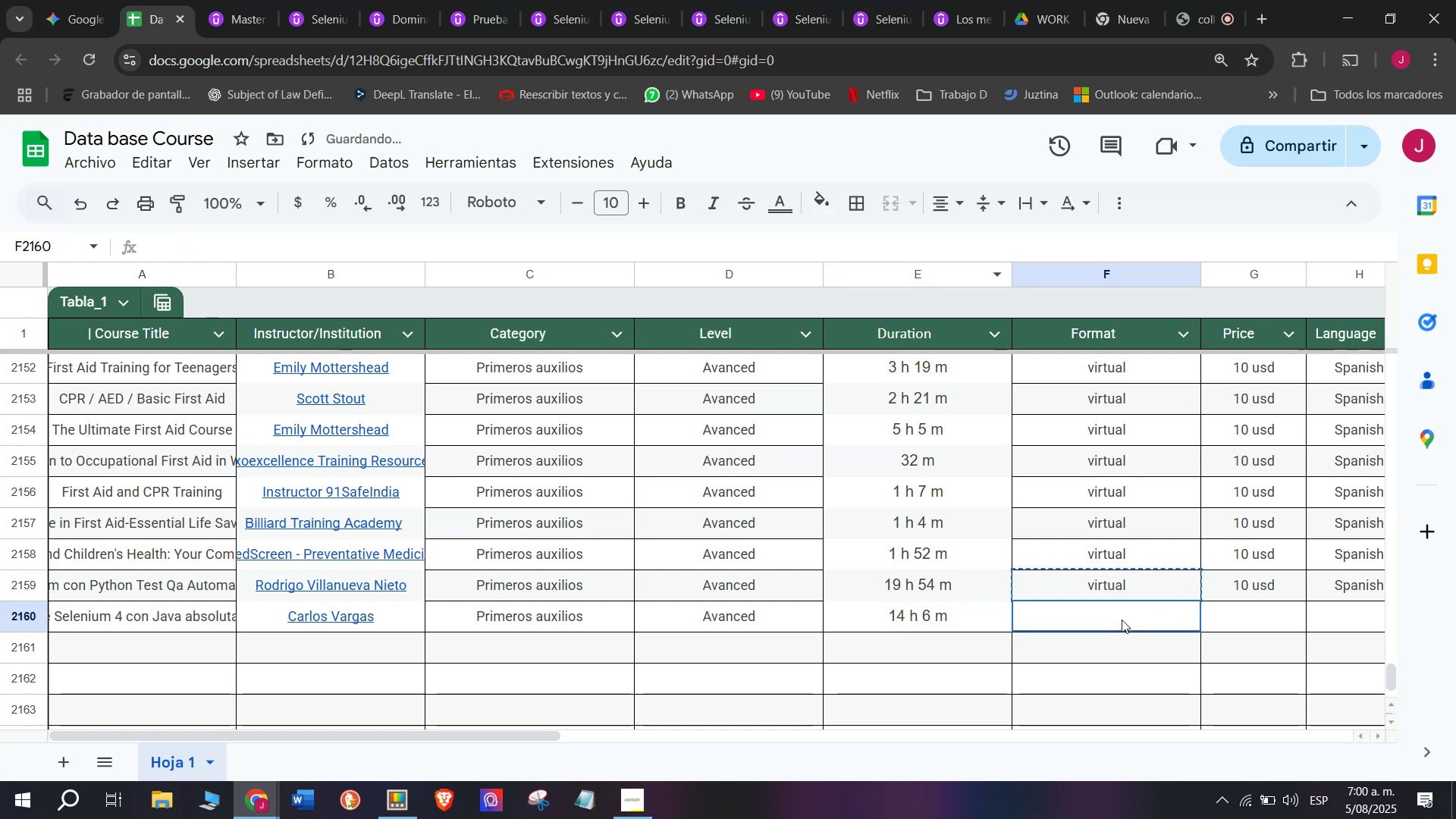 
key(Control+ControlLeft)
 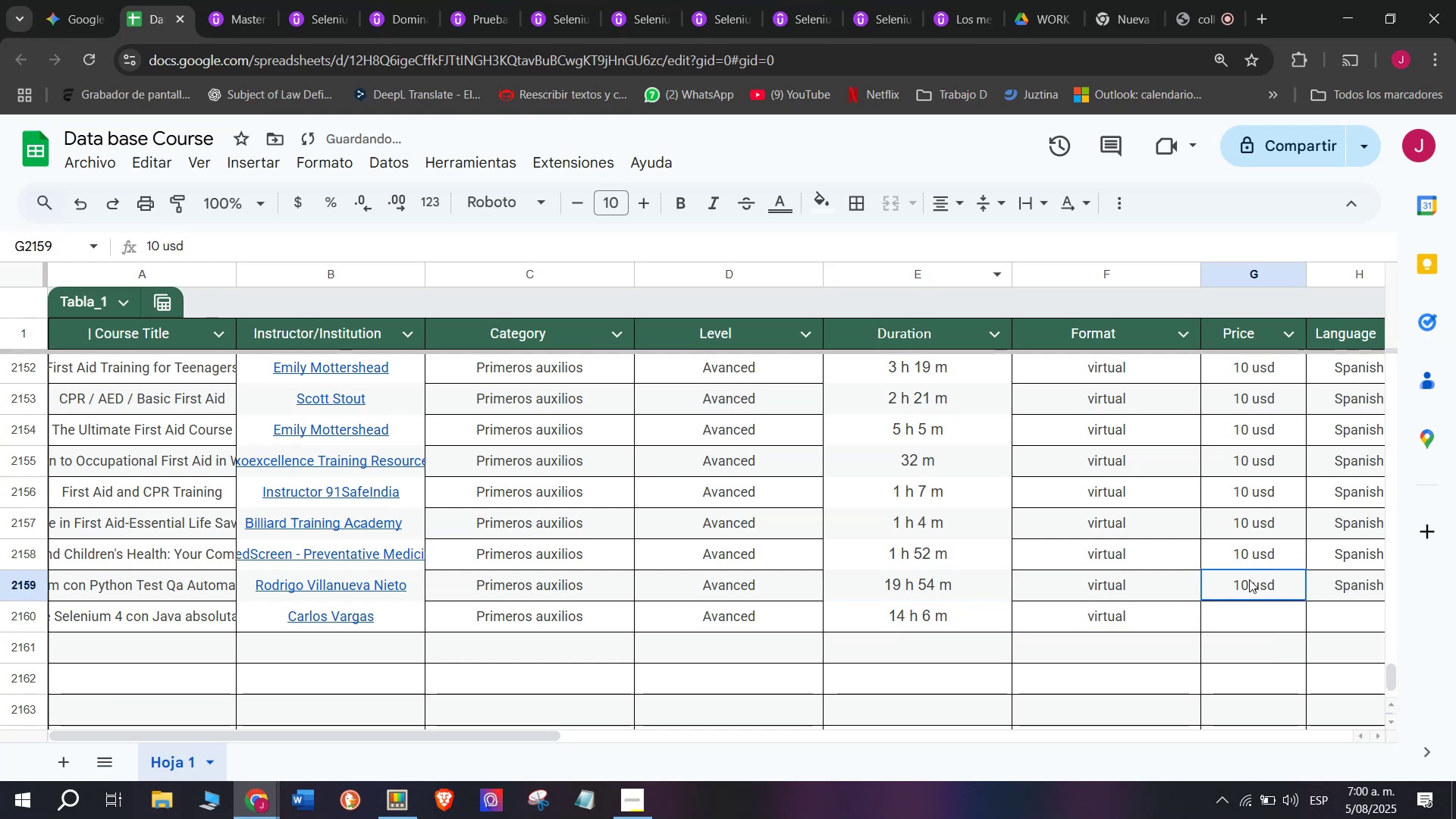 
key(Z)
 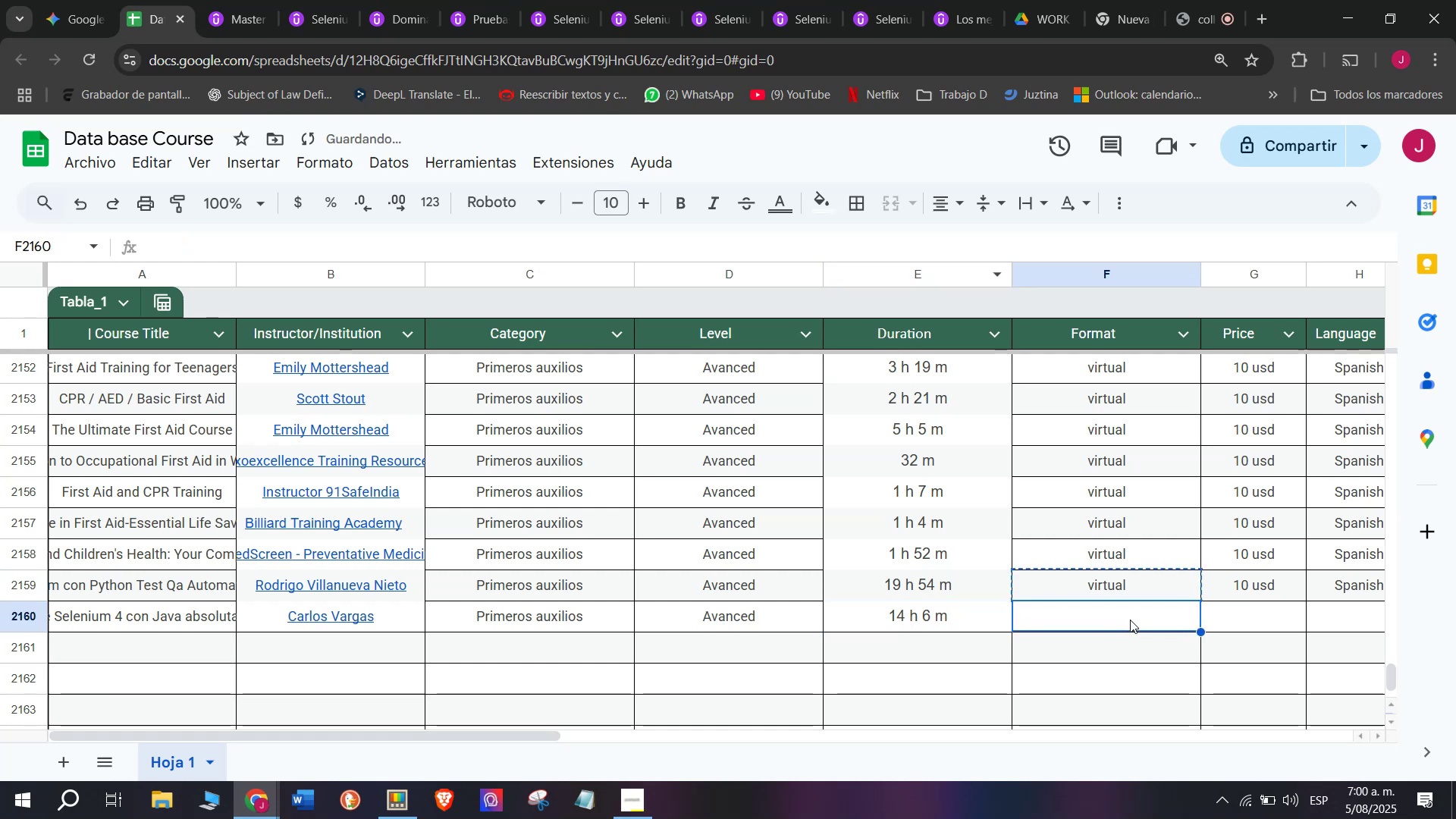 
key(Control+V)
 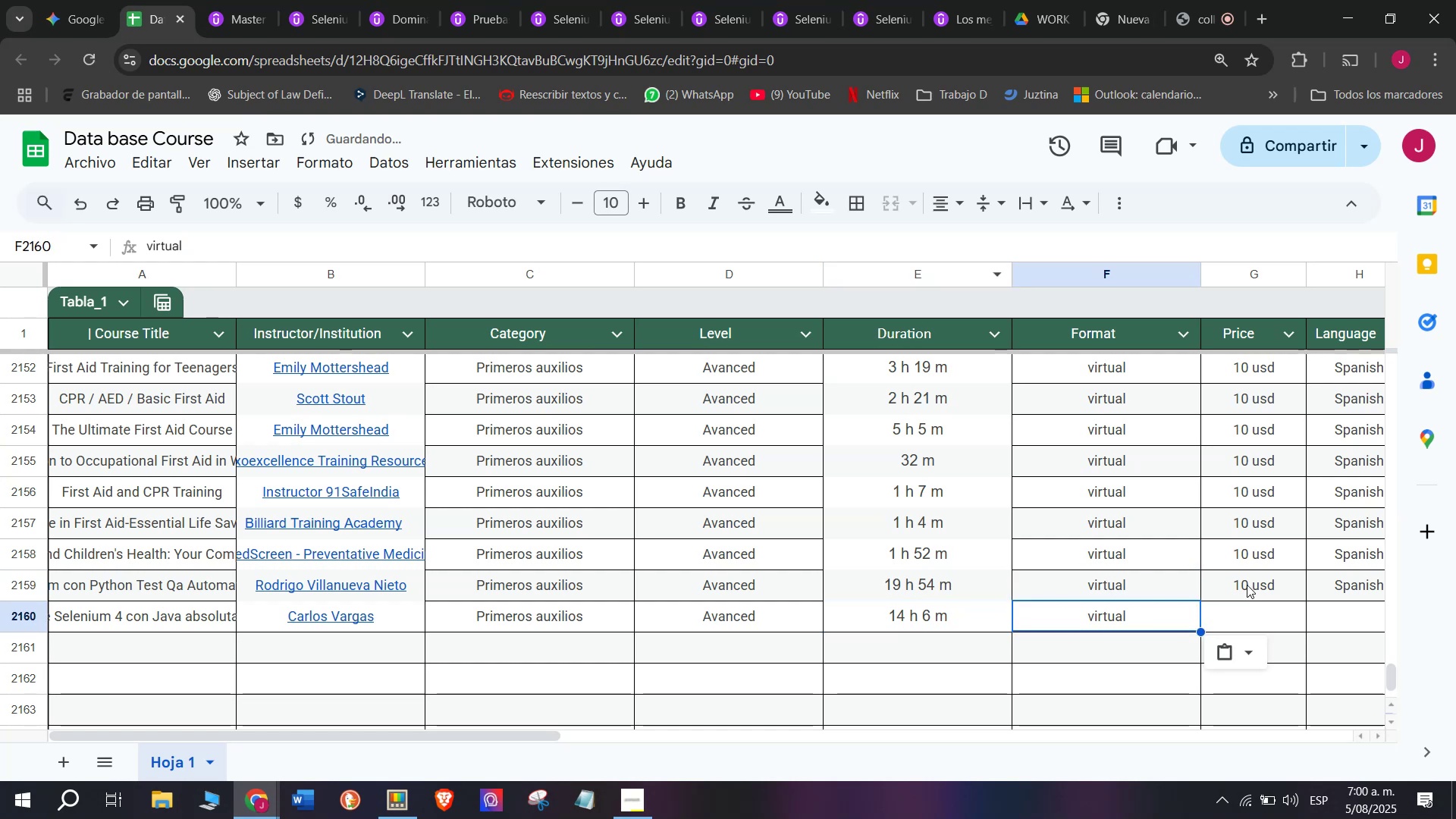 
left_click([1249, 579])
 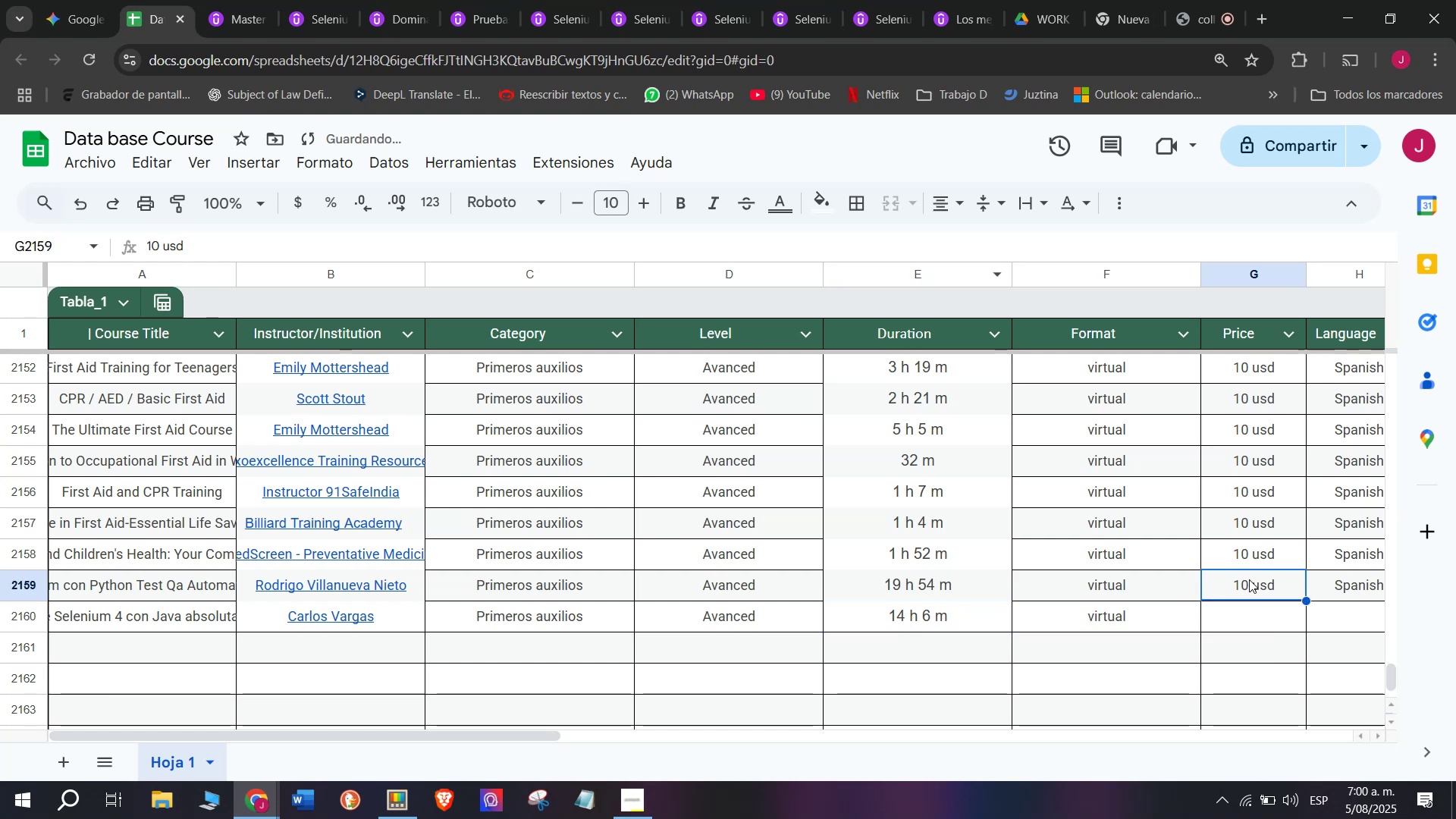 
key(Break)
 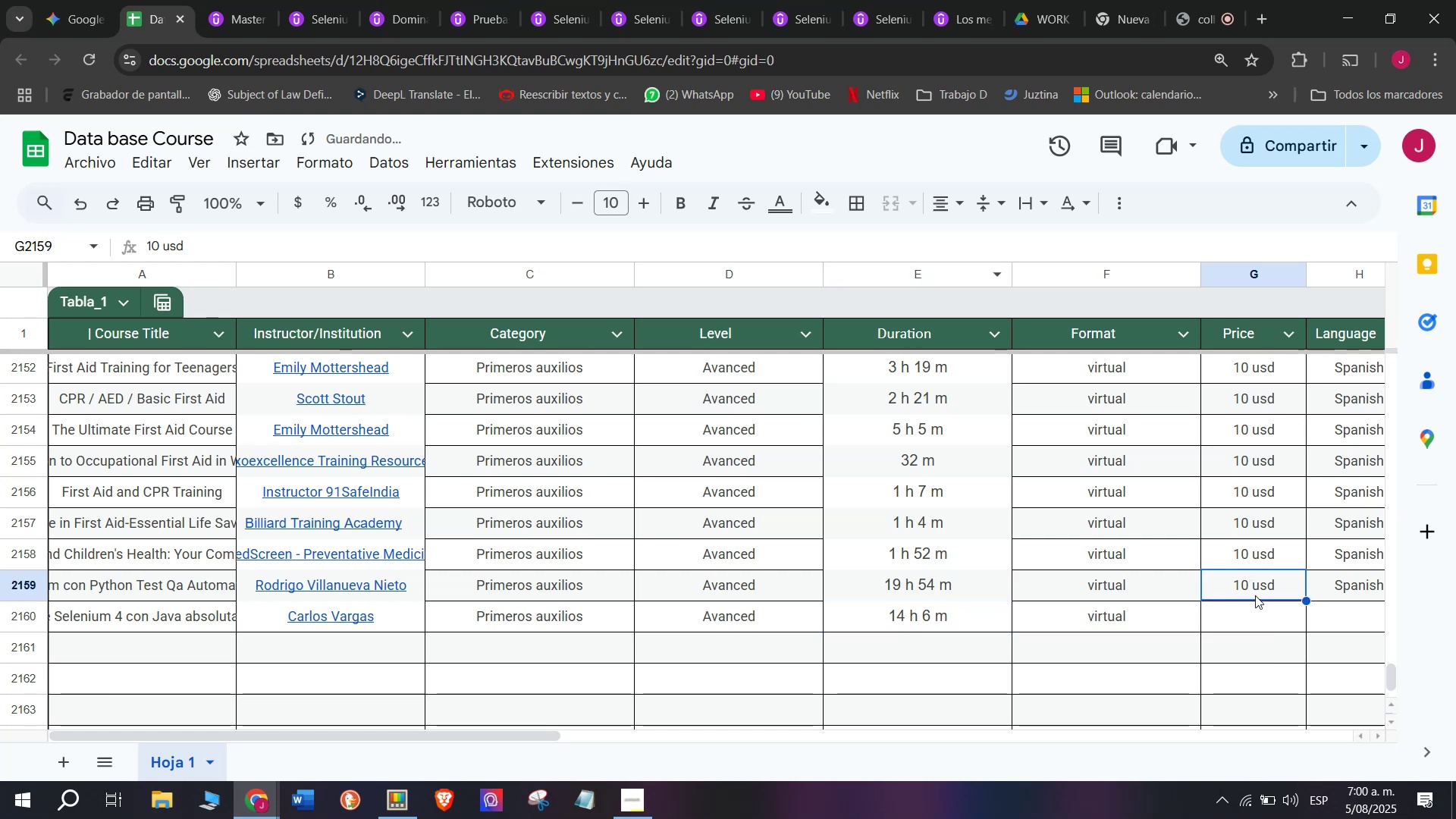 
key(Control+ControlLeft)
 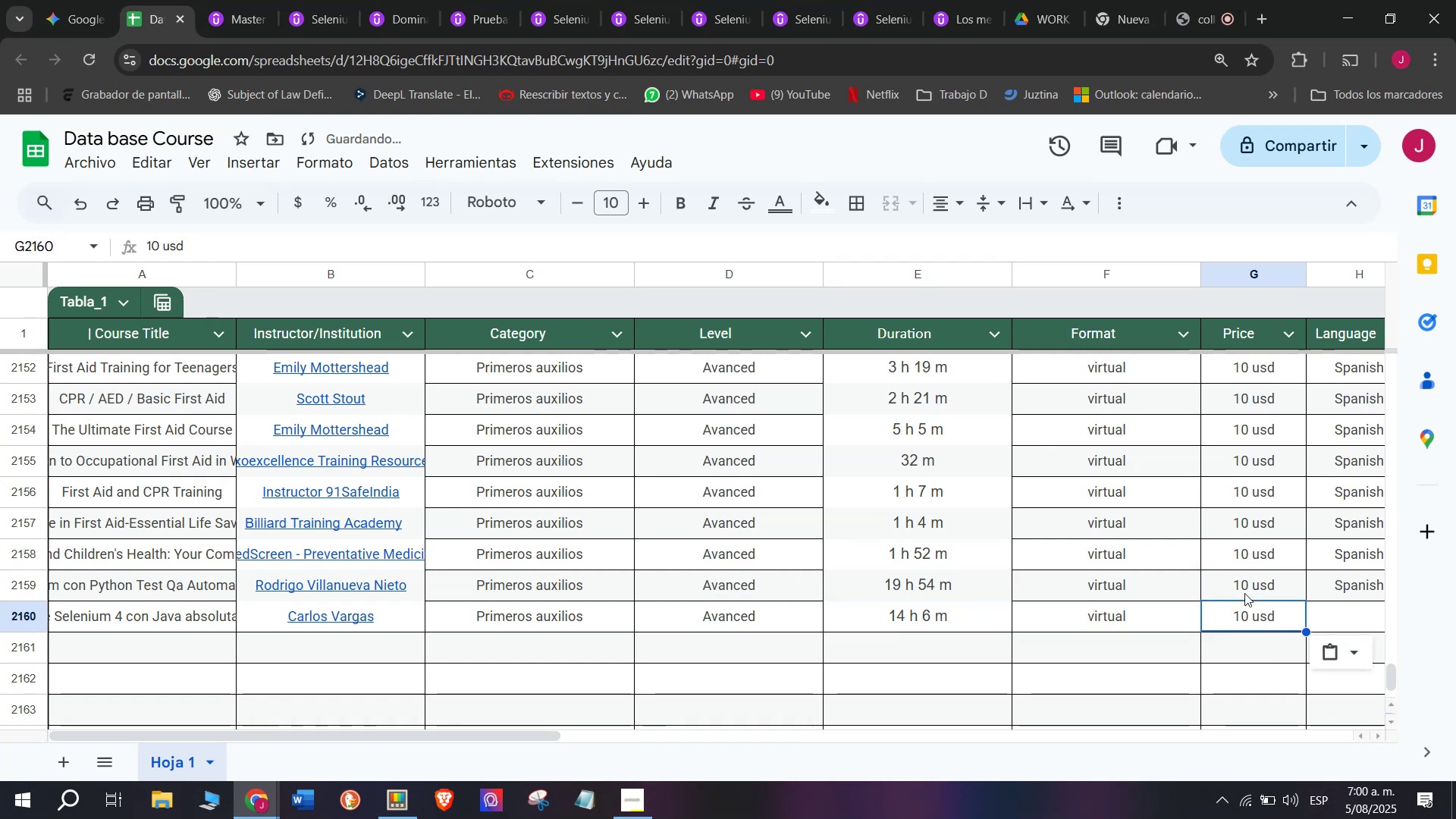 
key(Control+C)
 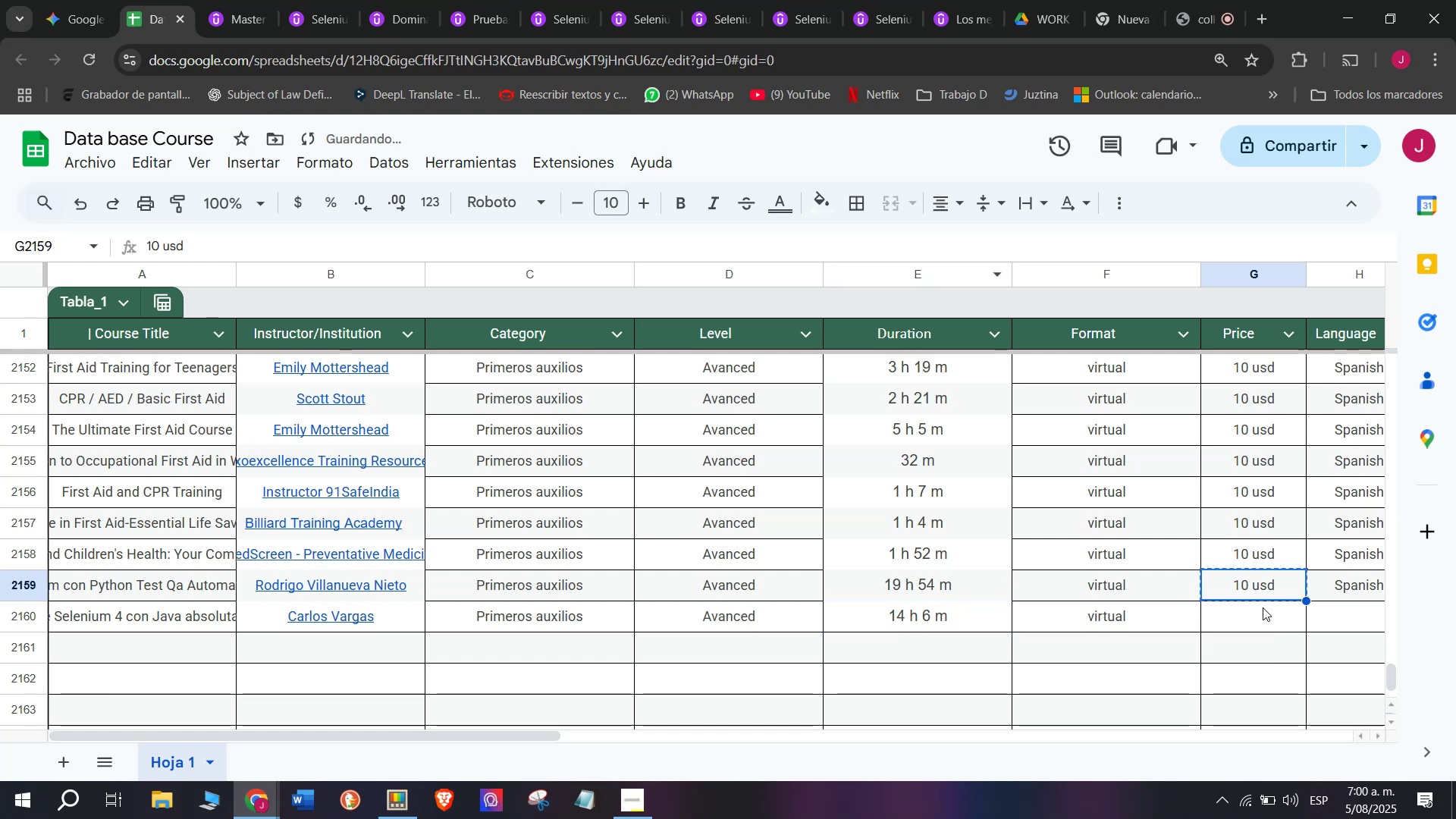 
double_click([1263, 607])
 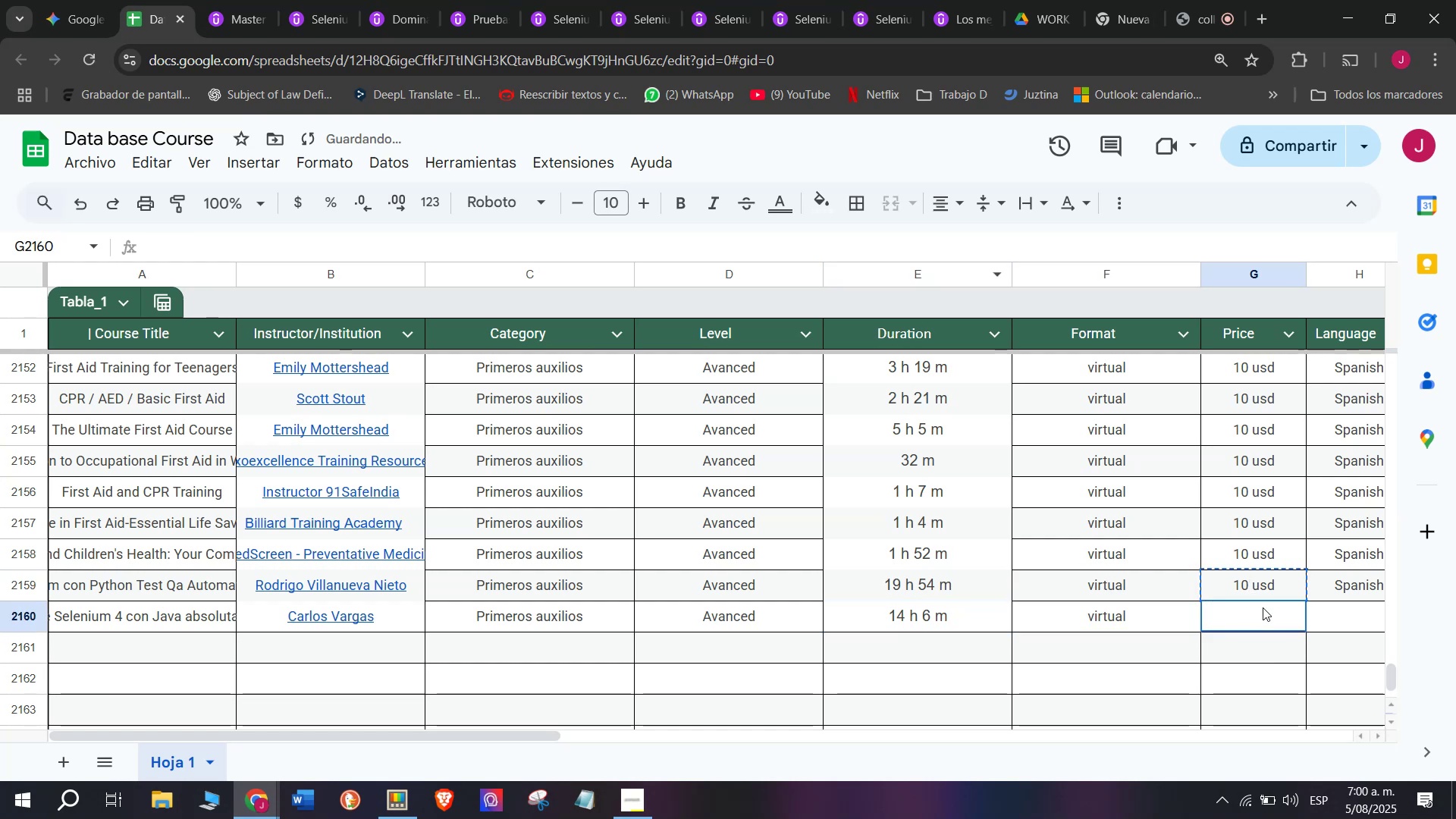 
key(Control+ControlLeft)
 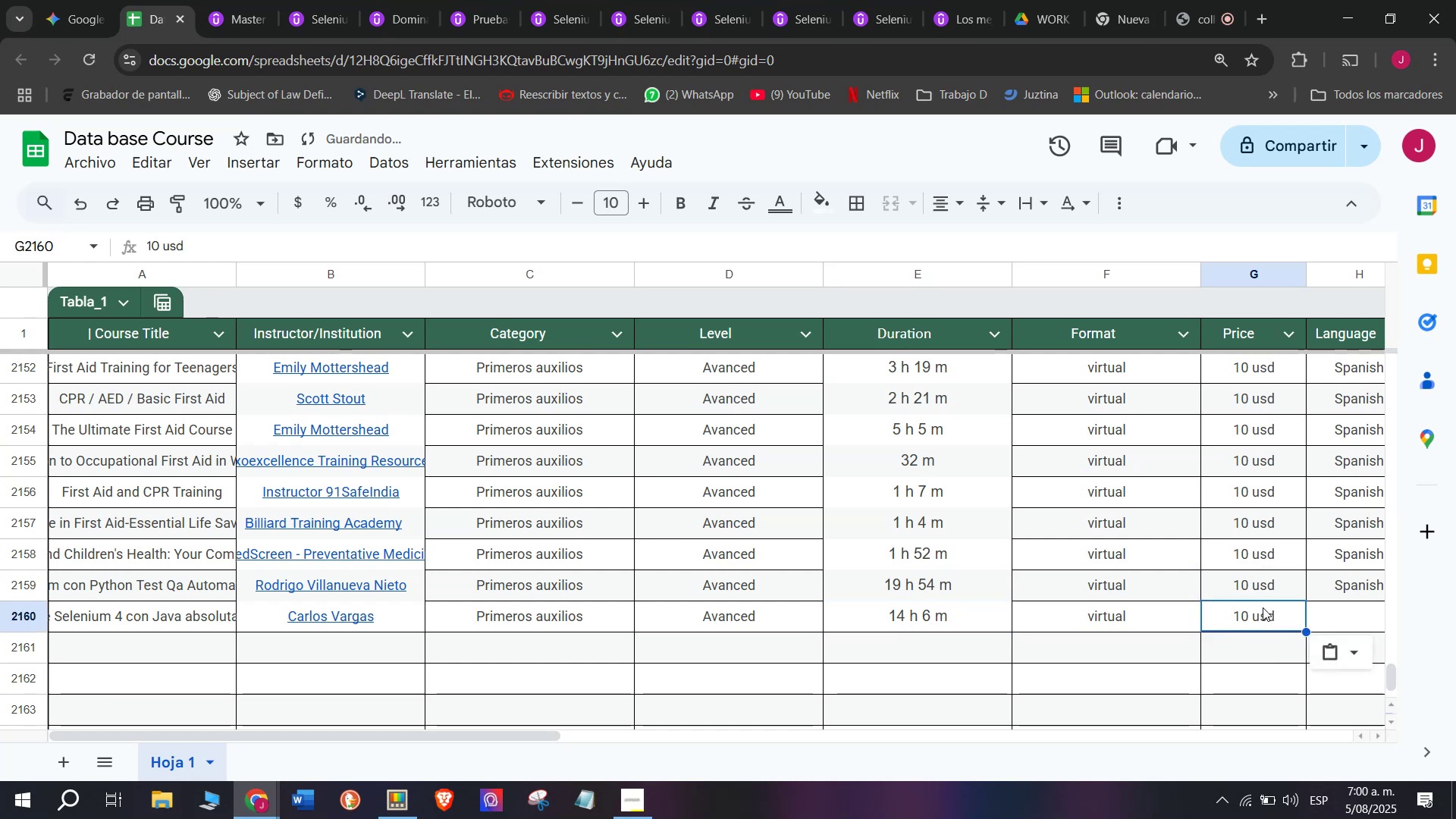 
key(Z)
 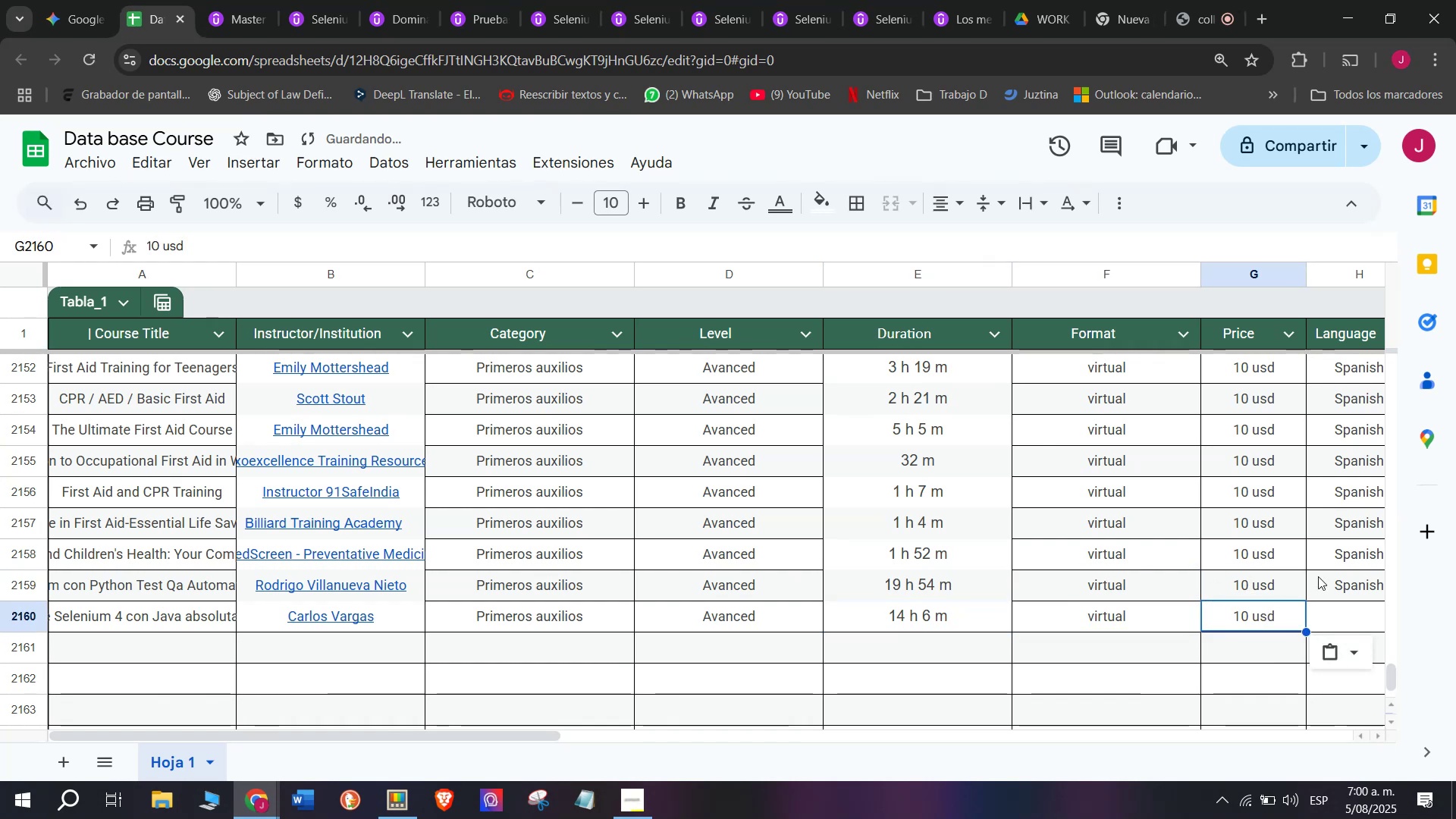 
key(Control+V)
 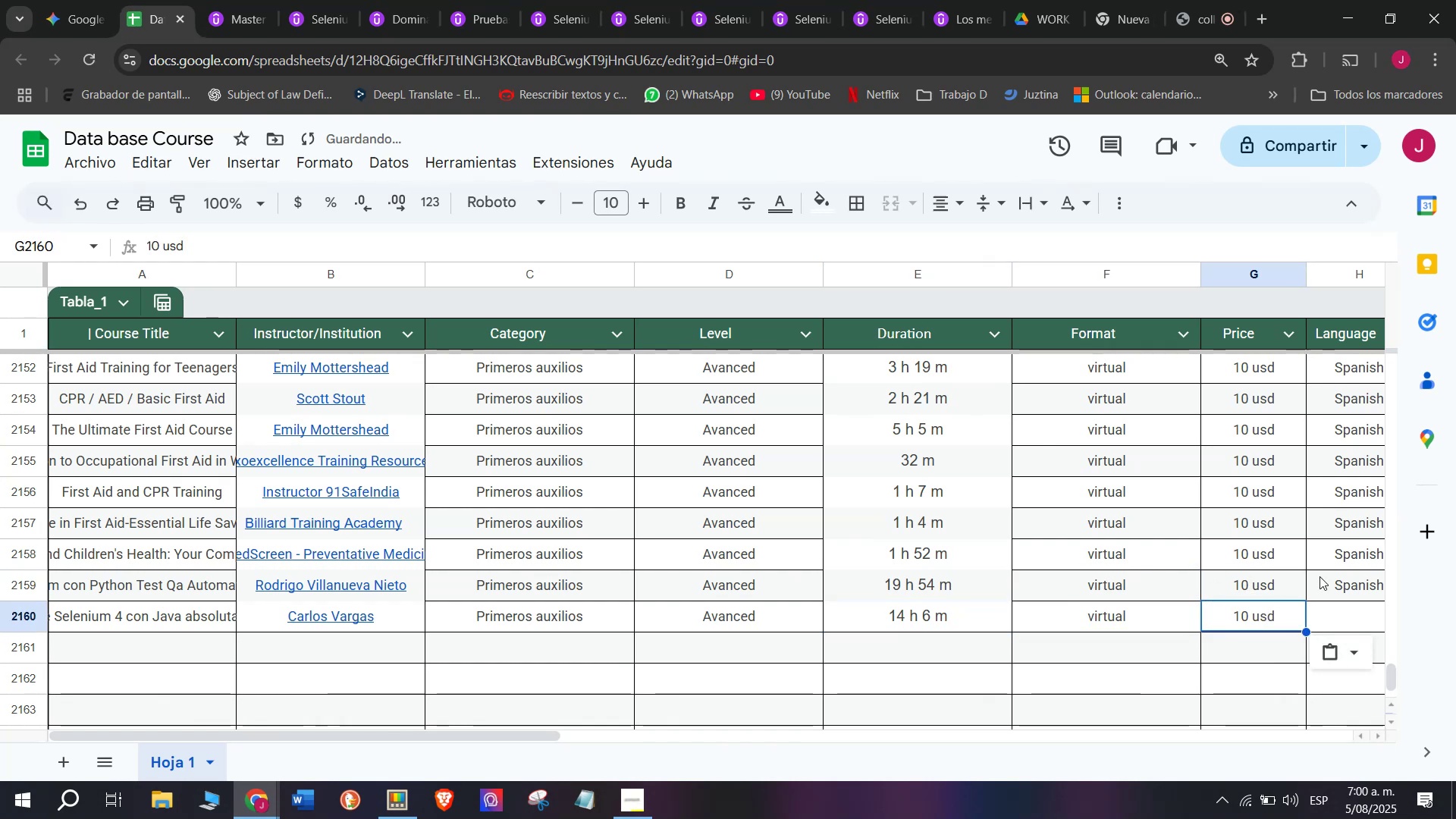 
left_click([1331, 576])
 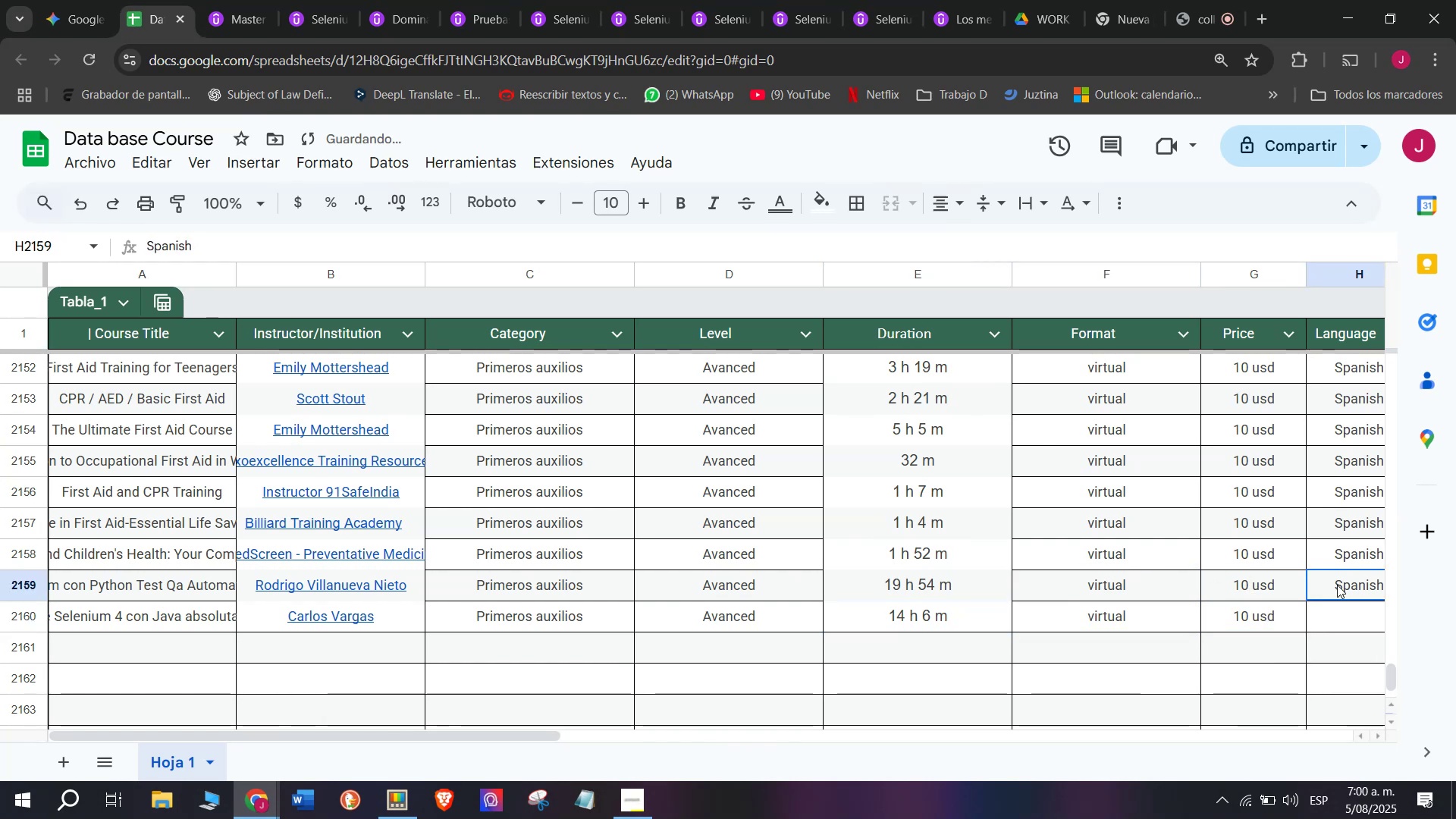 
key(Control+ControlLeft)
 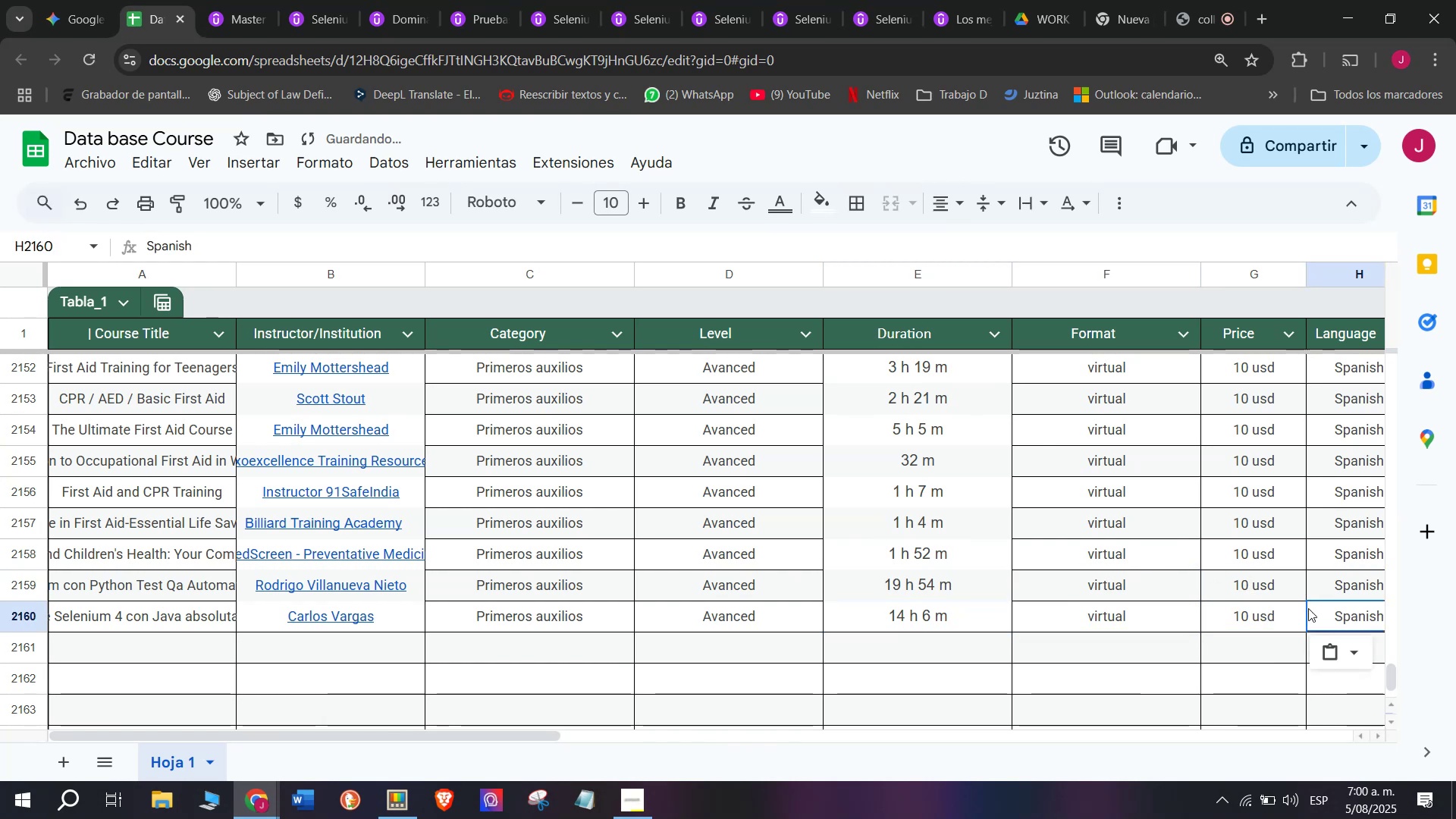 
key(Control+C)
 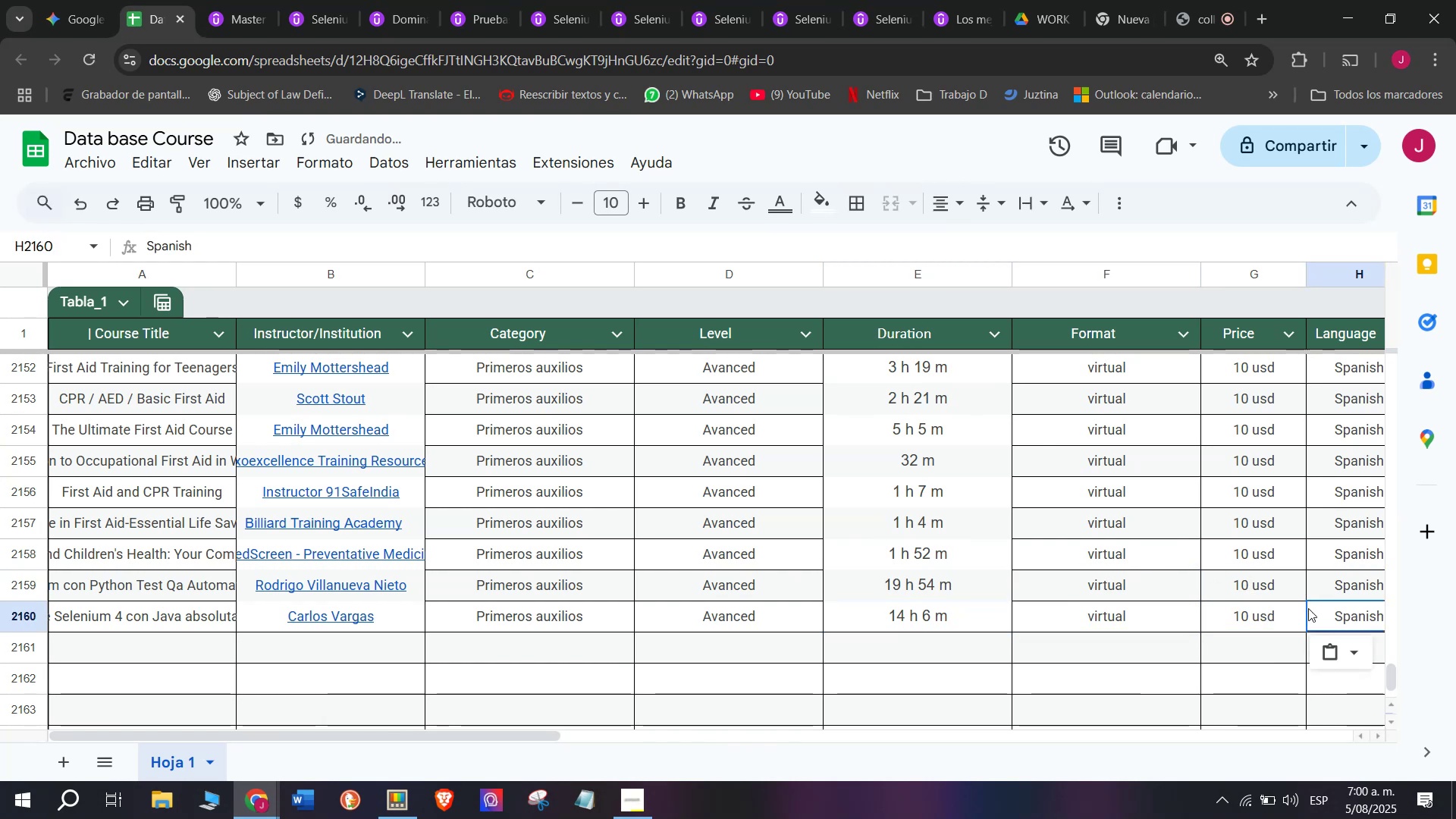 
key(Break)
 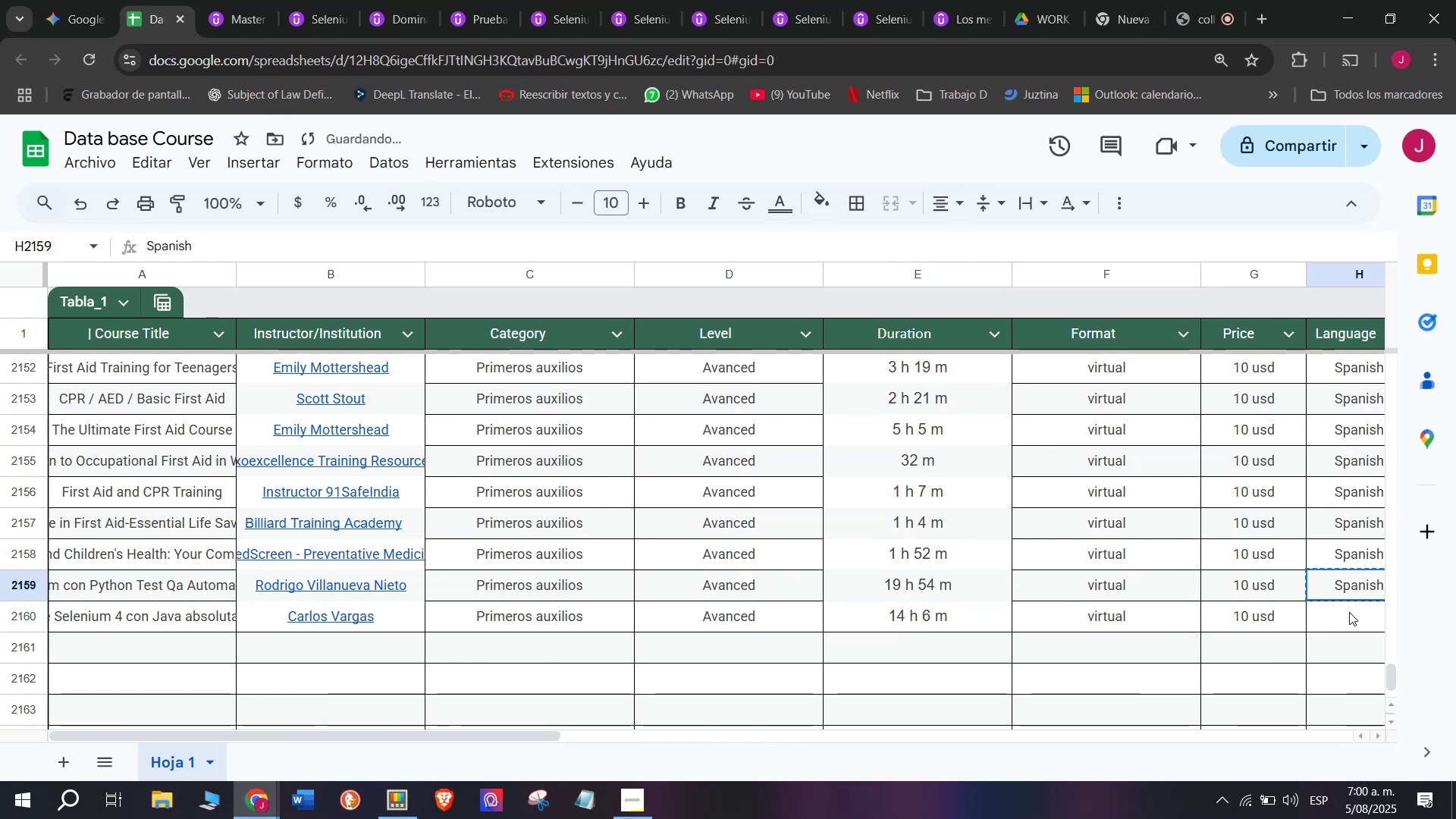 
key(Z)
 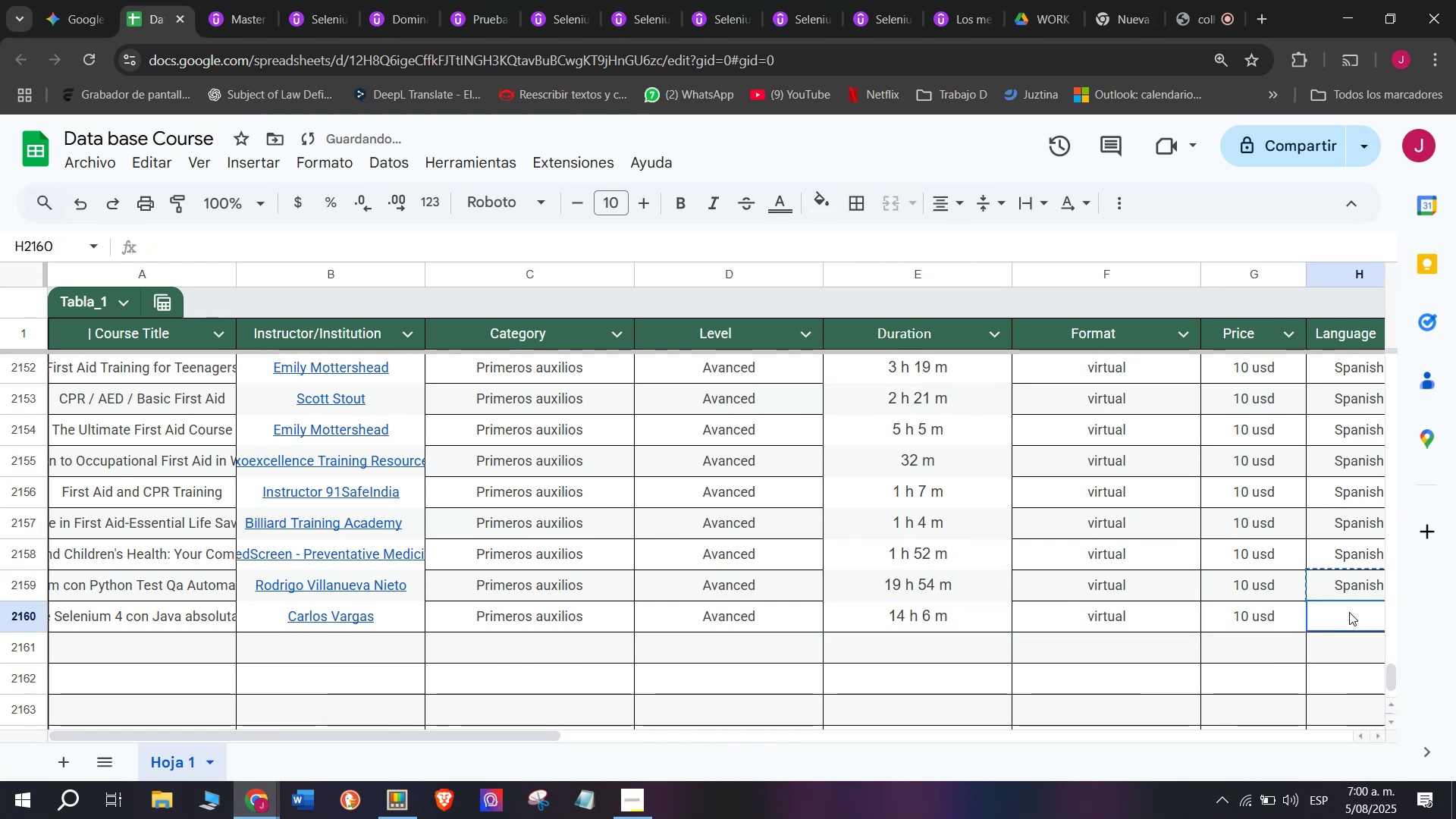 
key(Control+ControlLeft)
 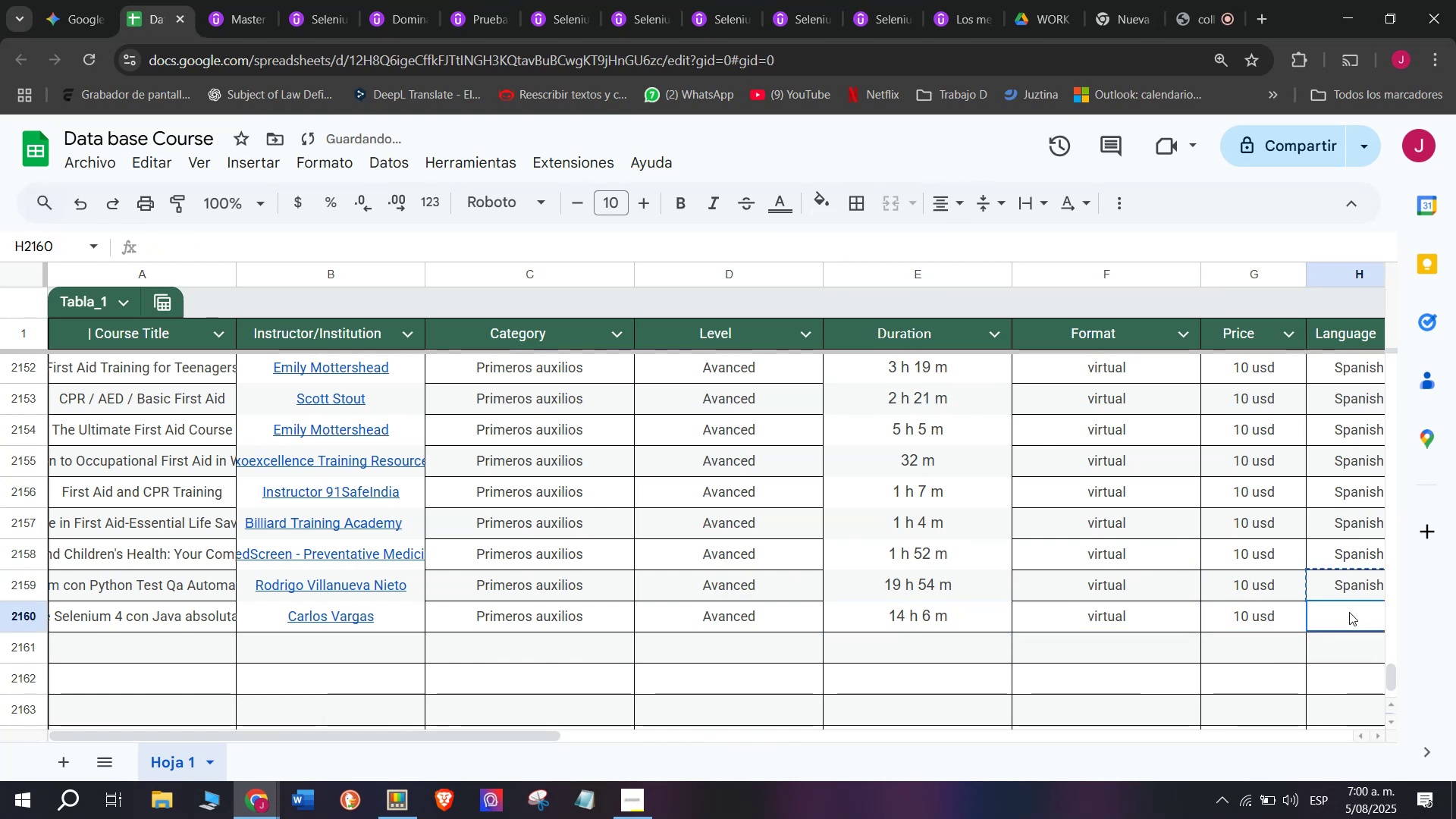 
key(Control+V)
 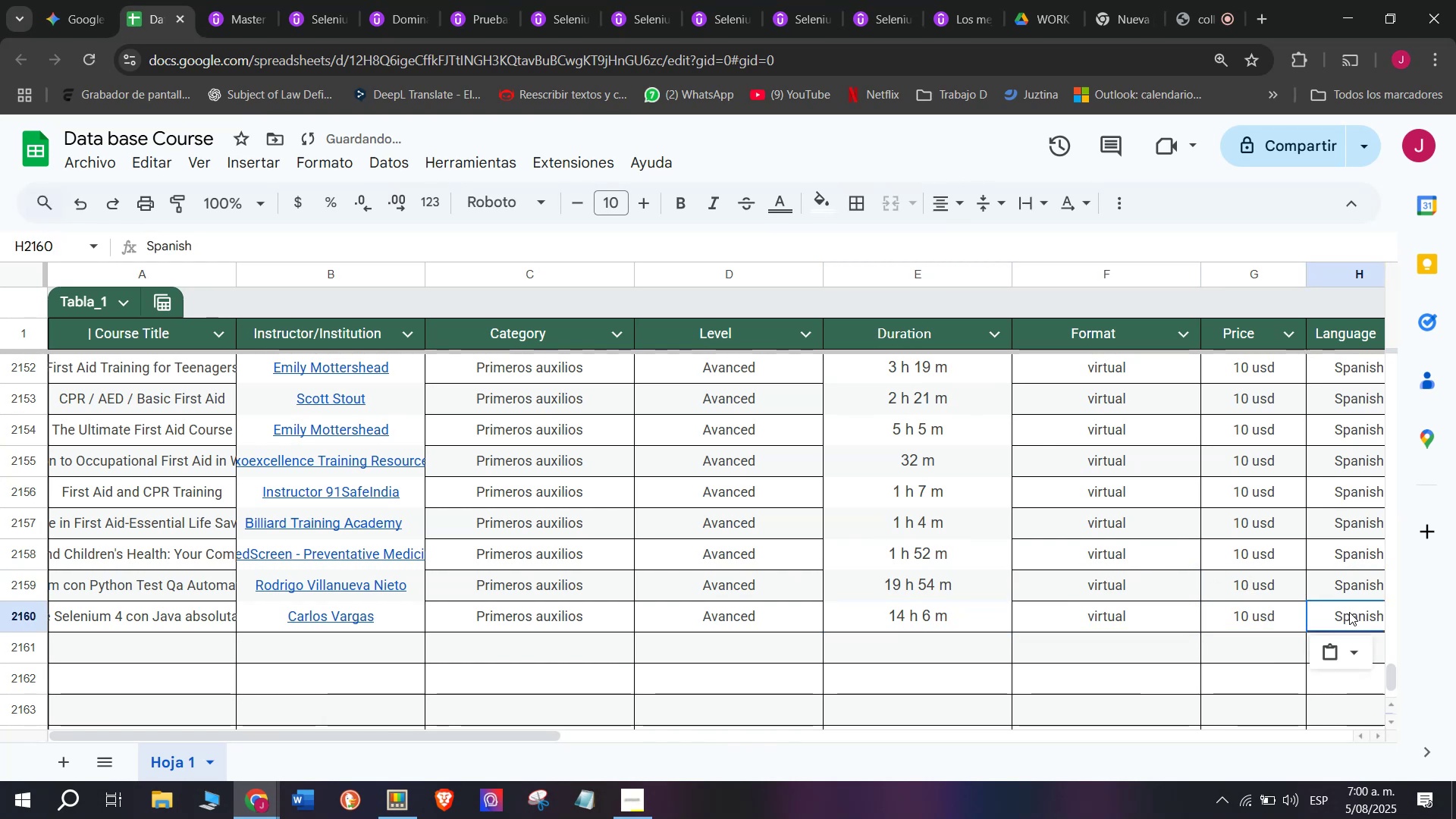 
double_click([1349, 612])
 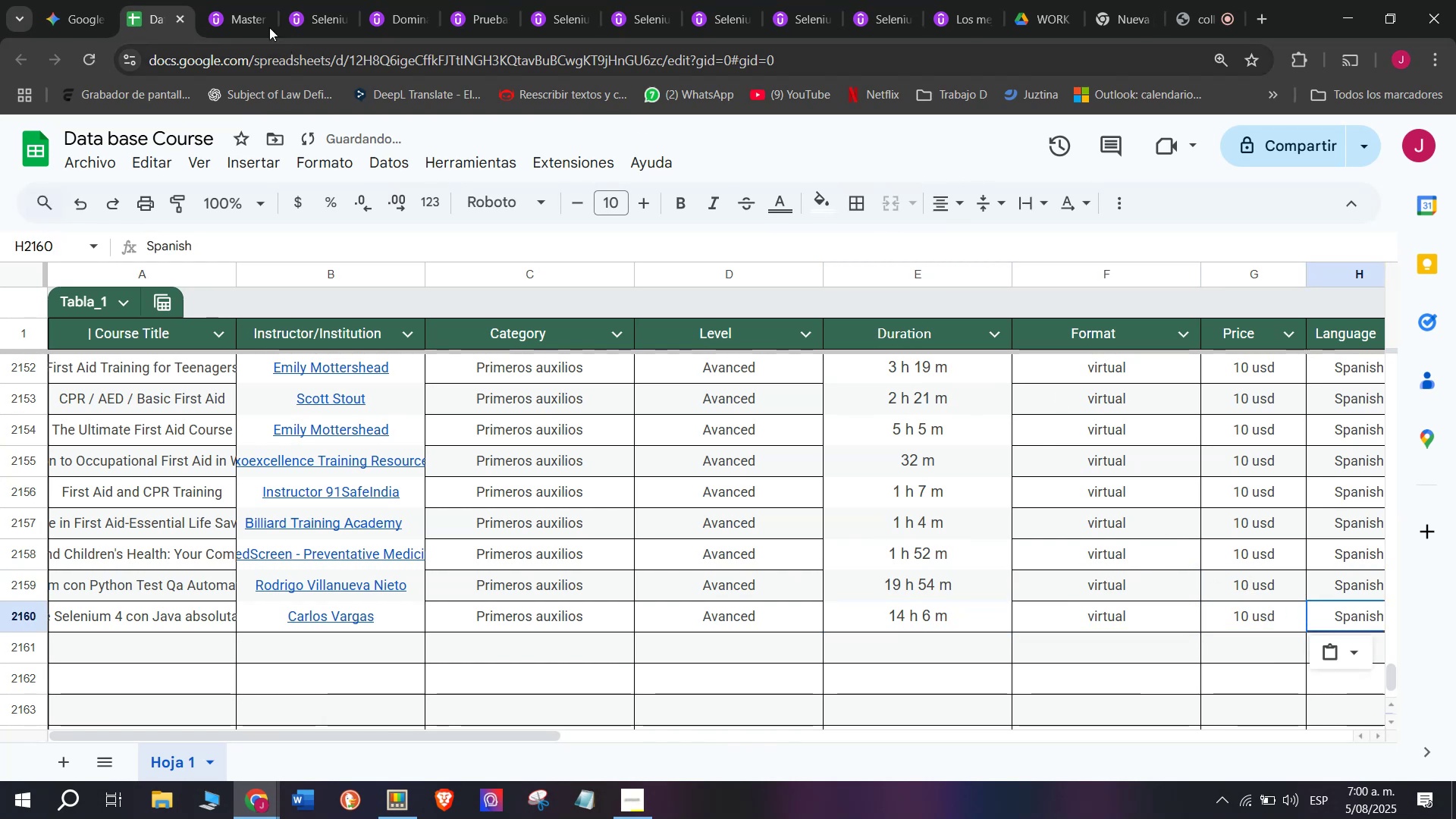 
left_click([240, 0])
 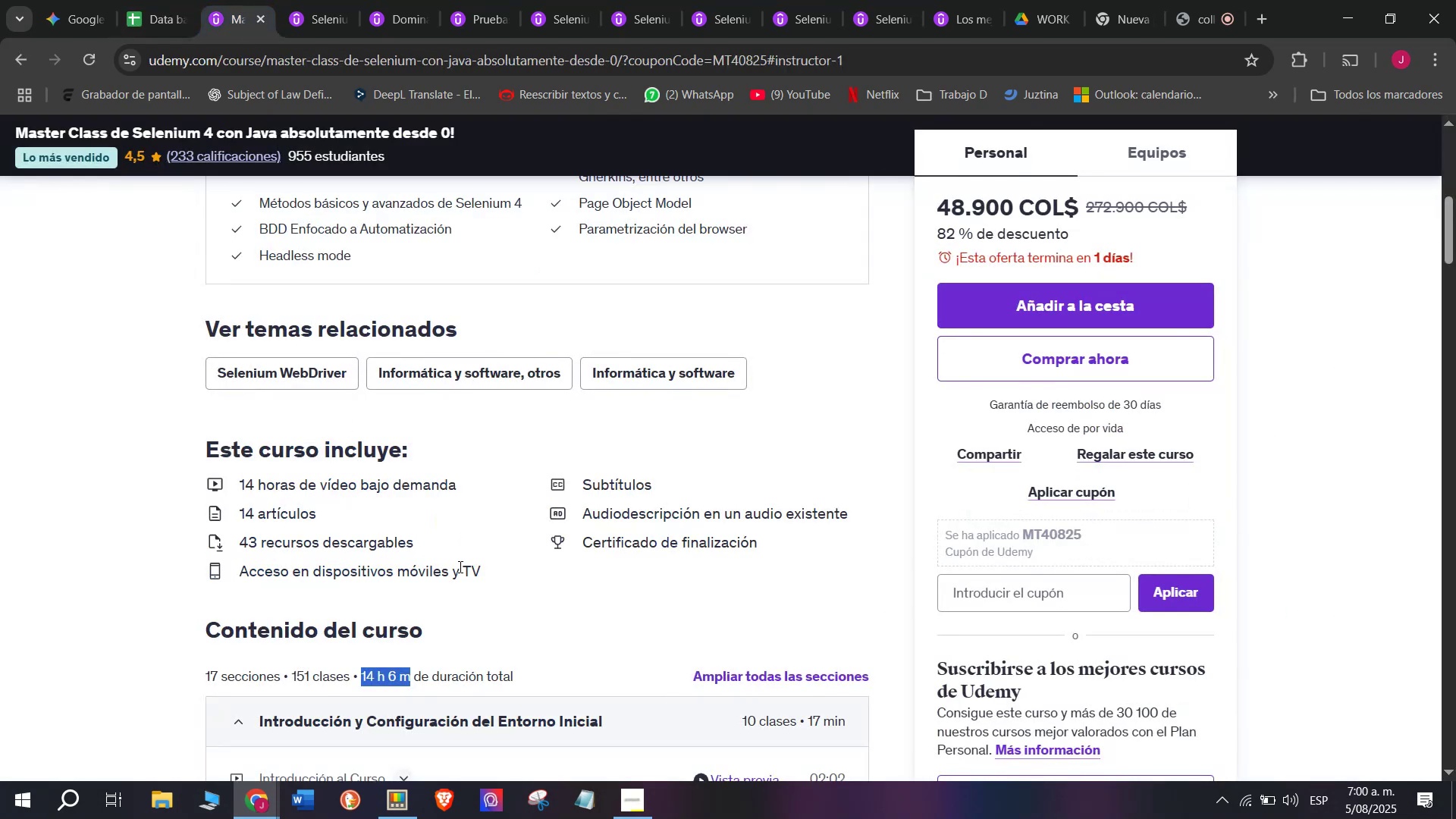 
scroll: coordinate [443, 616], scroll_direction: up, amount: 2.0
 